 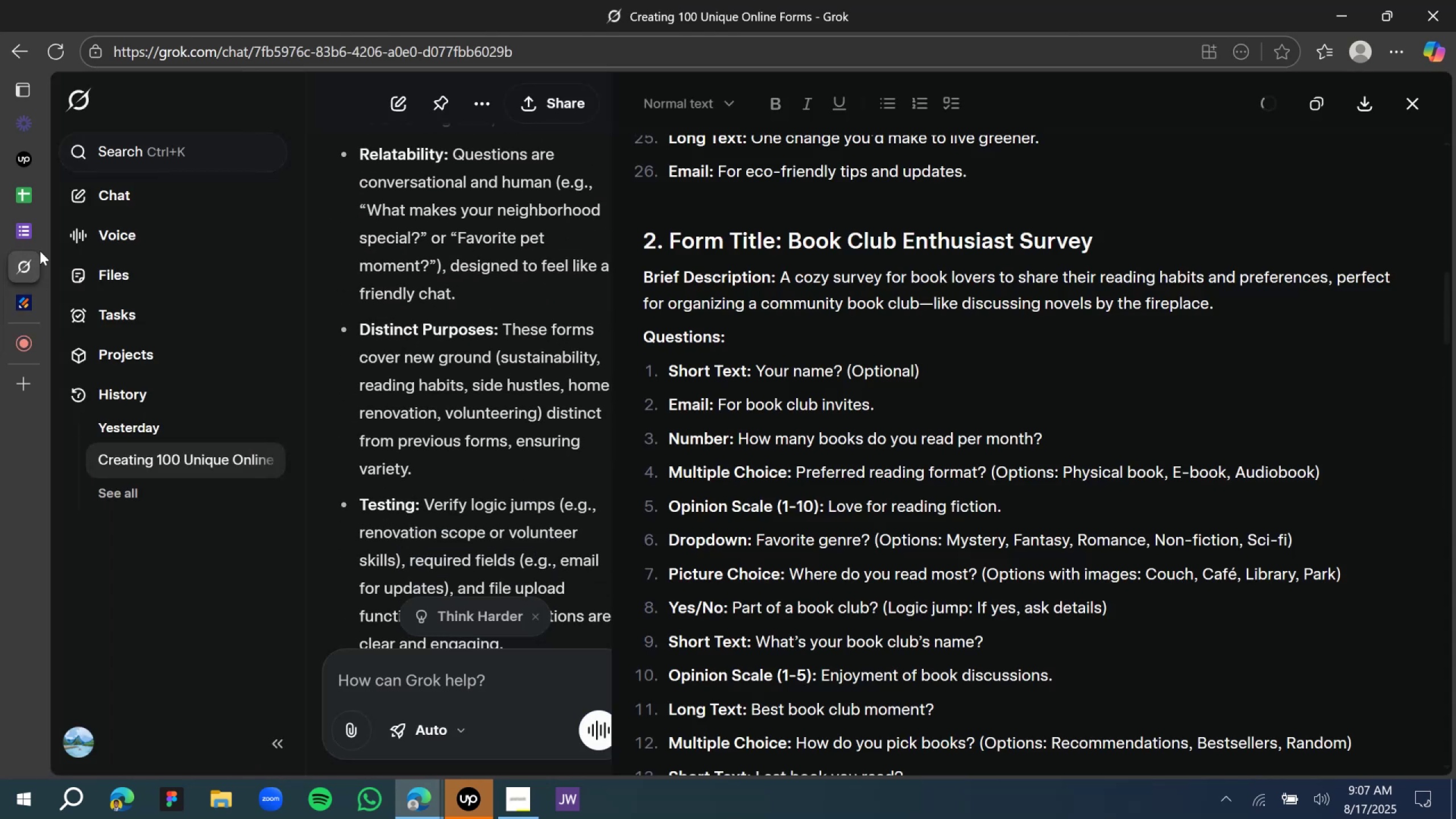 
left_click_drag(start_coordinate=[787, 238], to_coordinate=[1116, 235])
 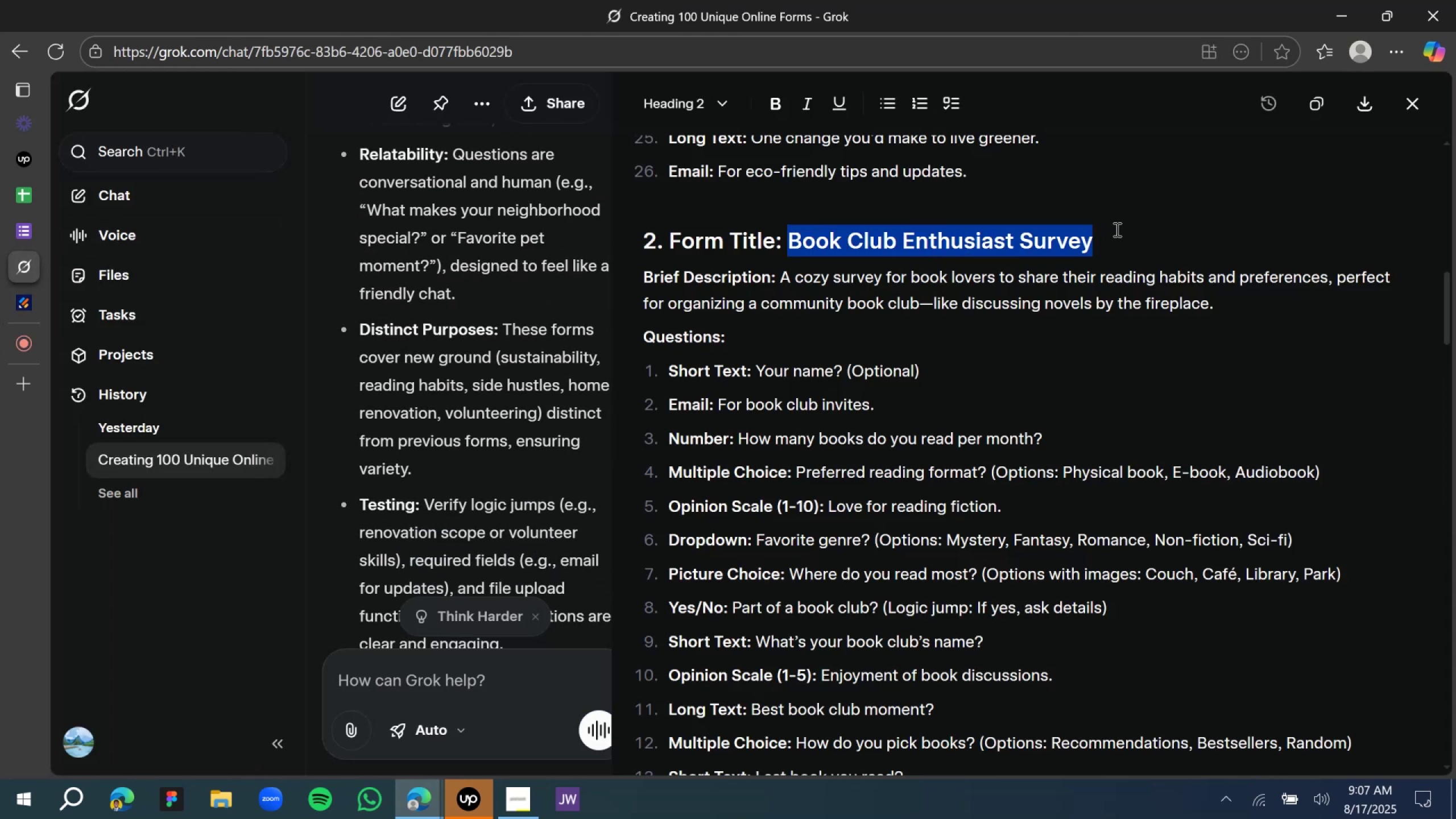 
key(Control+C)
 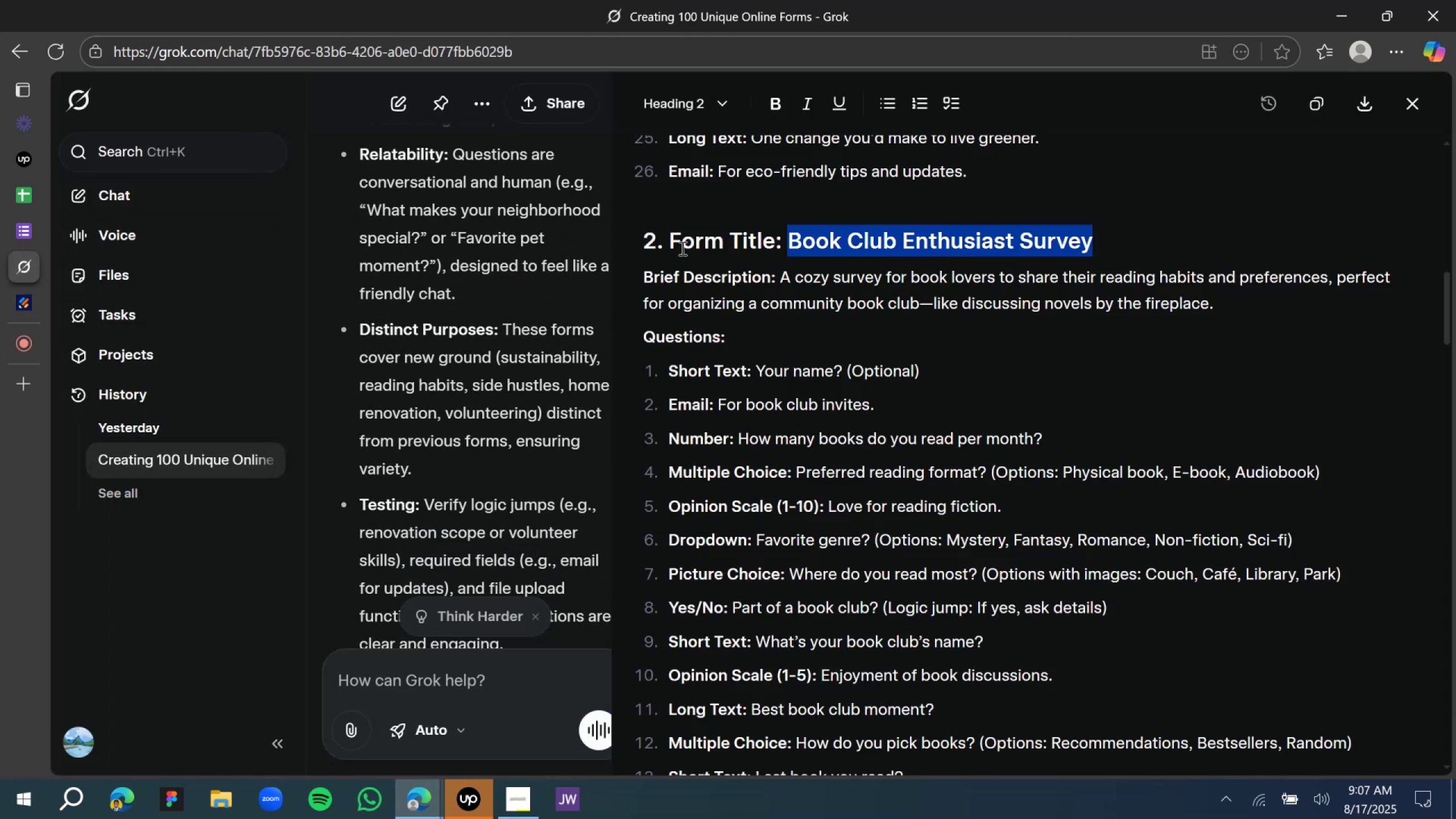 
key(Control+C)
 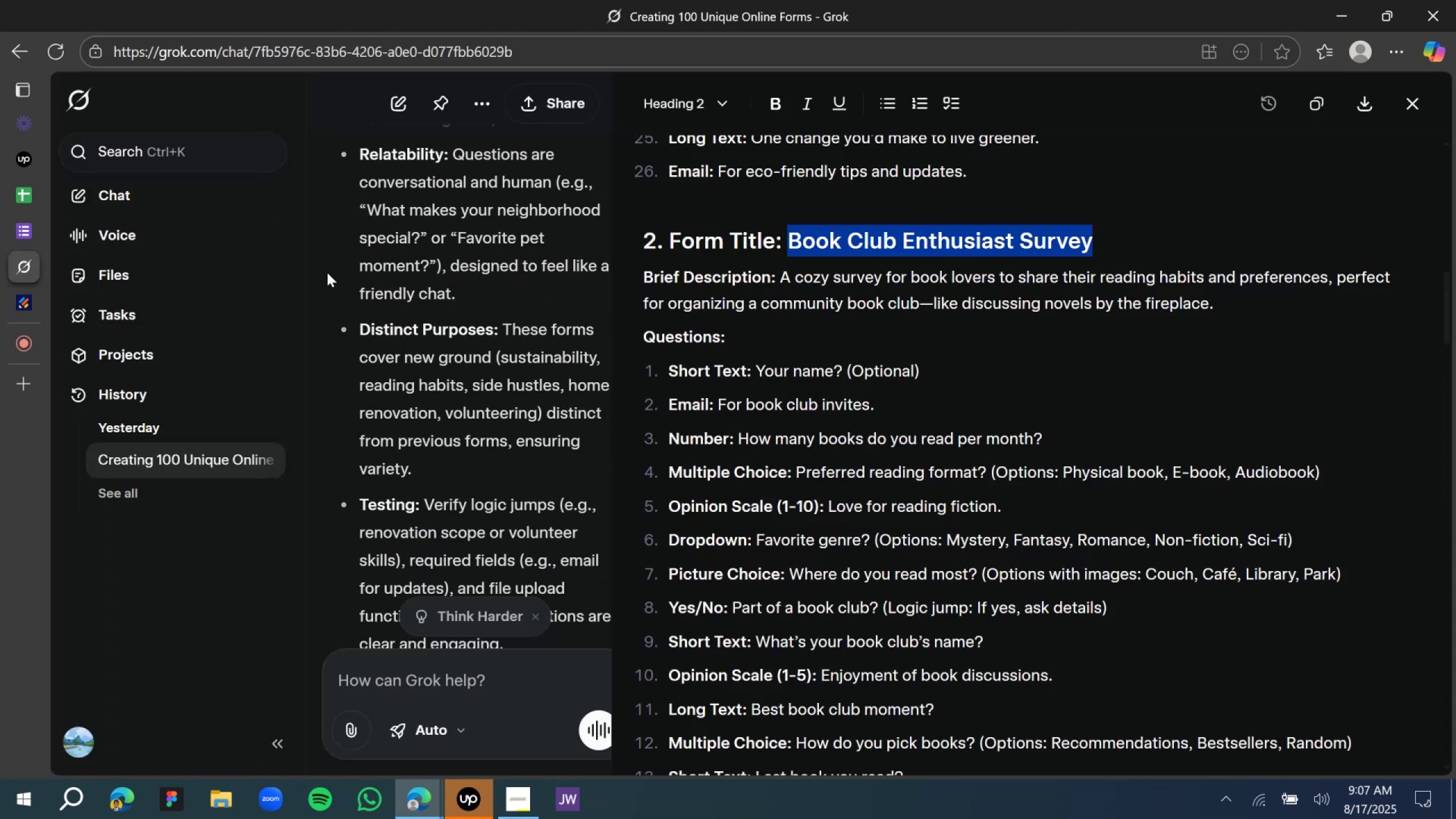 
key(Control+C)
 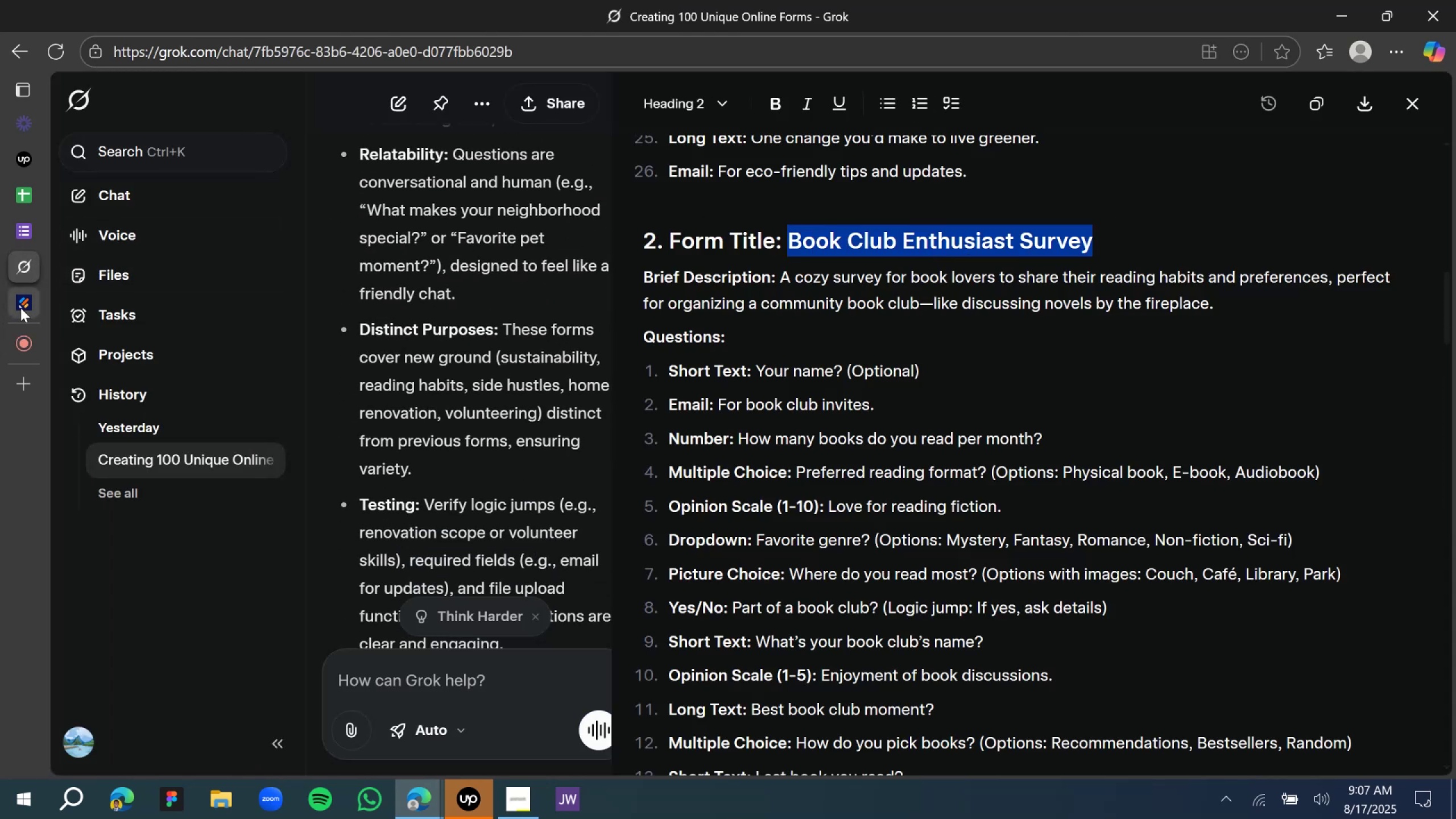 
left_click([20, 307])
 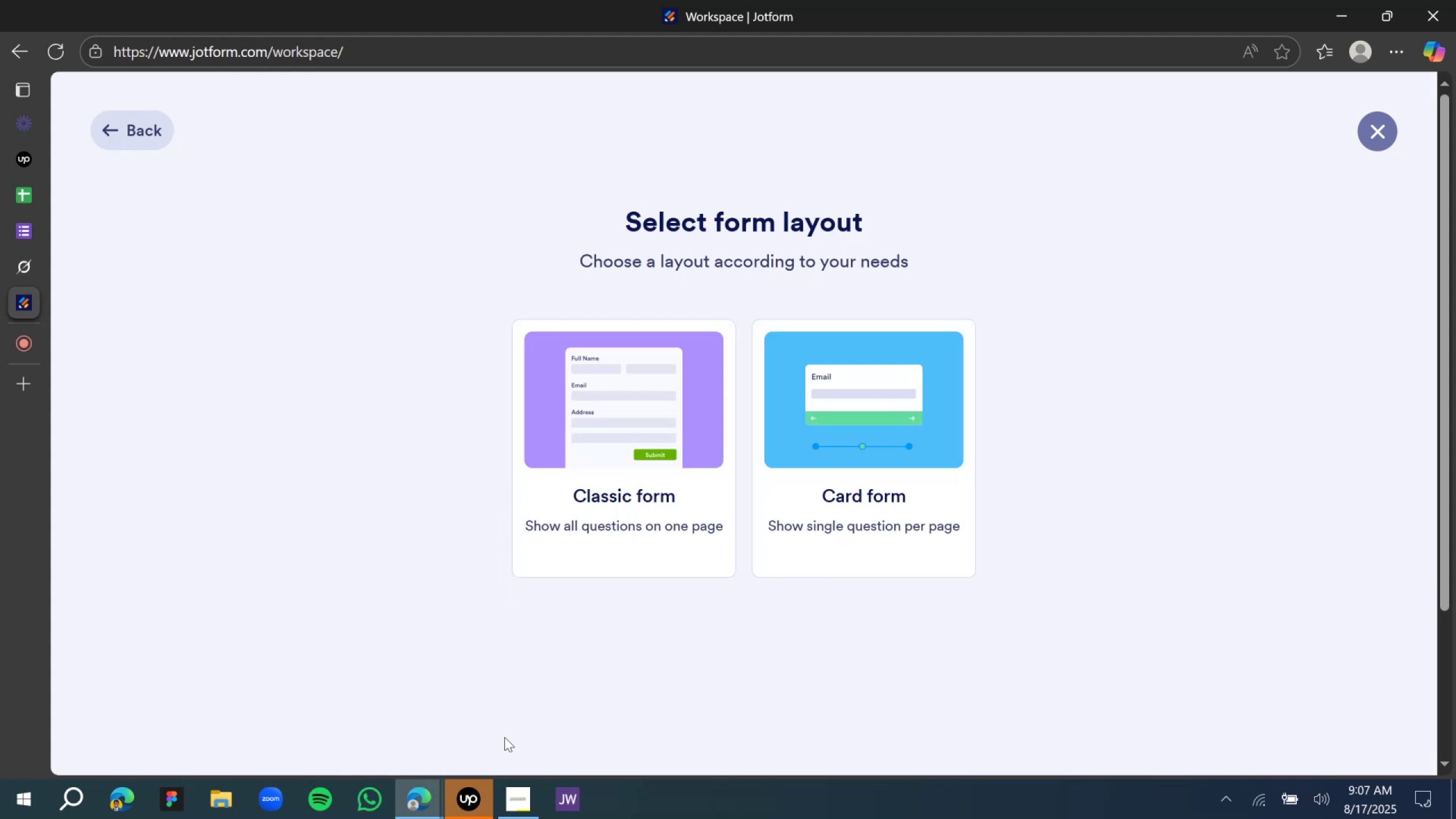 
left_click([475, 803])
 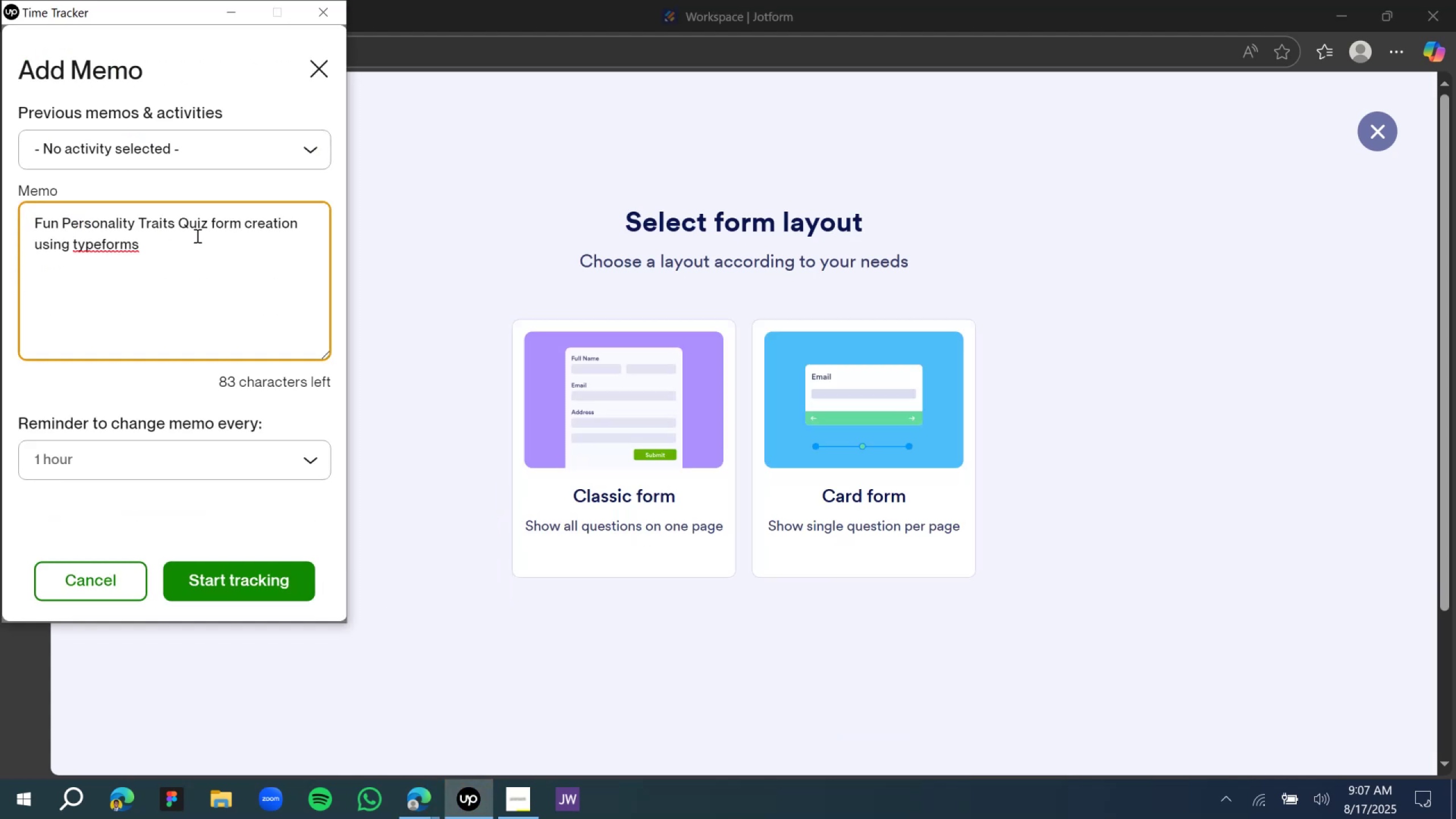 
left_click_drag(start_coordinate=[154, 249], to_coordinate=[0, 217])
 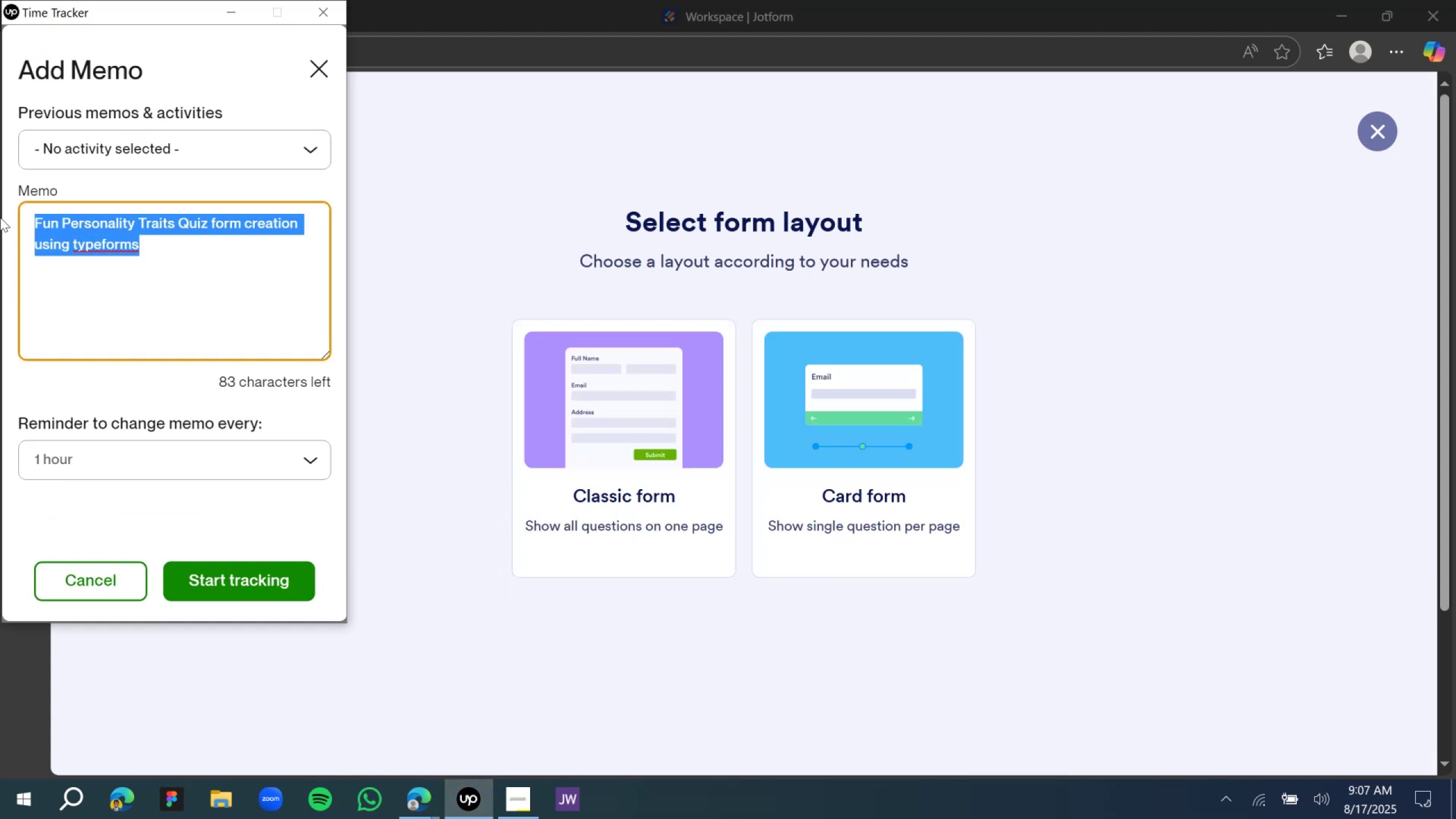 
key(Control+V)
 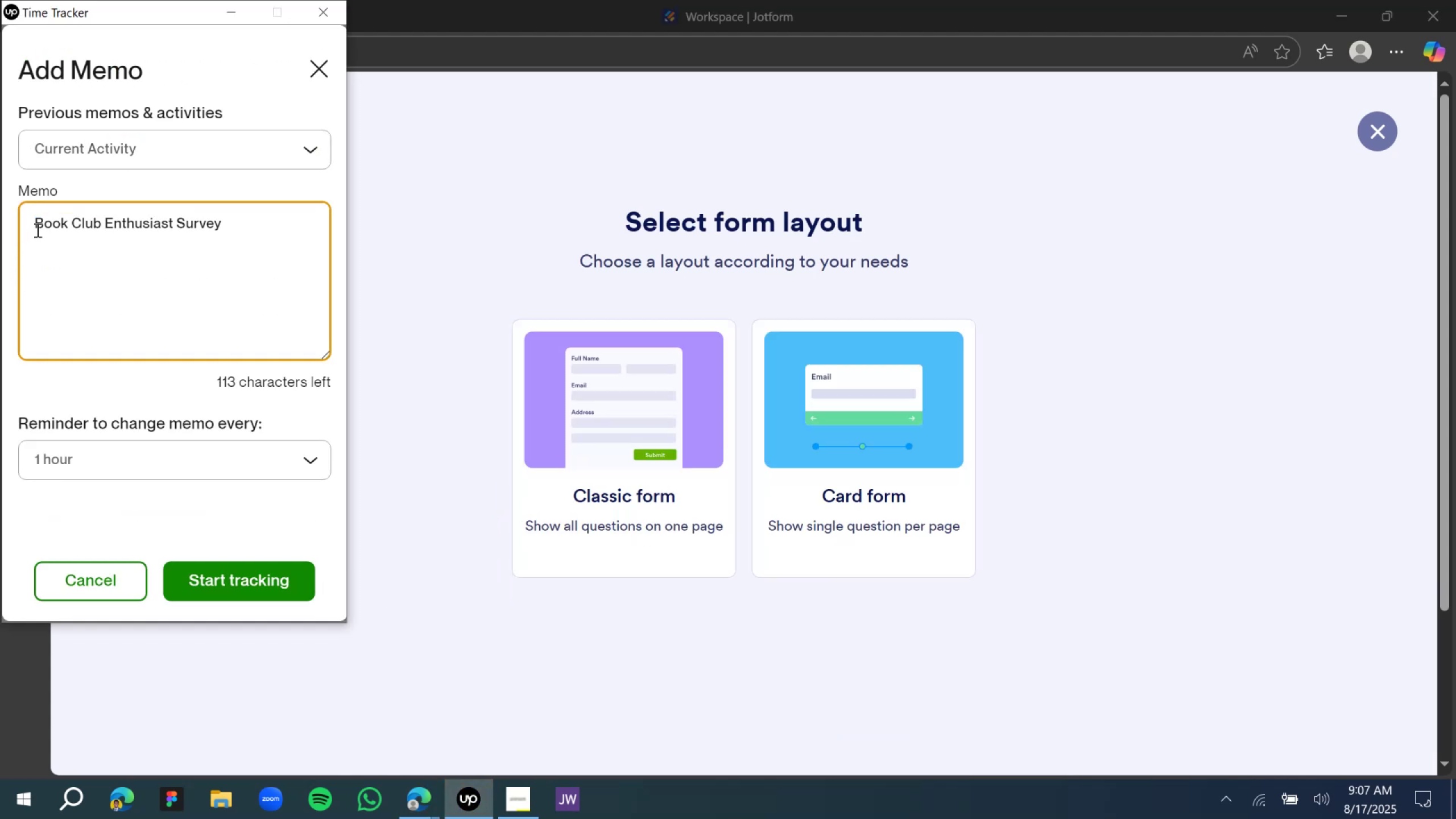 
left_click([36, 230])
 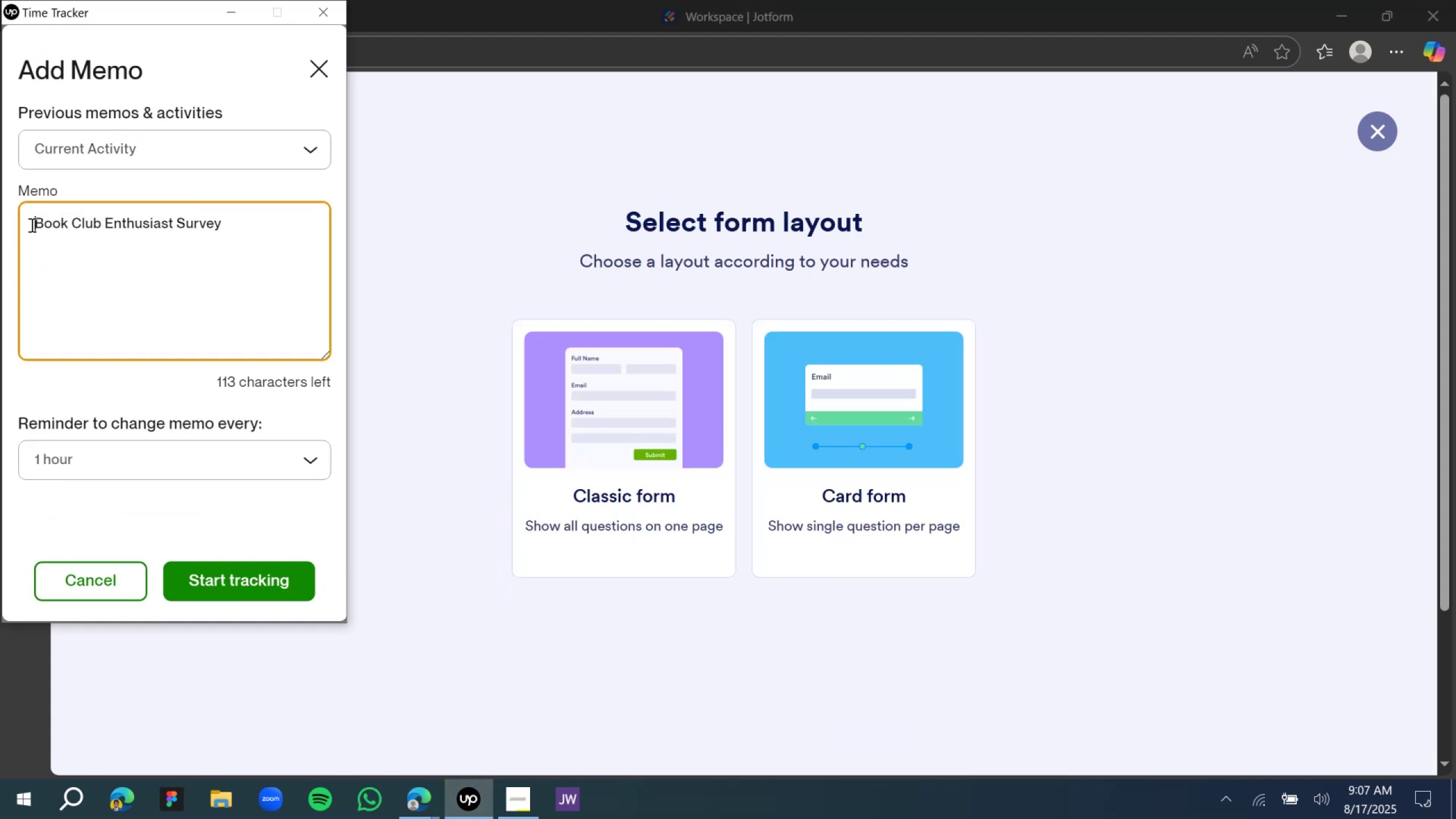 
type(Xr=)
key(Backspace)
key(Backspace)
key(Backspace)
key(Backspace)
type(Creating a [Delete]b)
key(Backspace)
type(B form using jof)
key(Backspace)
type(tforms)
 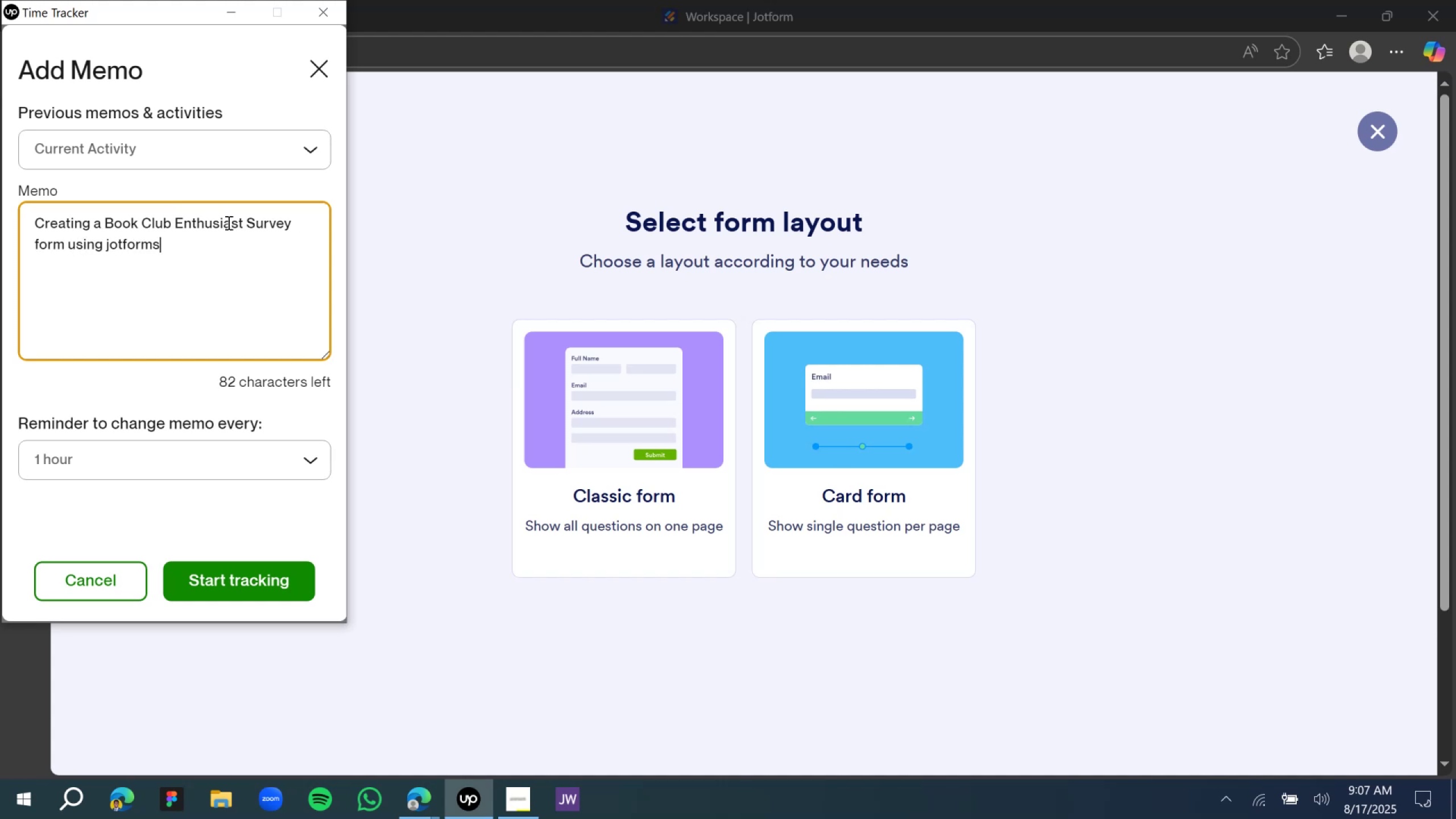 
left_click_drag(start_coordinate=[170, 8], to_coordinate=[605, 57])
 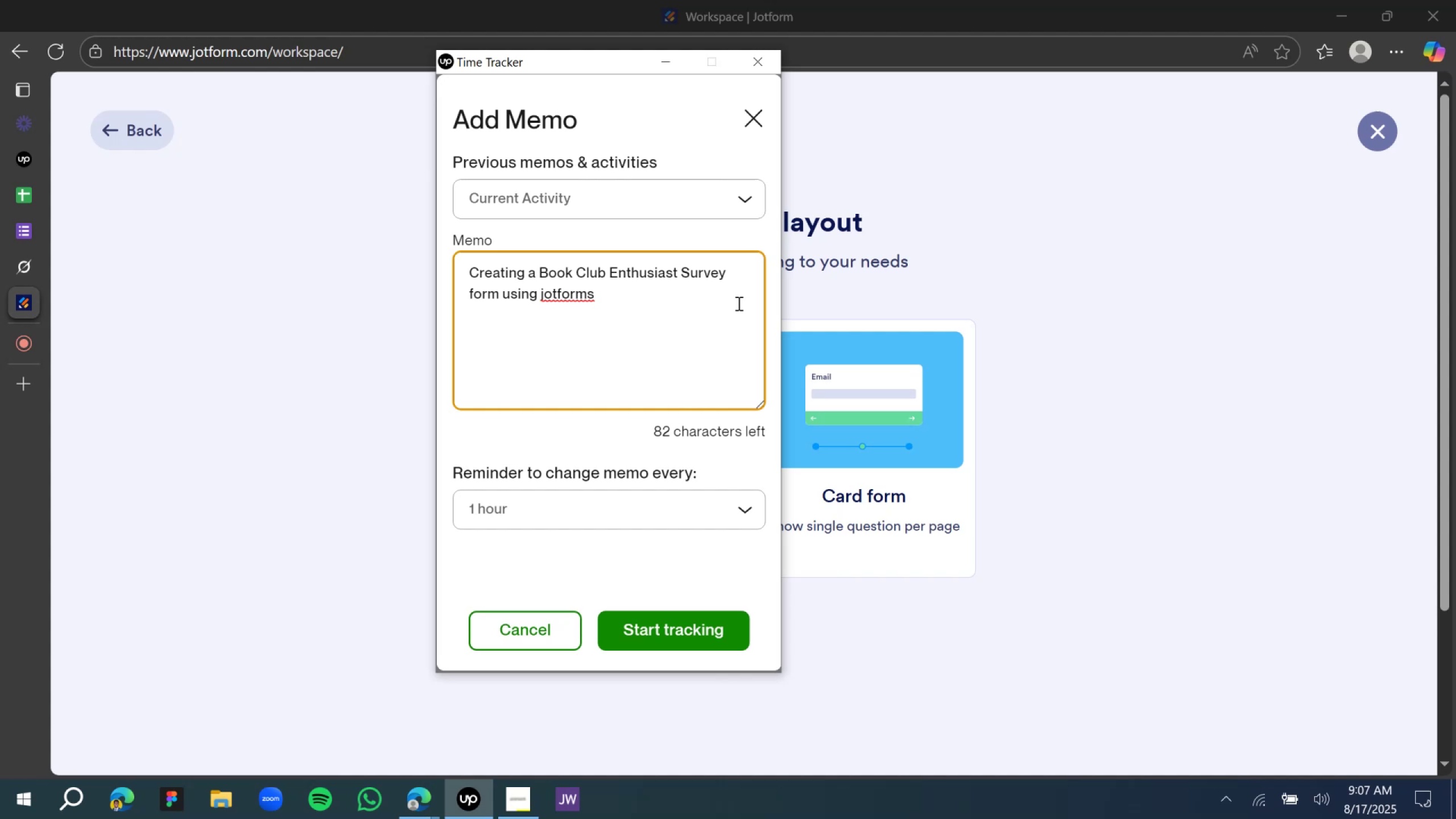 
key(Backspace)
 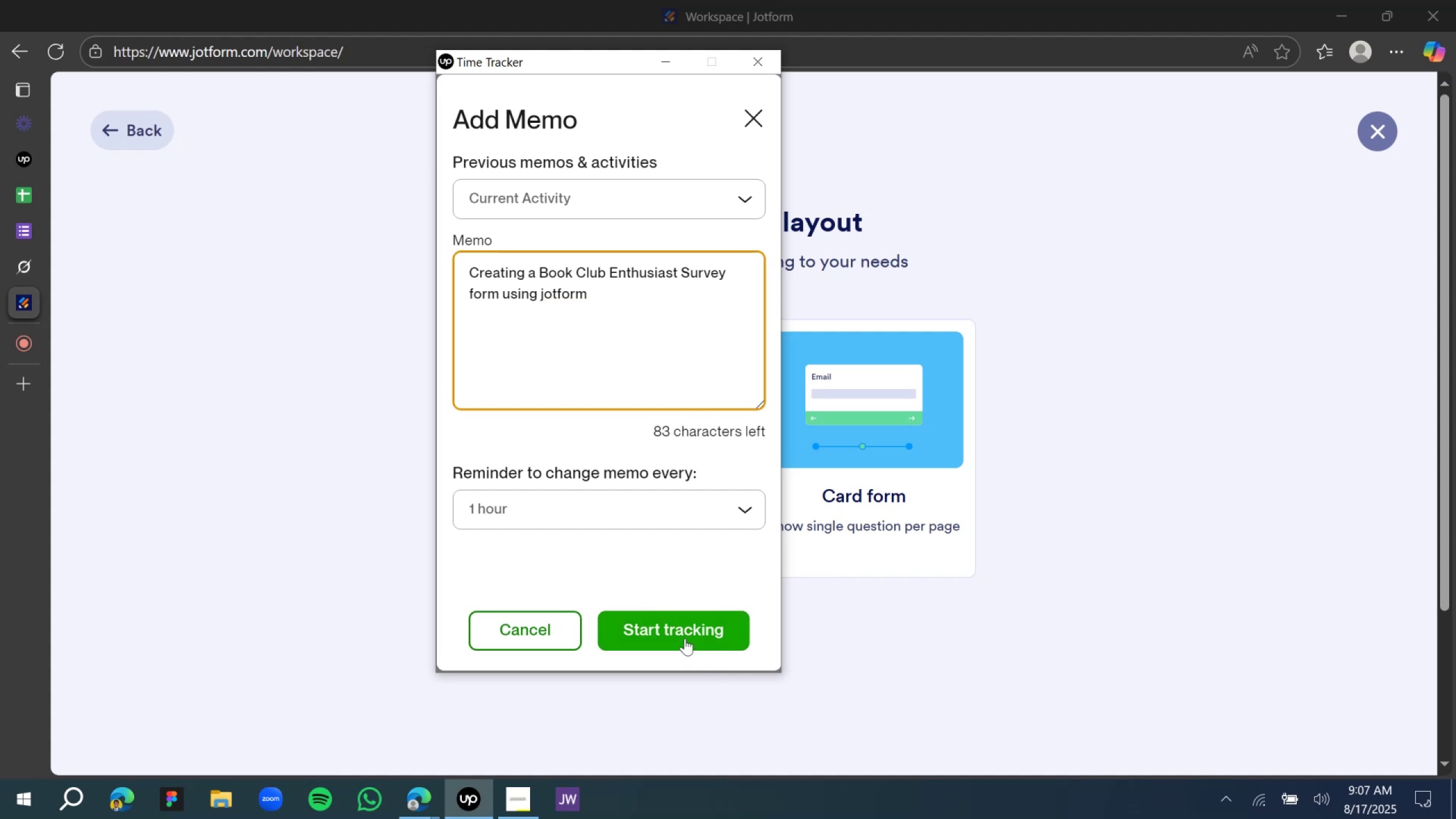 
left_click([681, 635])
 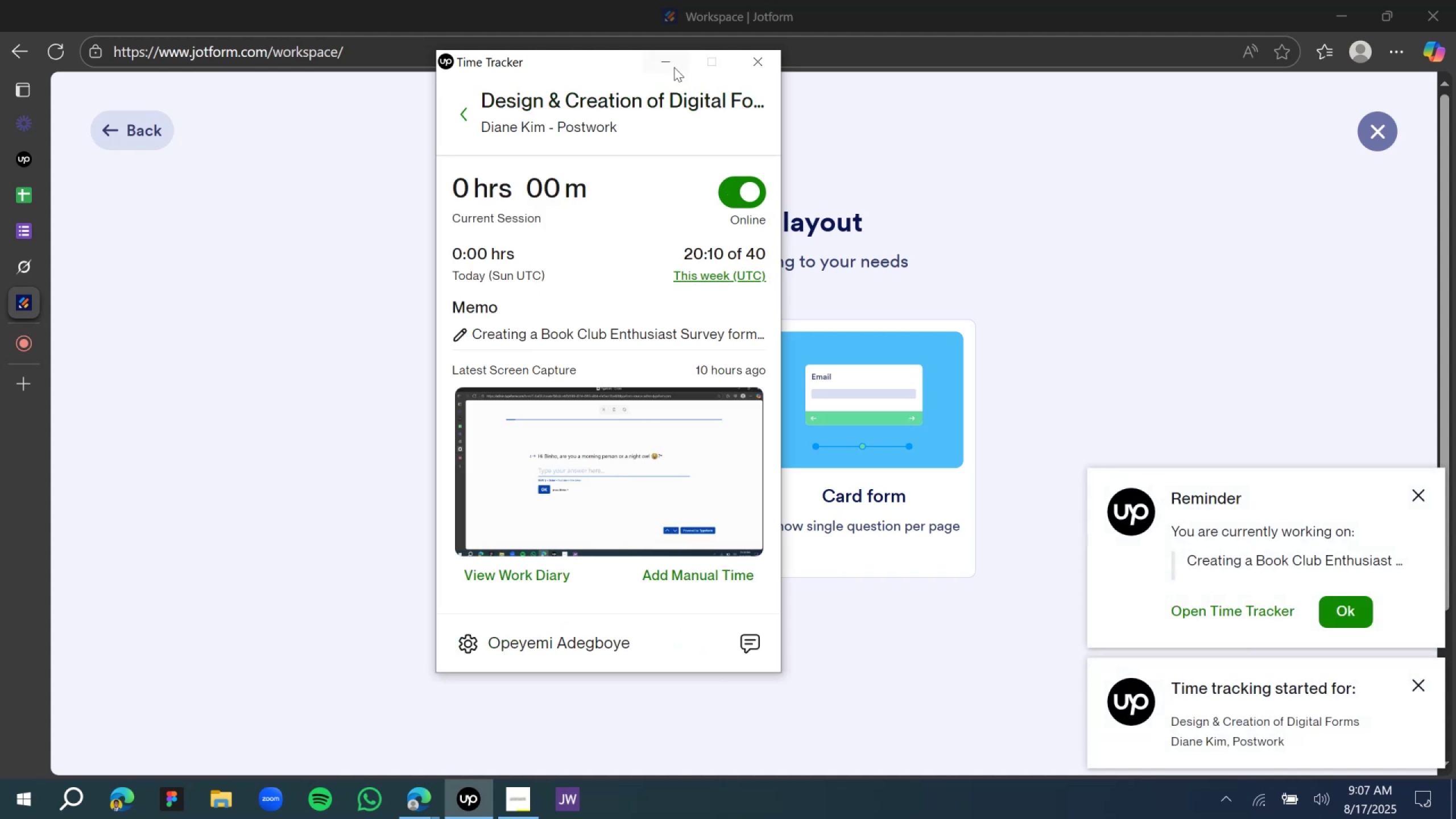 
left_click([669, 60])
 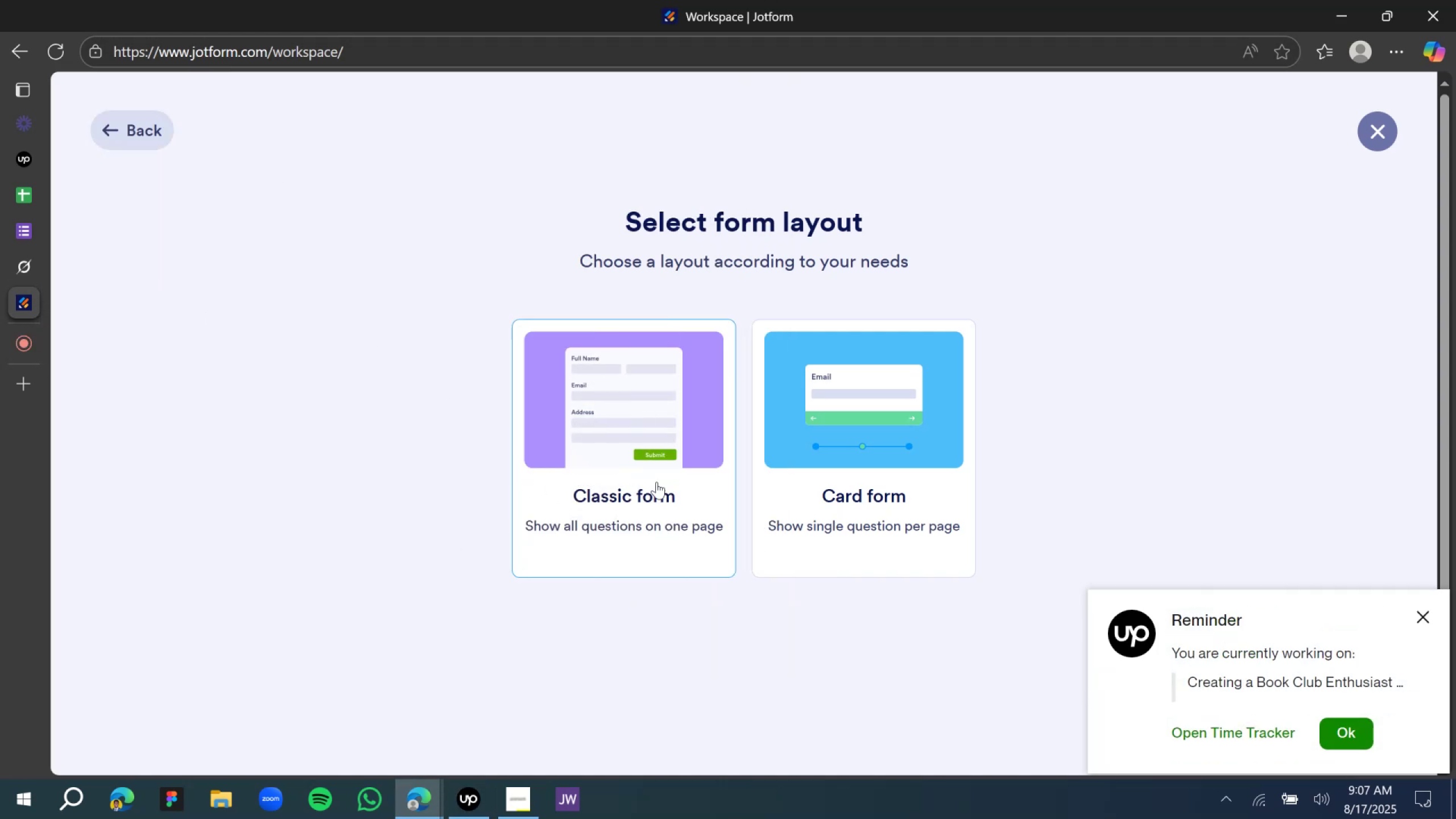 
left_click([593, 486])
 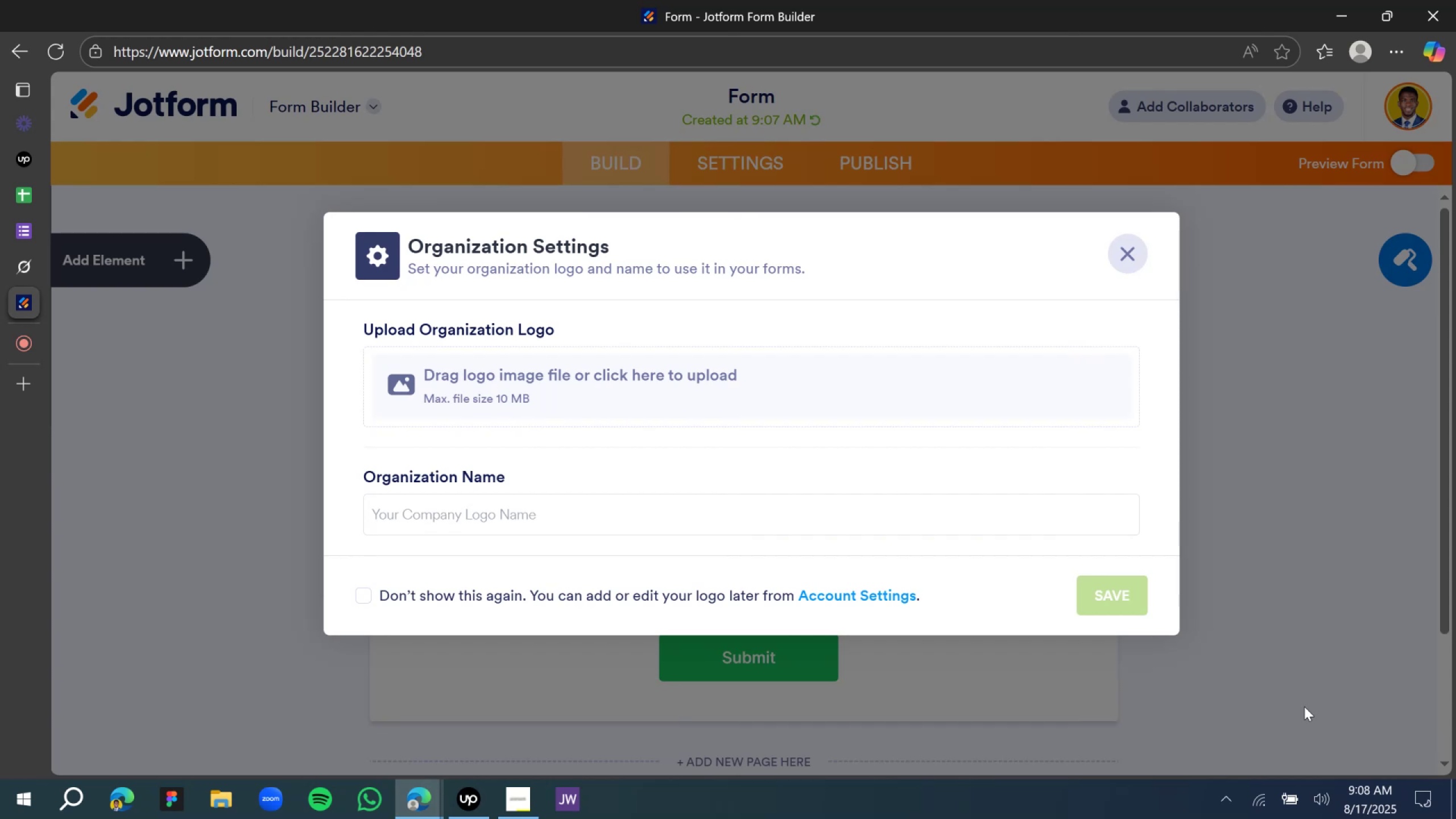 
wait(23.99)
 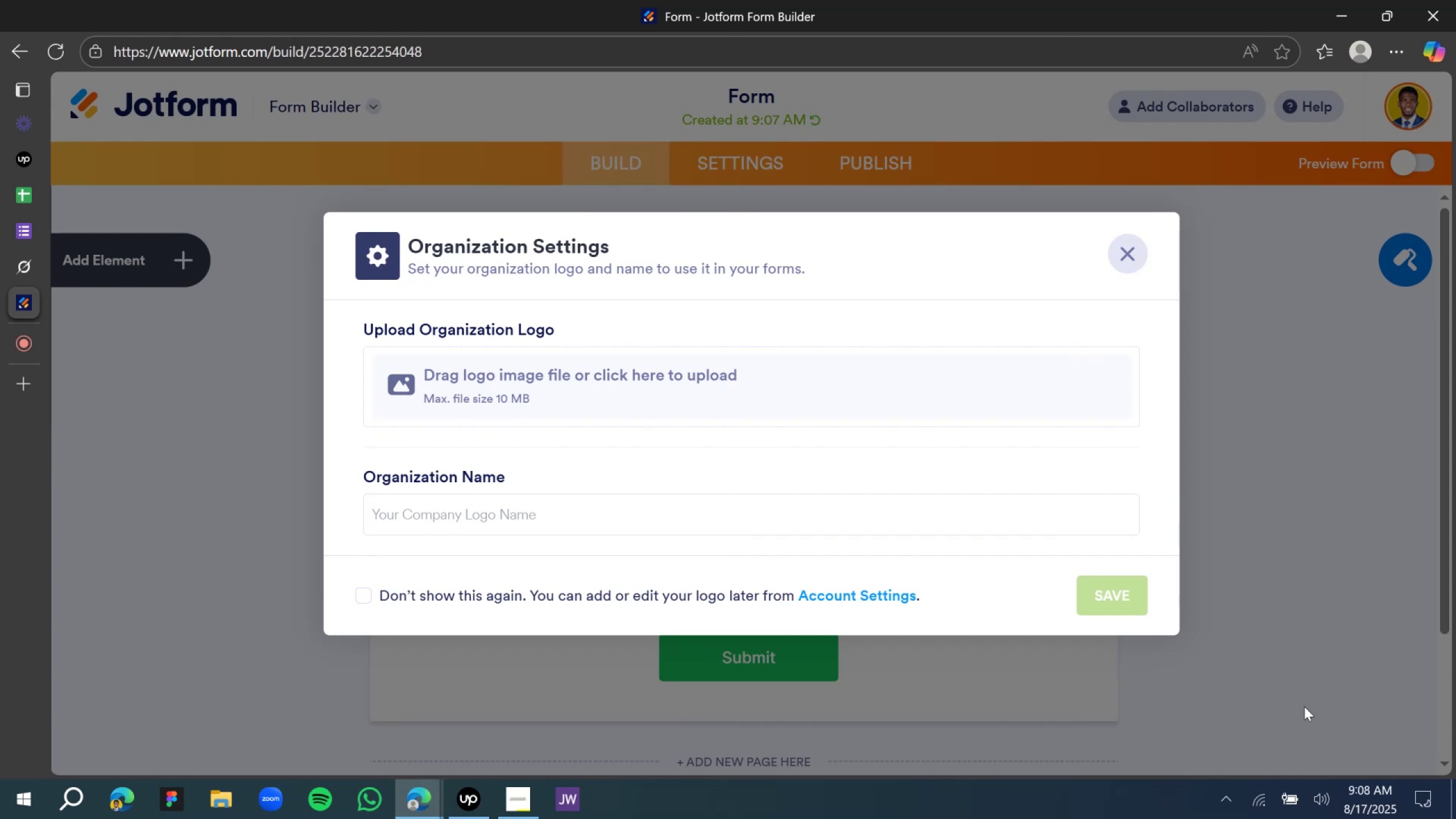 
left_click([366, 595])
 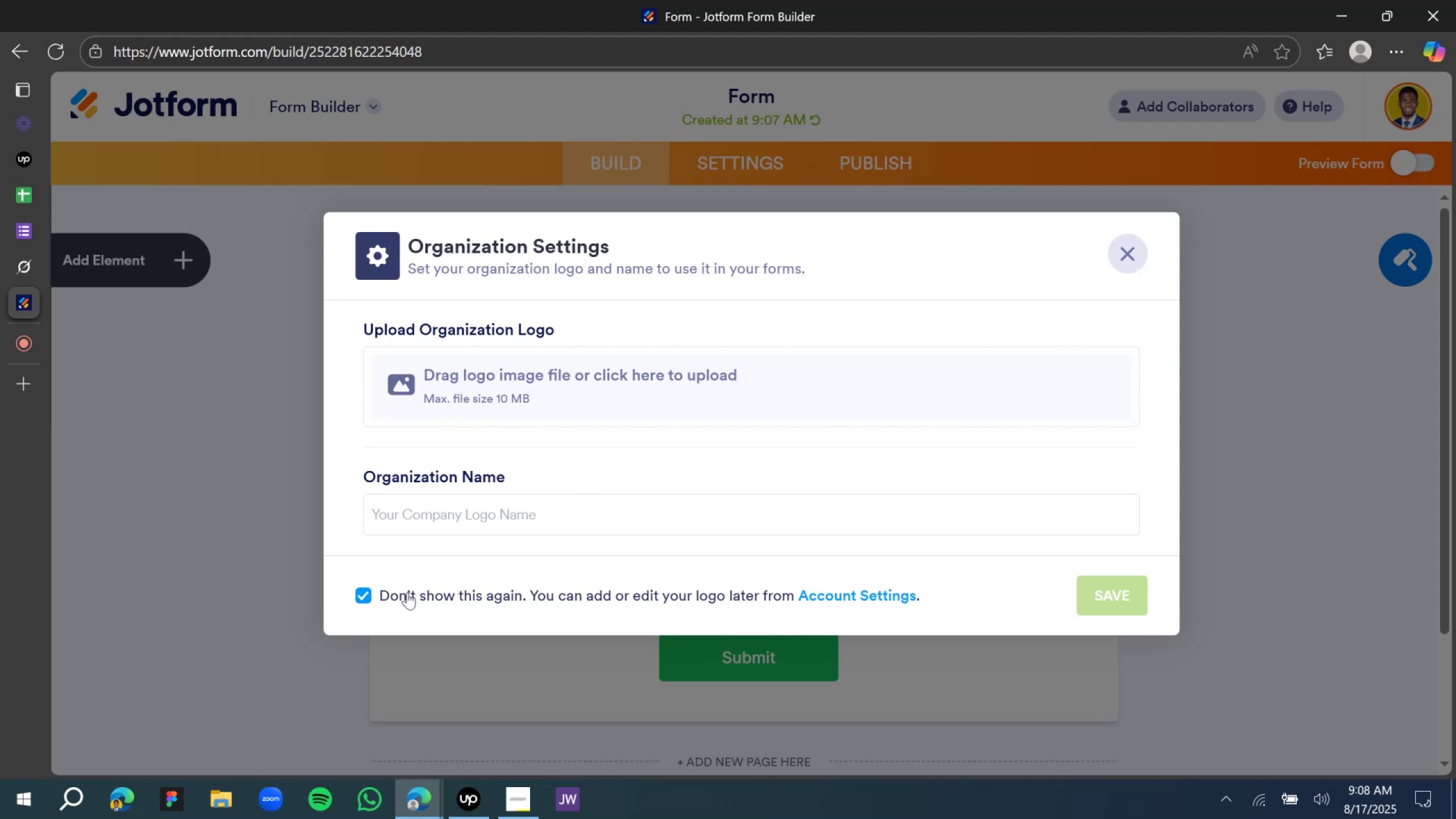 
mouse_move([465, 524])
 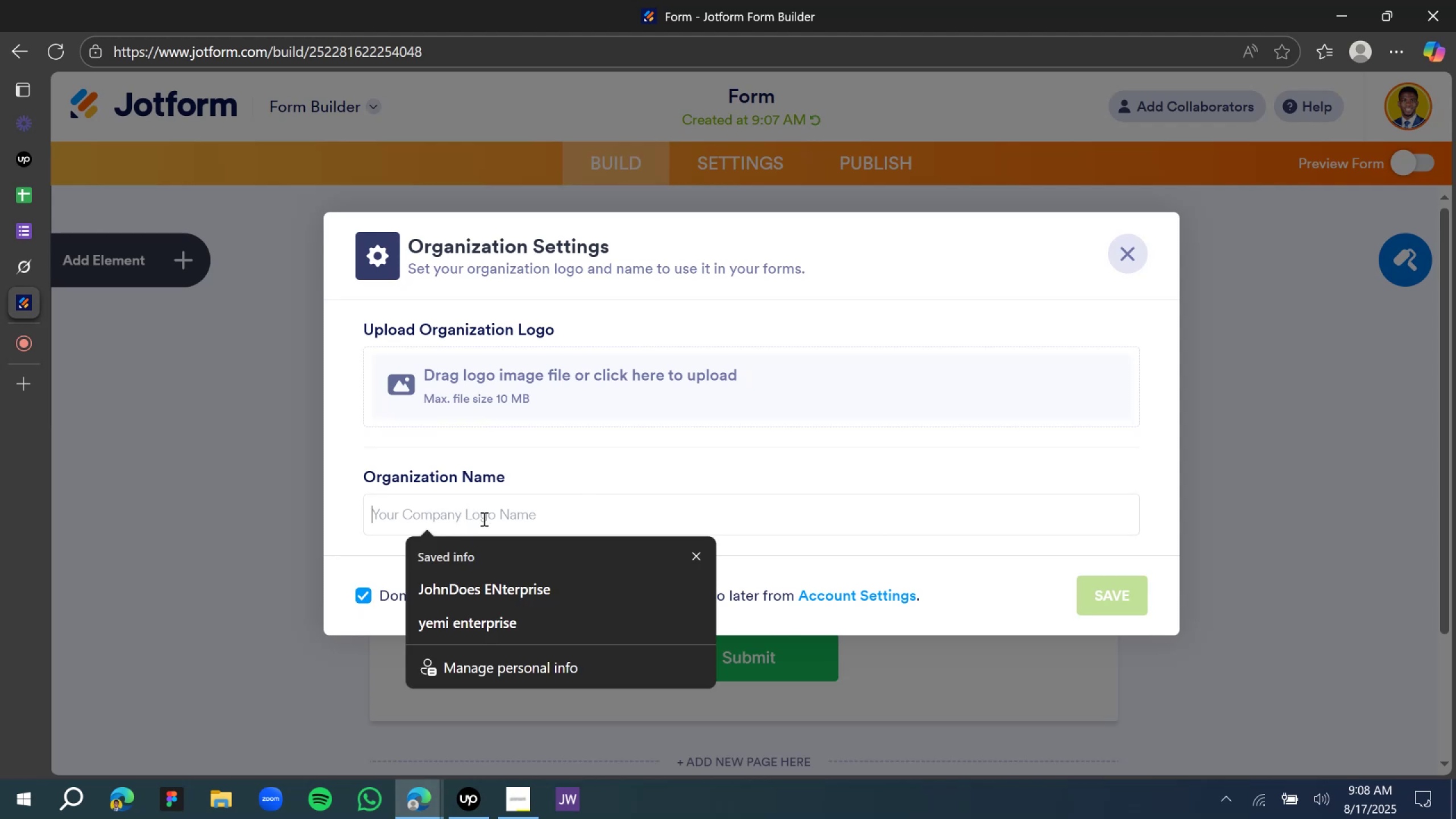 
hold_key(key=ShiftLeft, duration=0.98)
 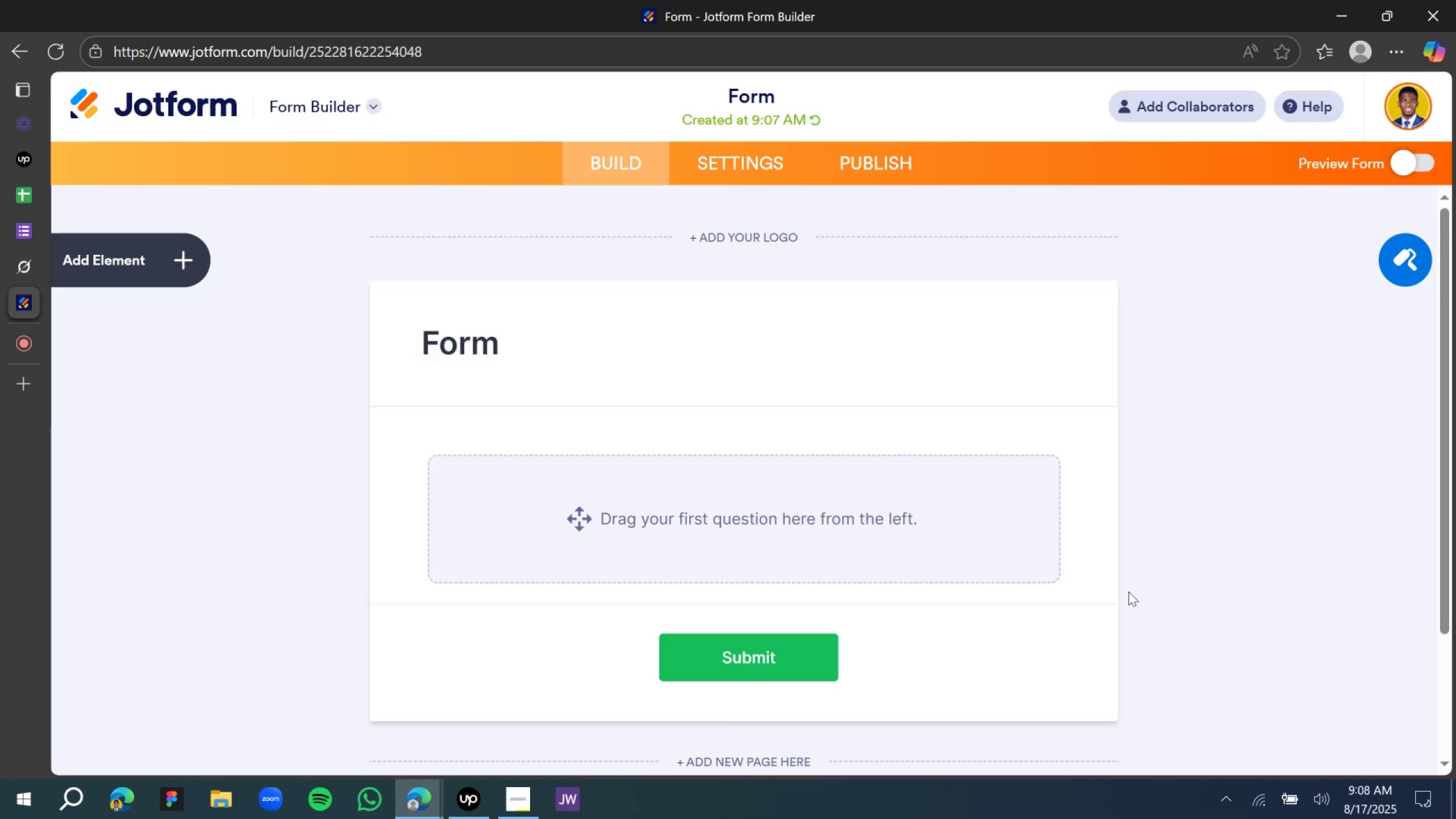 
wait(9.39)
 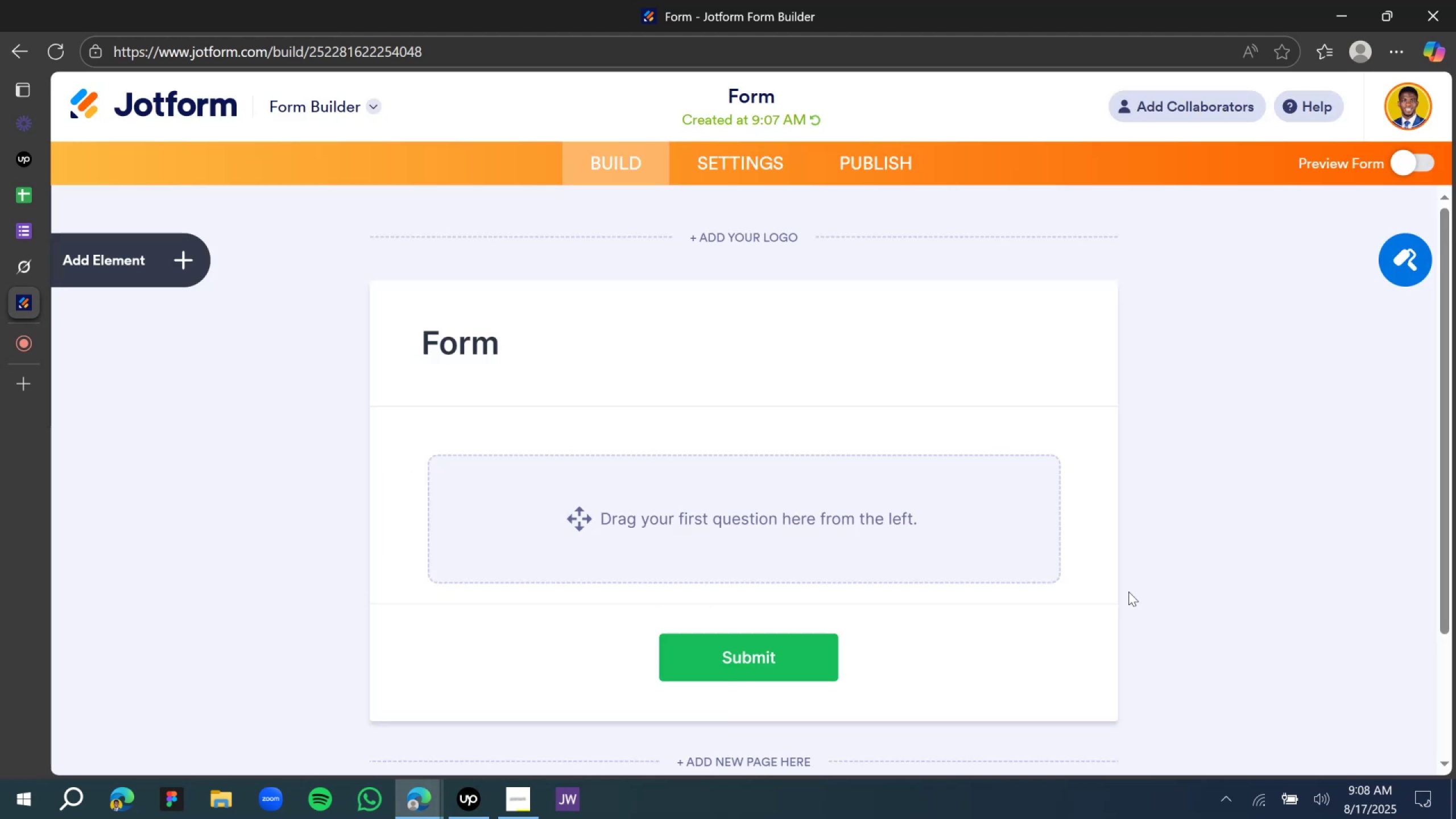 
left_click_drag(start_coordinate=[139, 326], to_coordinate=[642, 386])
 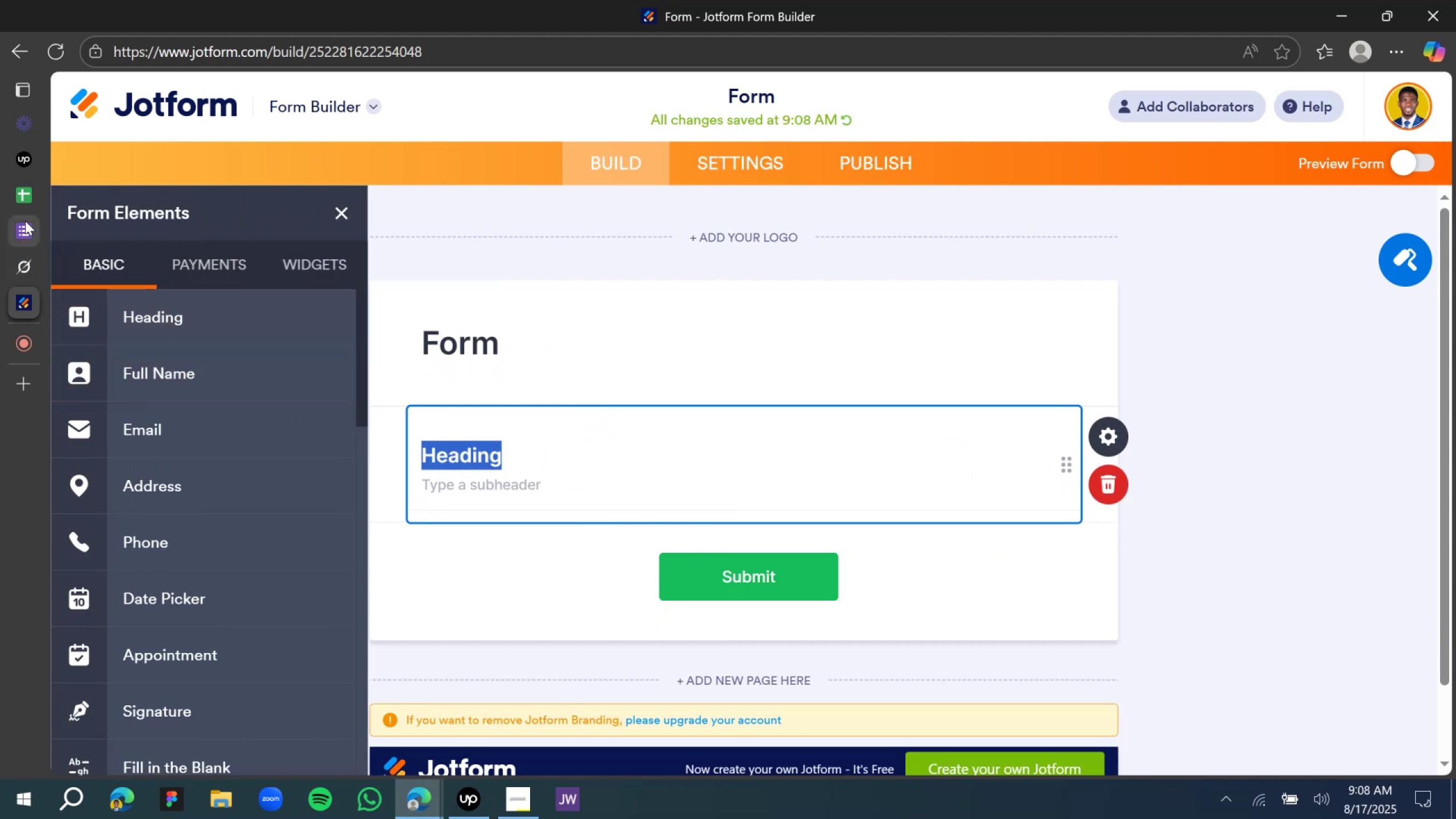 
left_click([30, 234])
 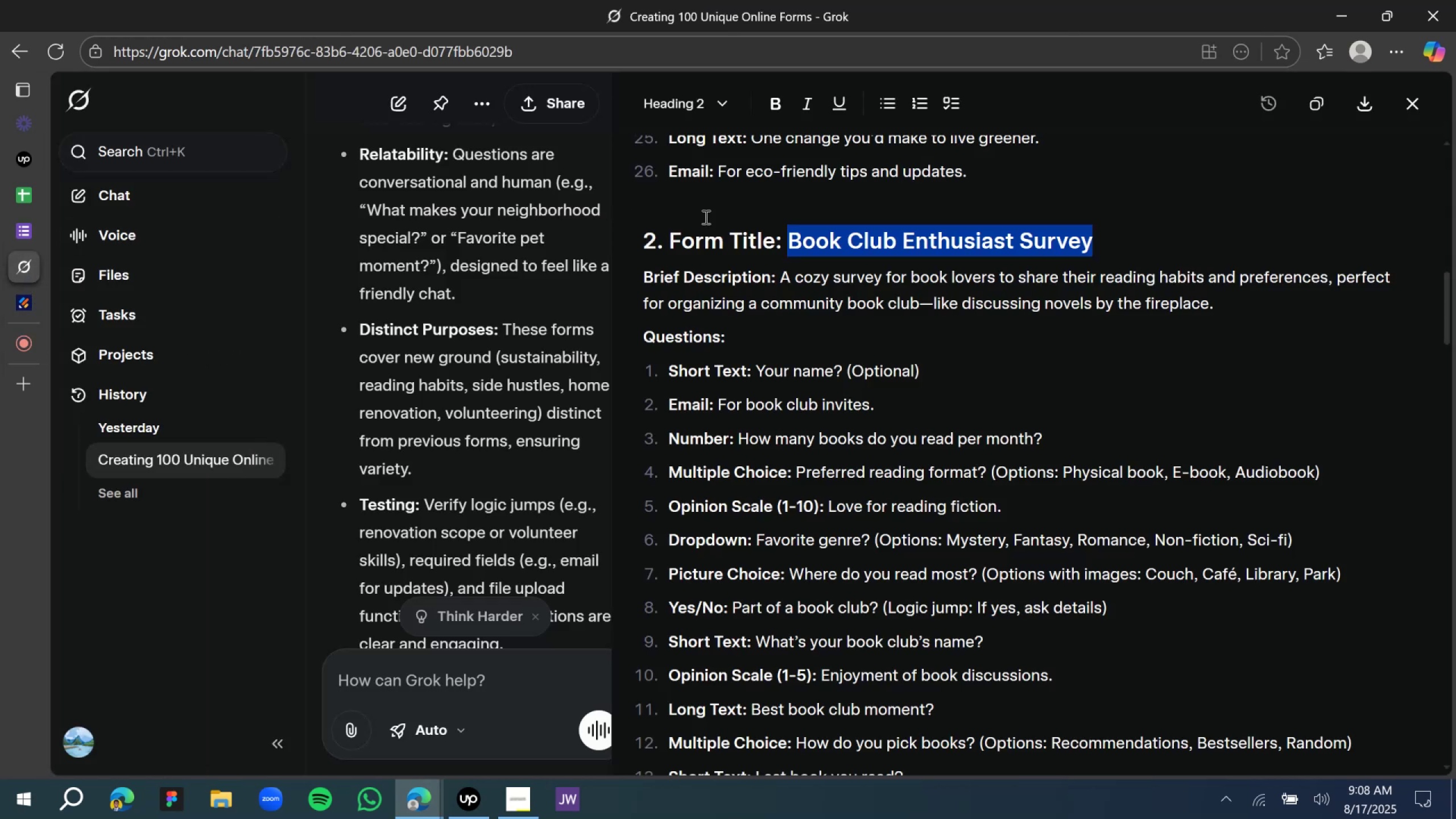 
key(Control+C)
 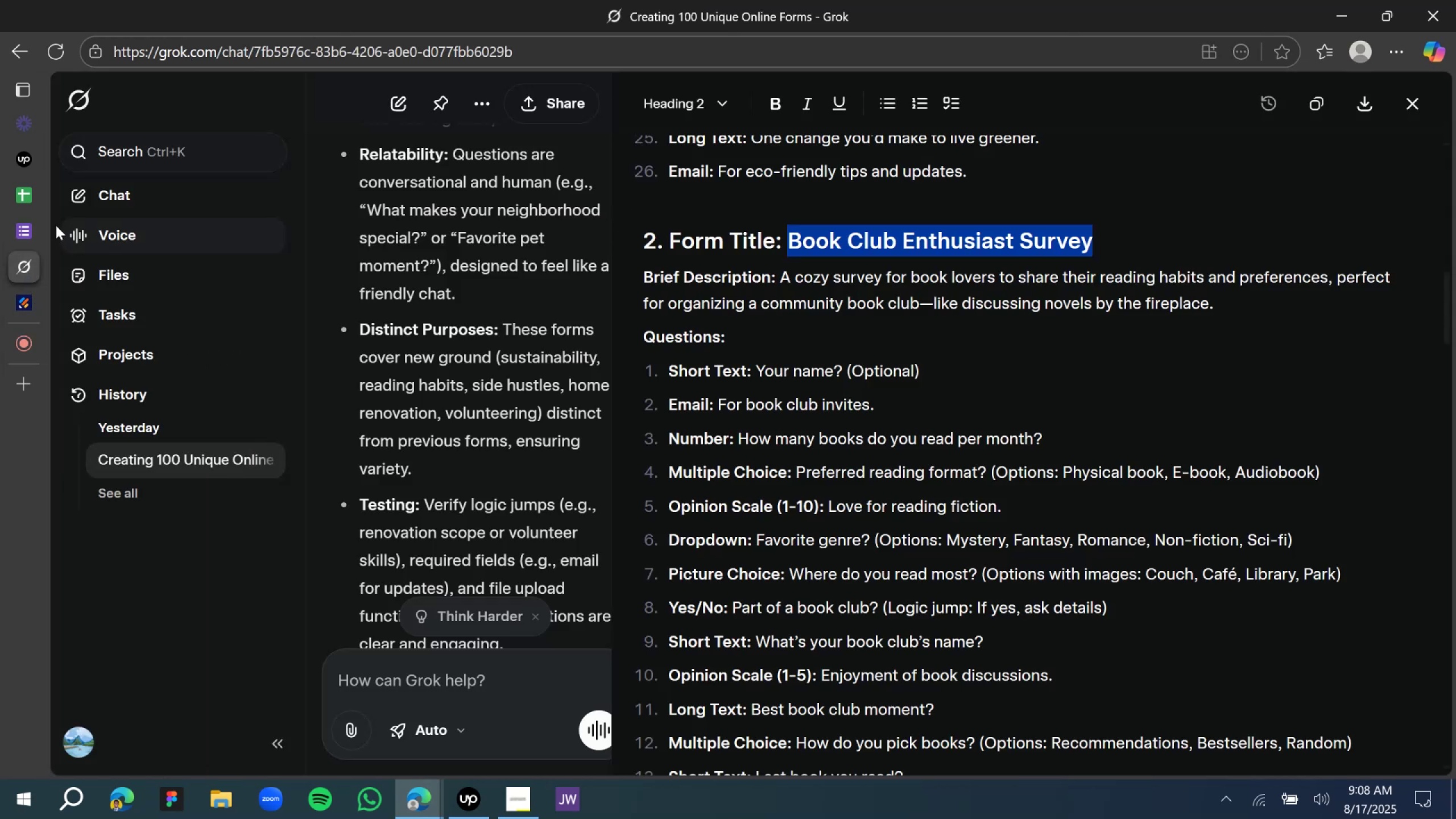 
key(Control+C)
 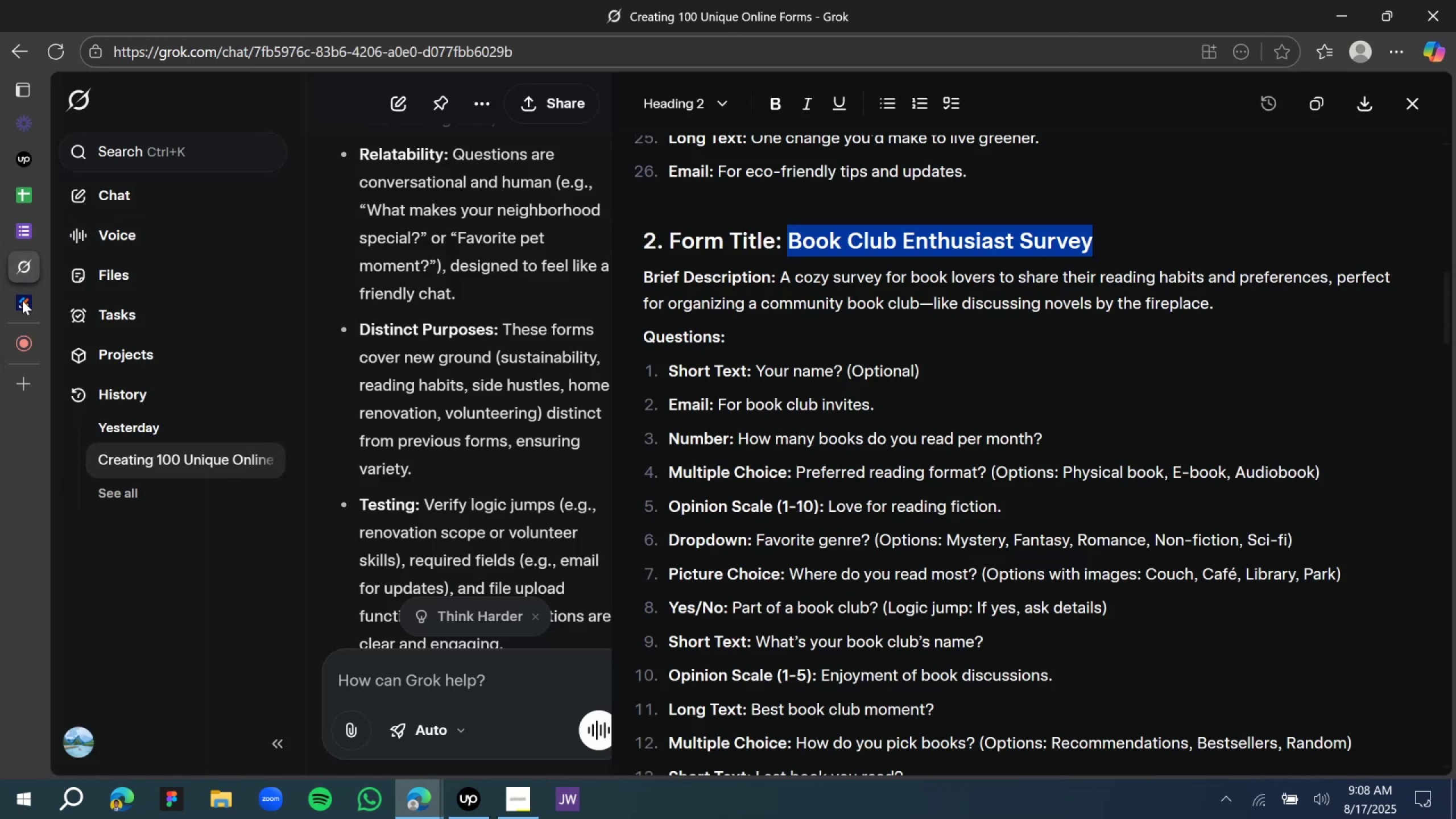 
key(Control+C)
 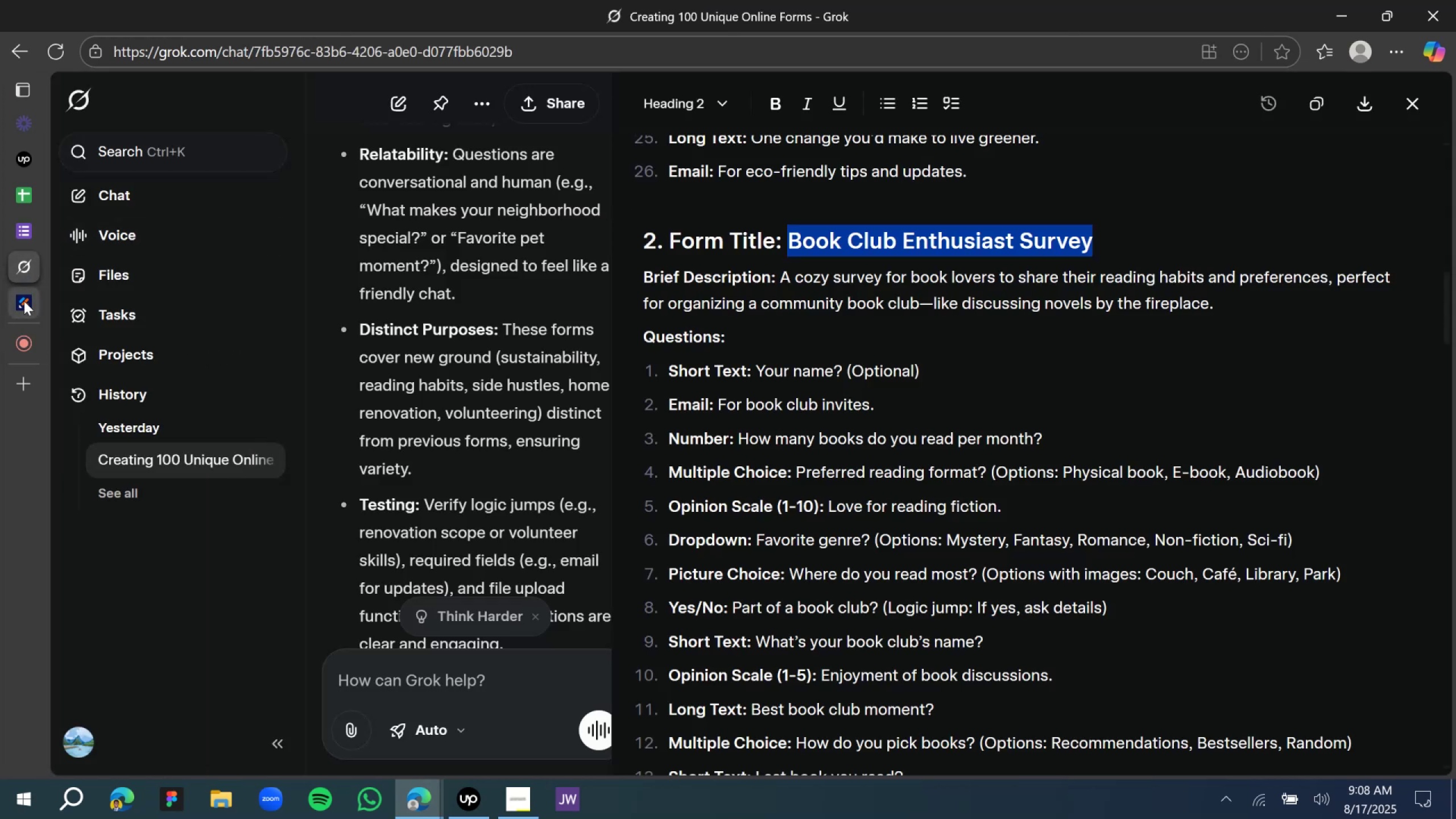 
left_click([24, 301])
 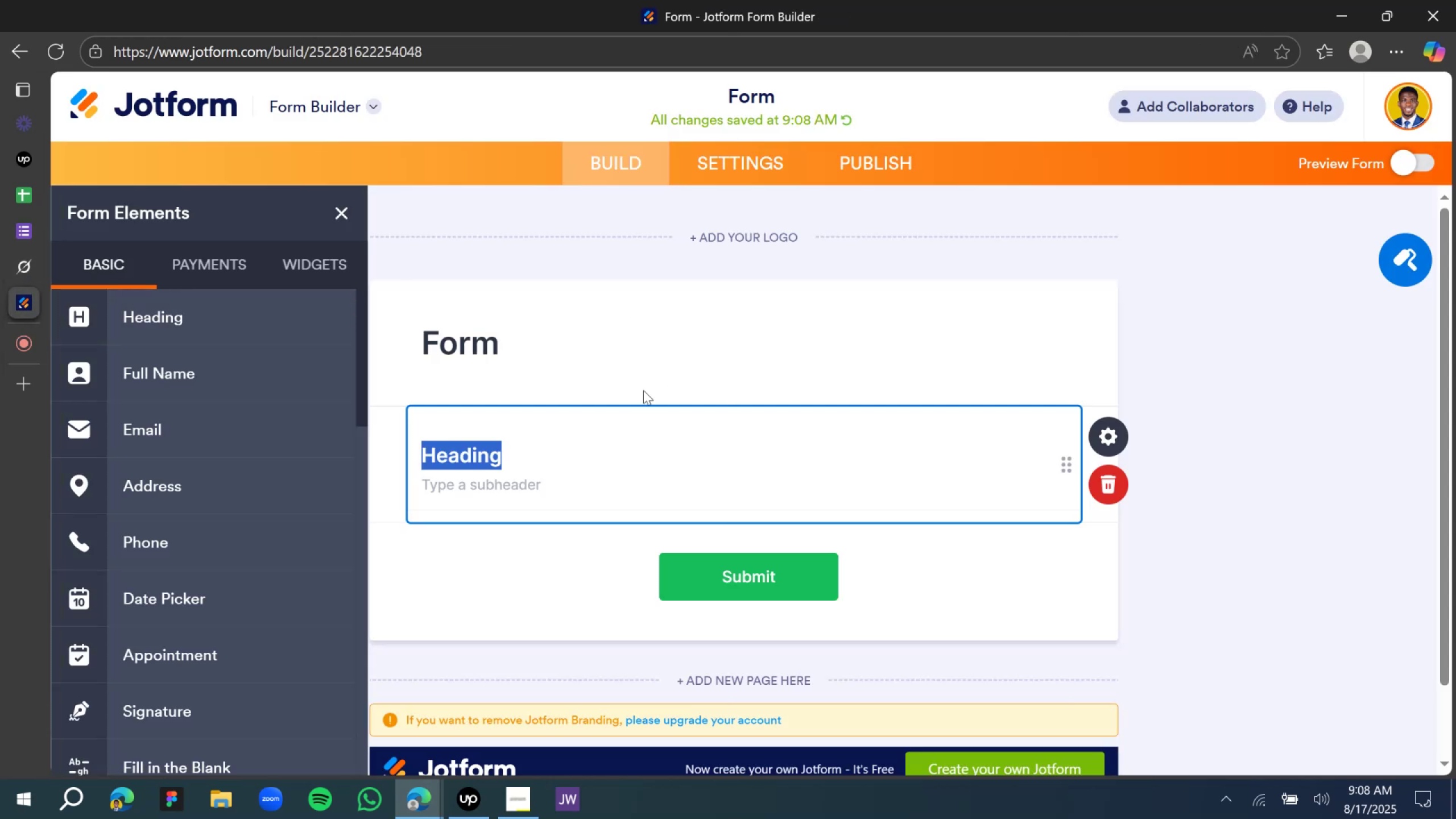 
key(Control+V)
 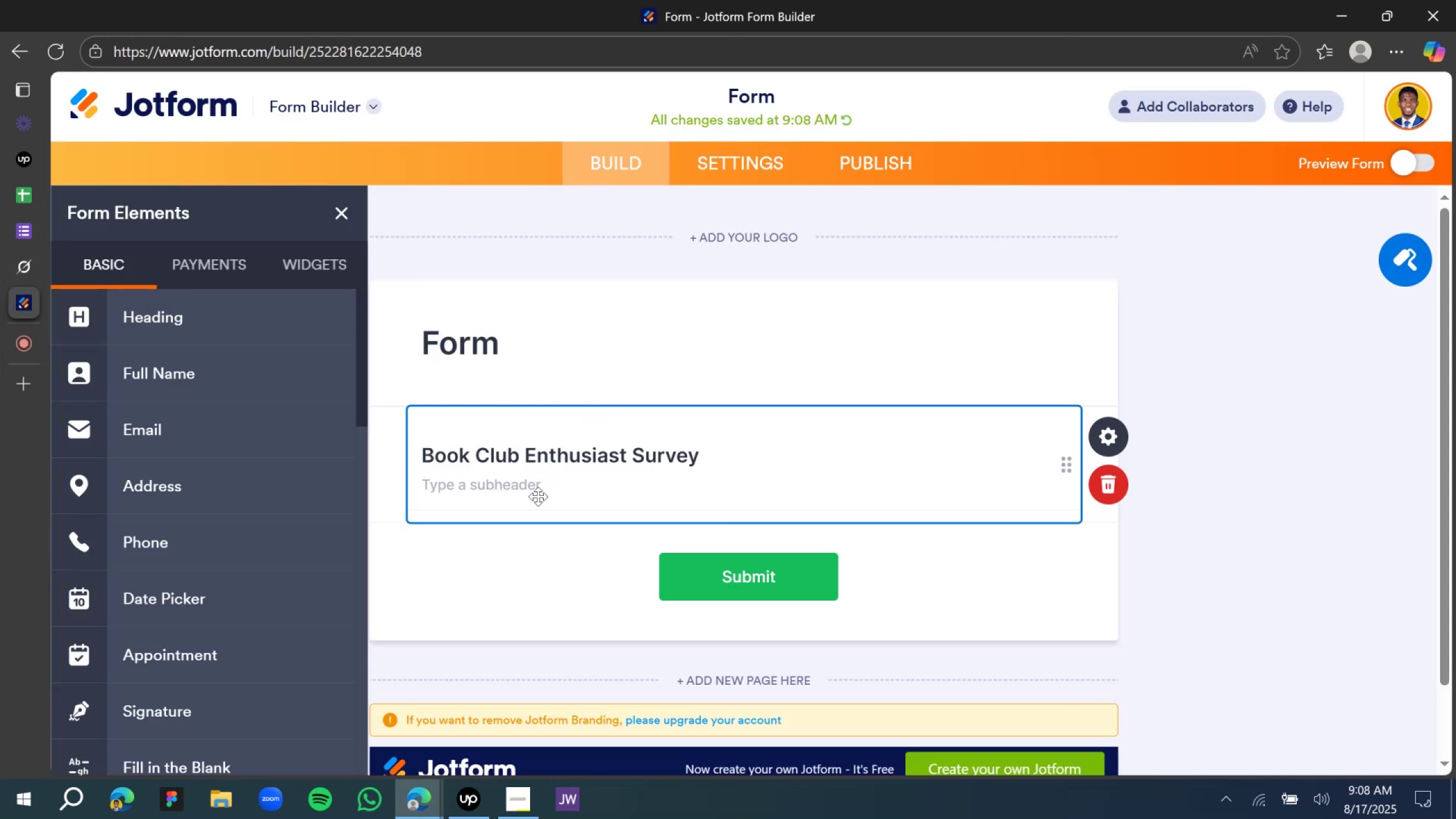 
left_click([535, 495])
 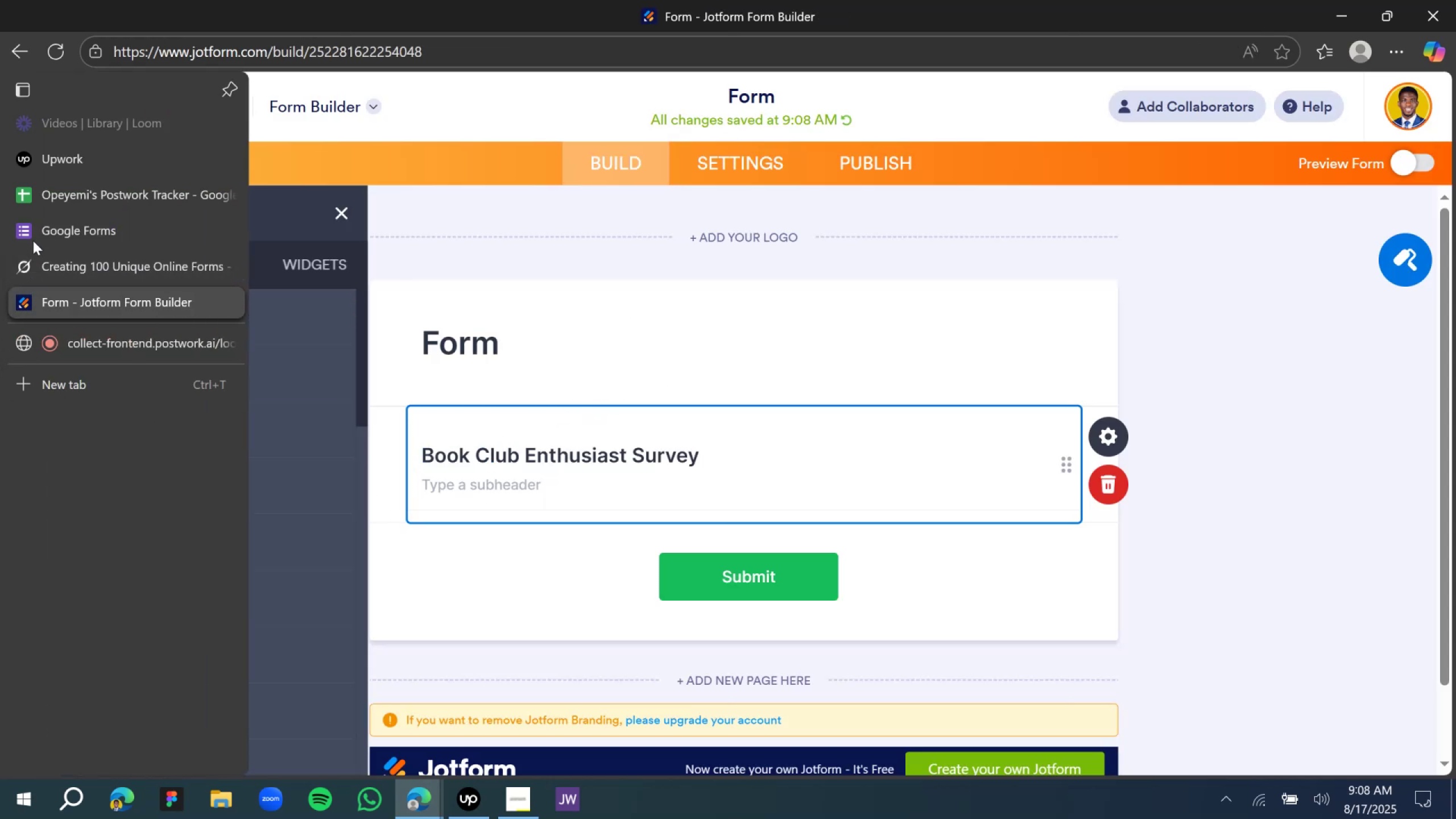 
left_click([42, 263])
 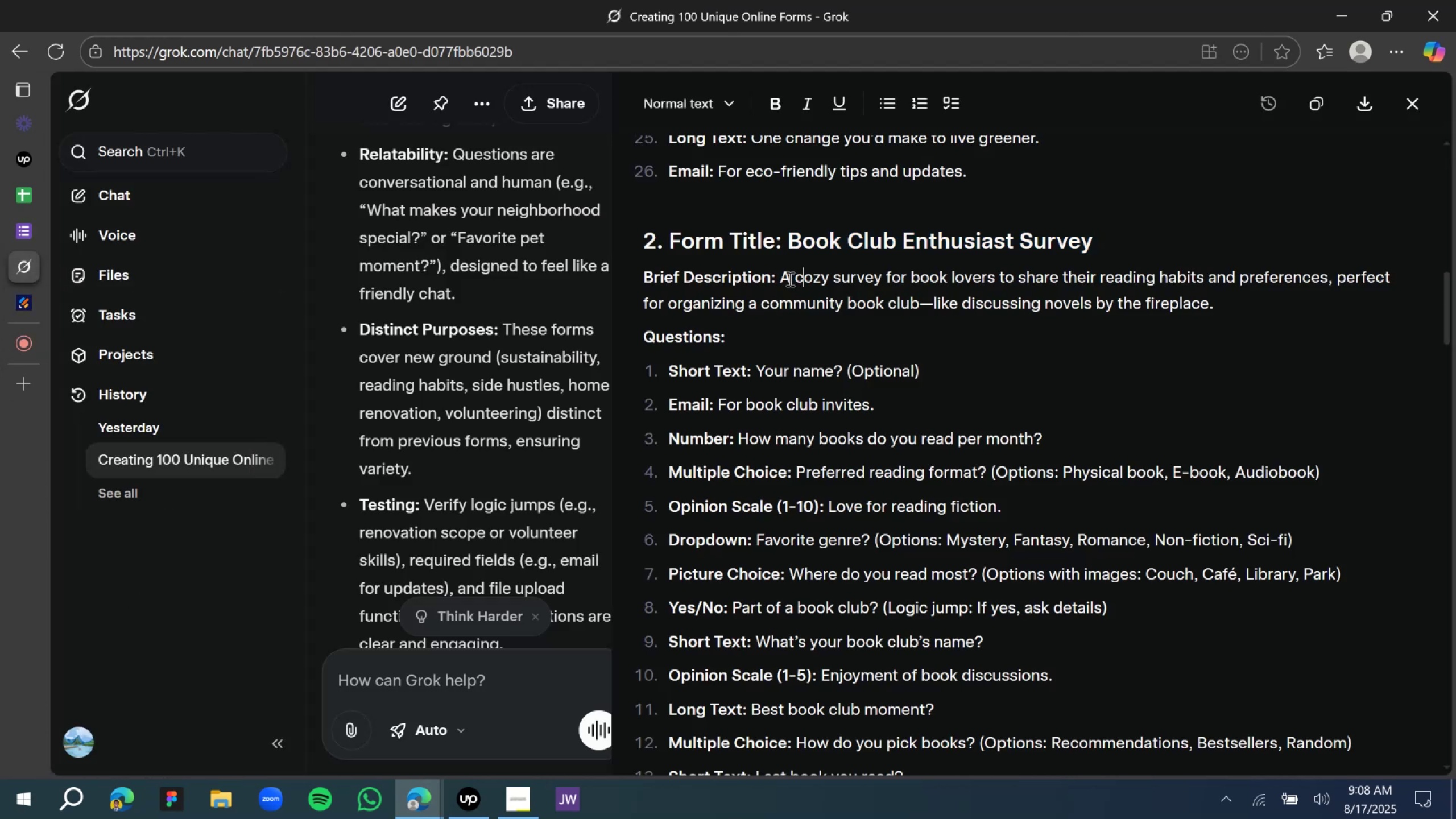 
left_click_drag(start_coordinate=[779, 276], to_coordinate=[1294, 315])
 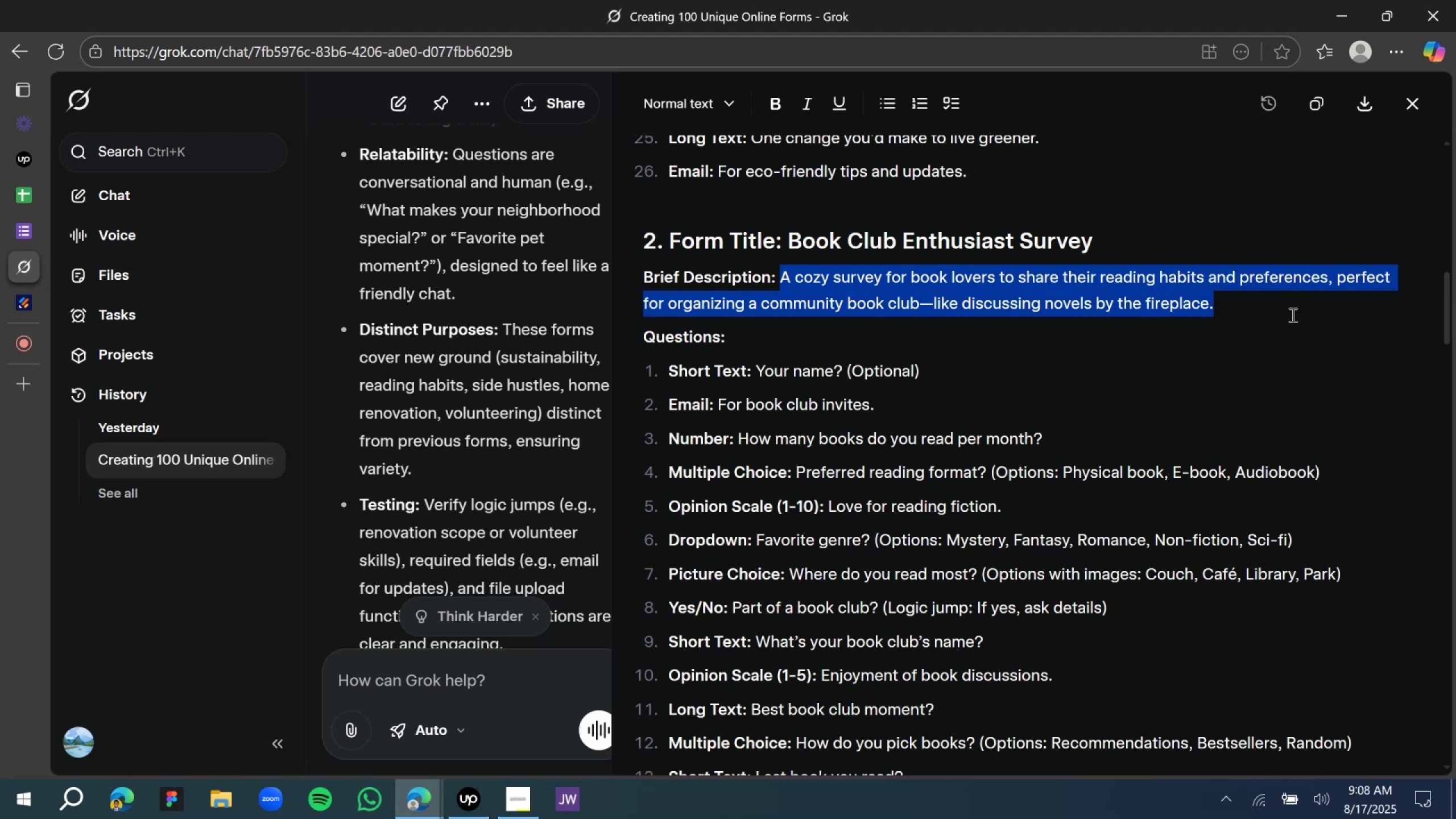 
key(Control+C)
 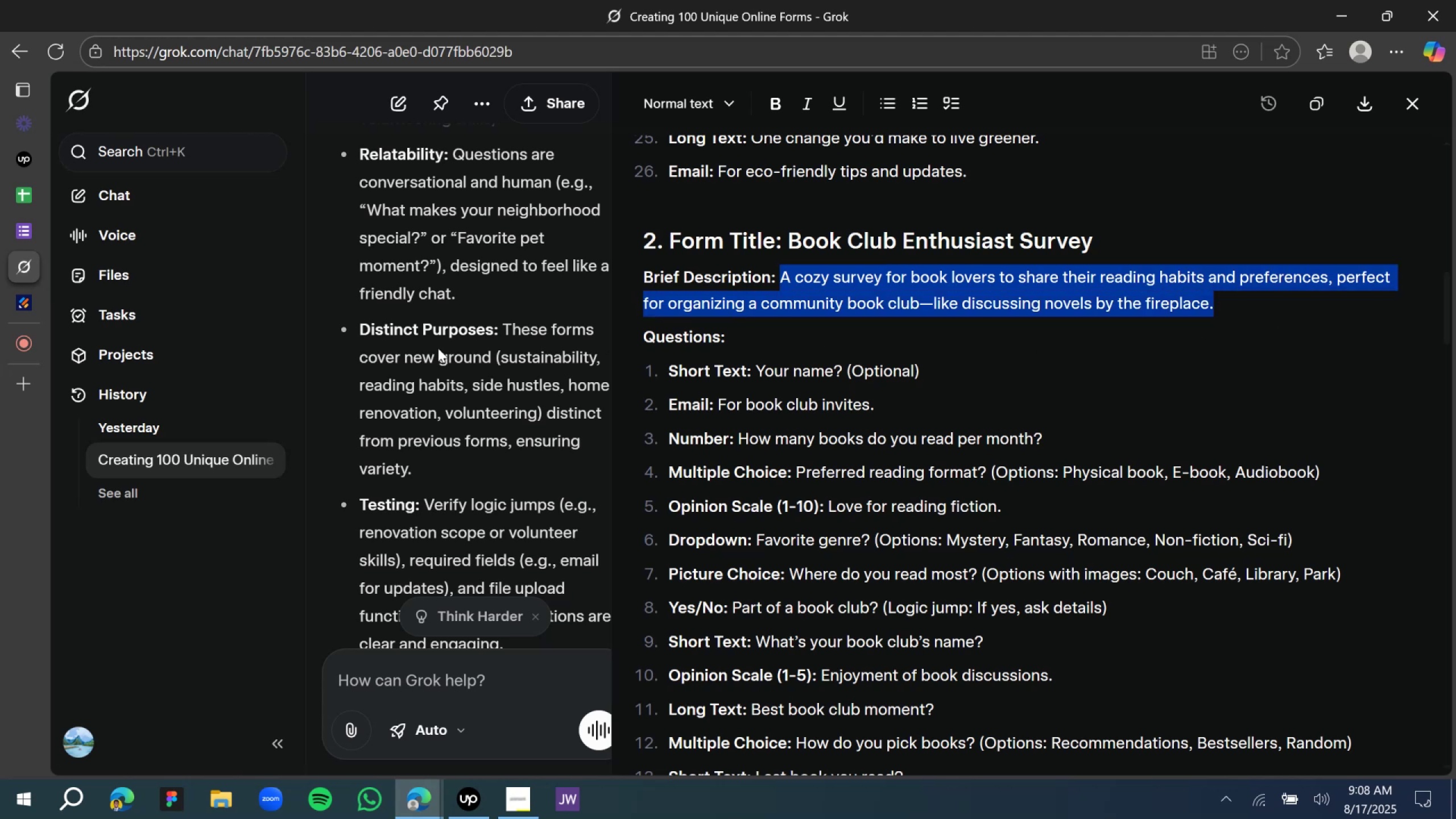 
key(Control+C)
 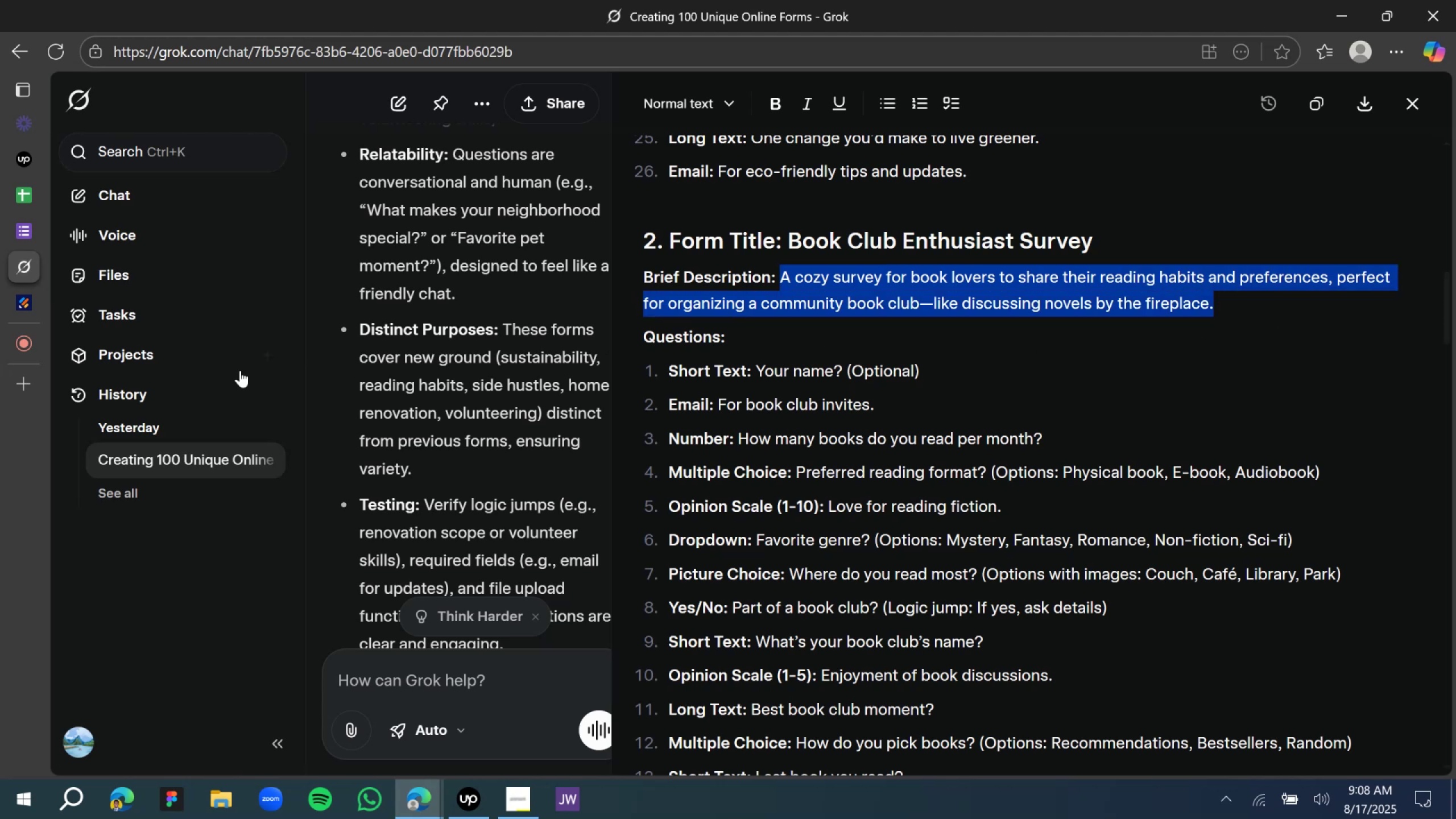 
key(Control+C)
 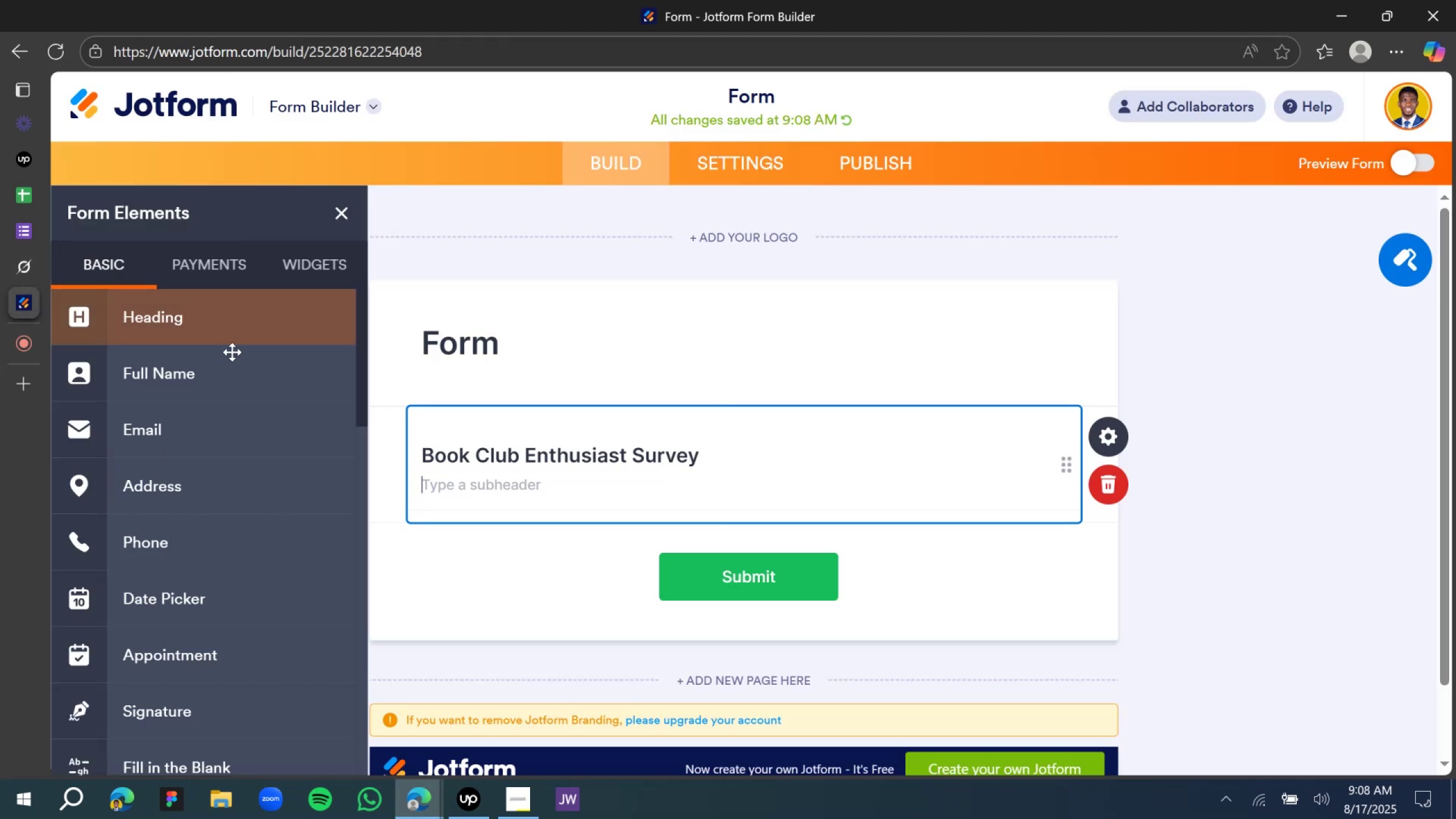 
key(Control+V)
 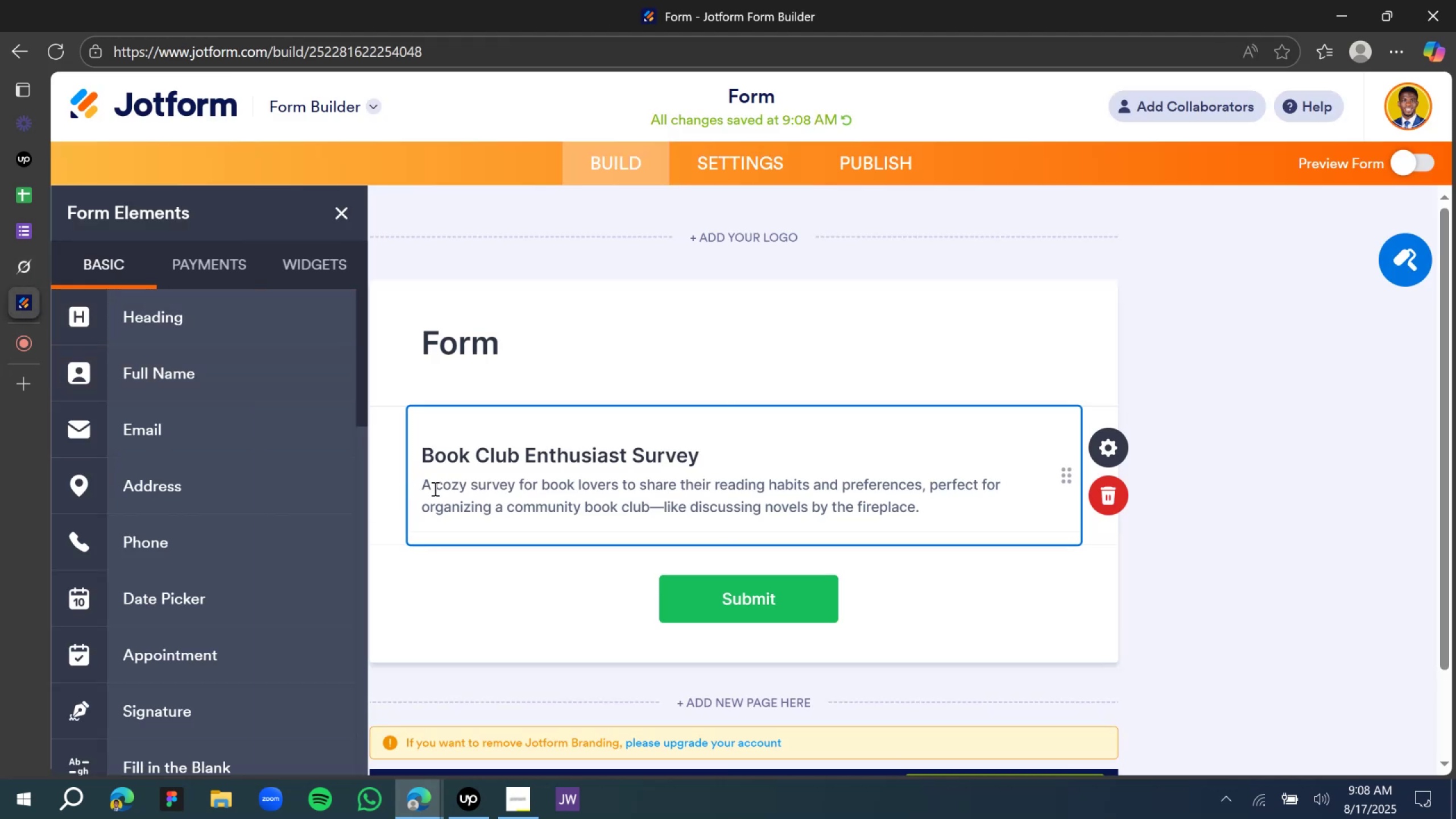 
left_click([434, 489])
 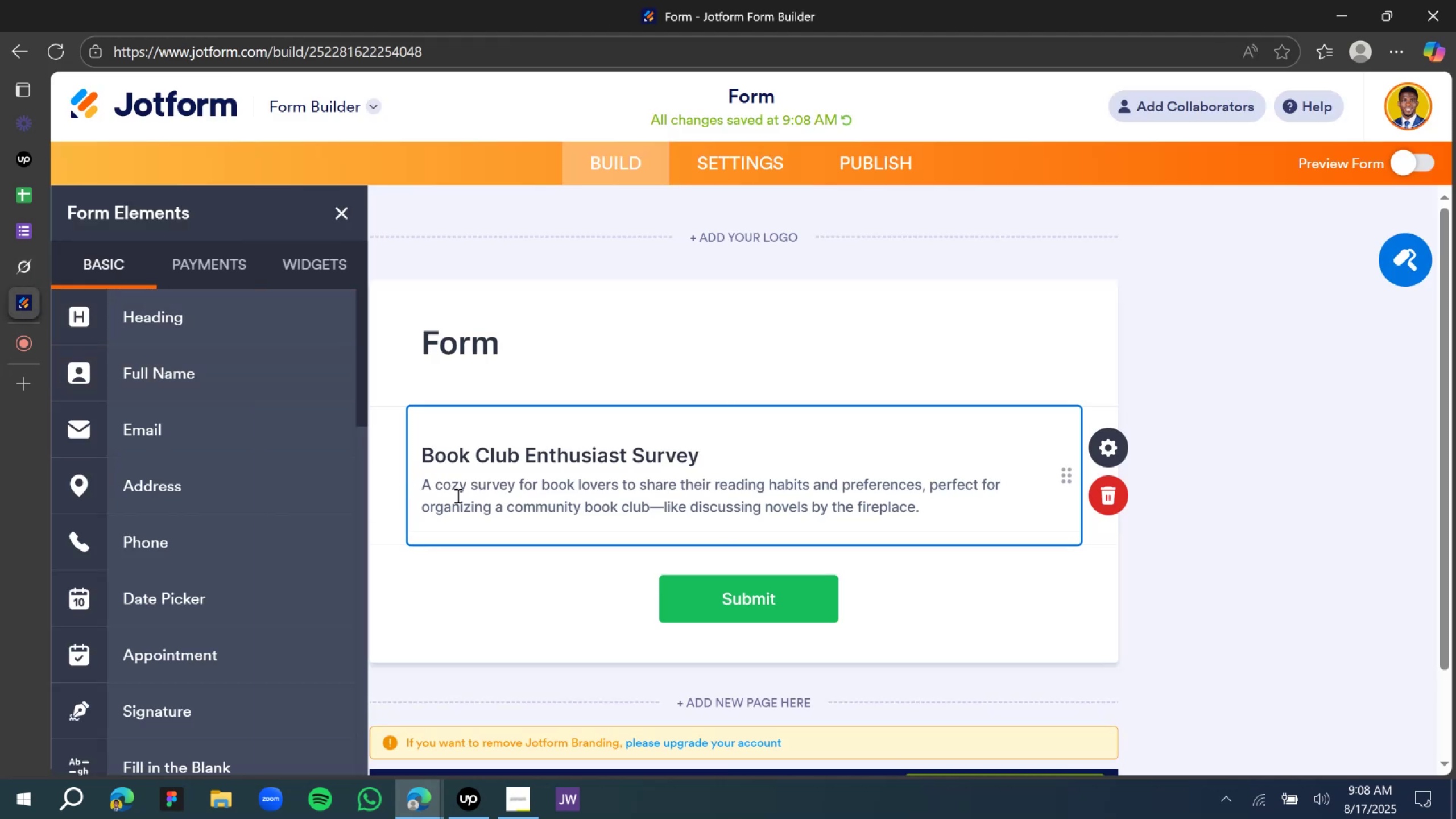 
key(Backspace)
key(Backspace)
key(Backspace)
type(Consider this s a )
 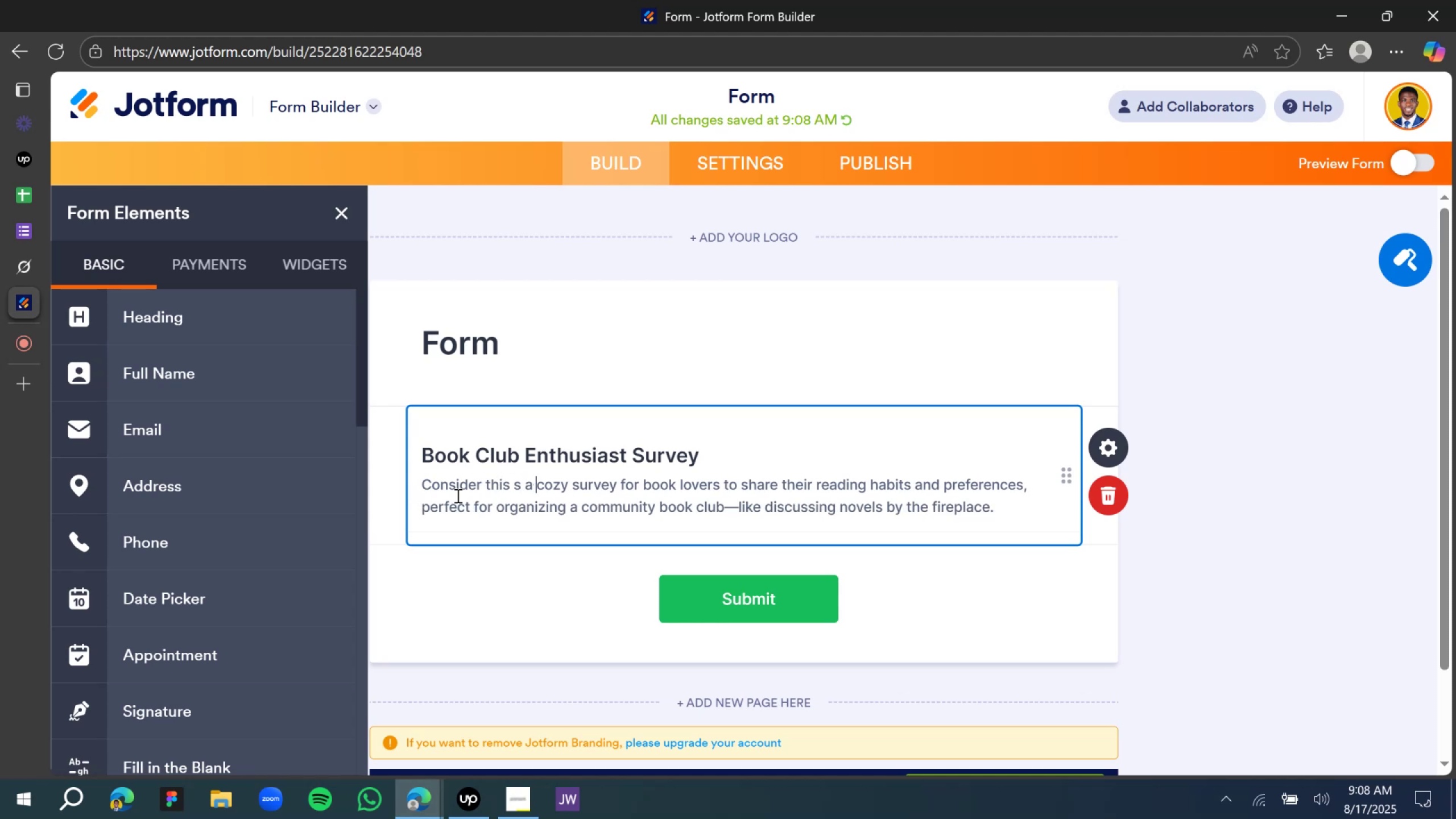 
wait(10.84)
 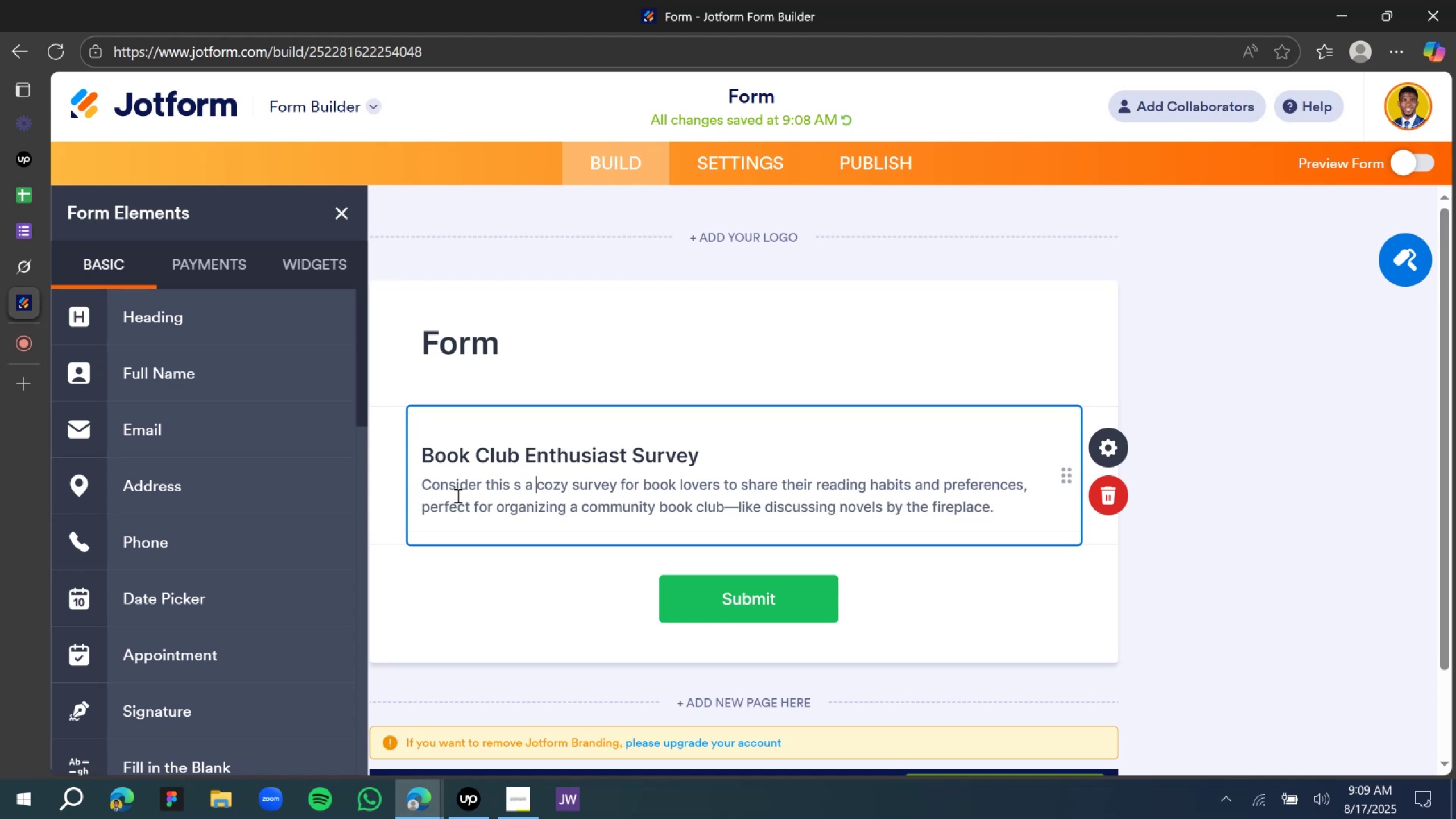 
left_click([738, 499])
 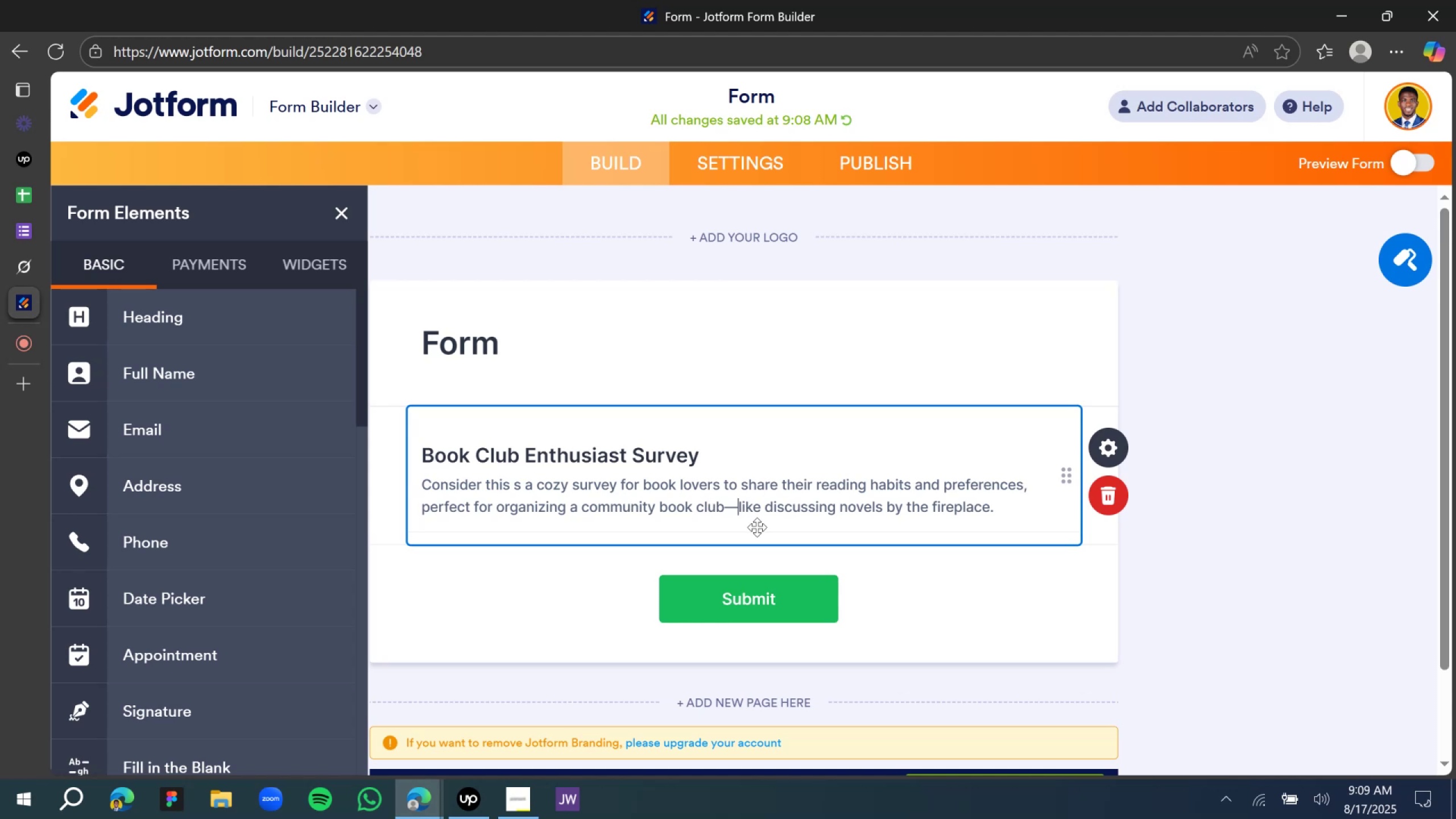 
key(Backspace)
 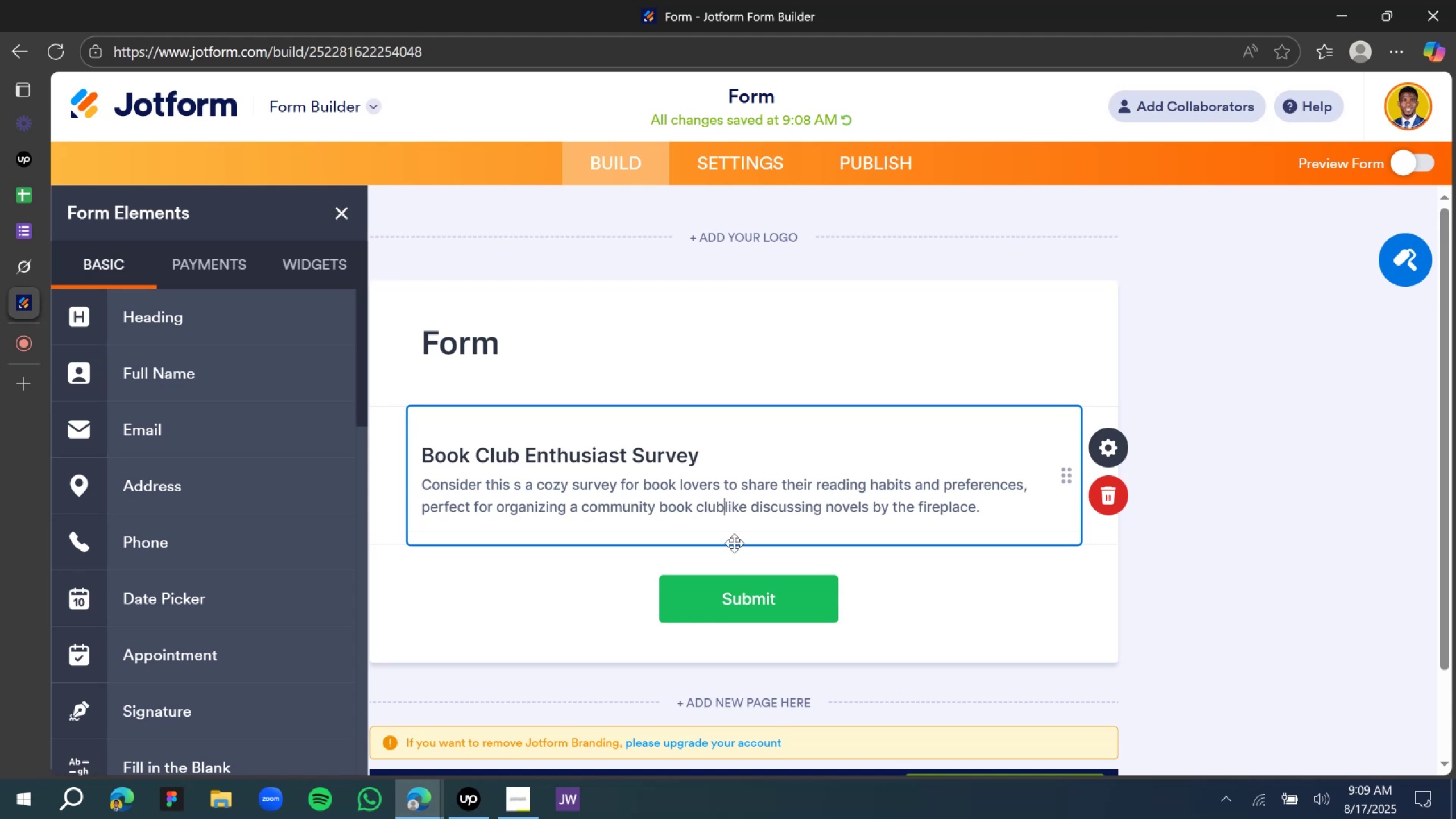 
key(Comma)
 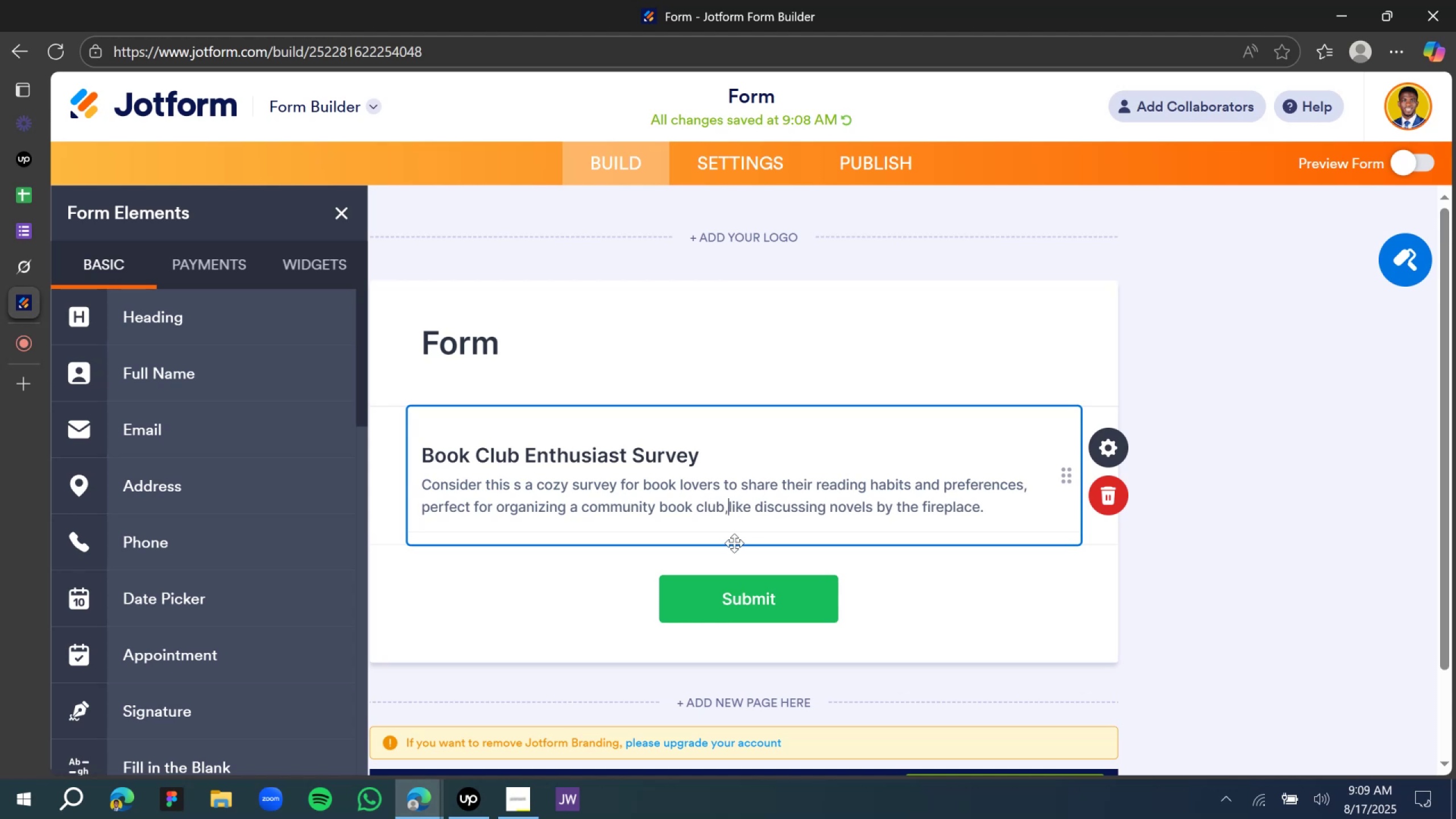 
key(Space)
 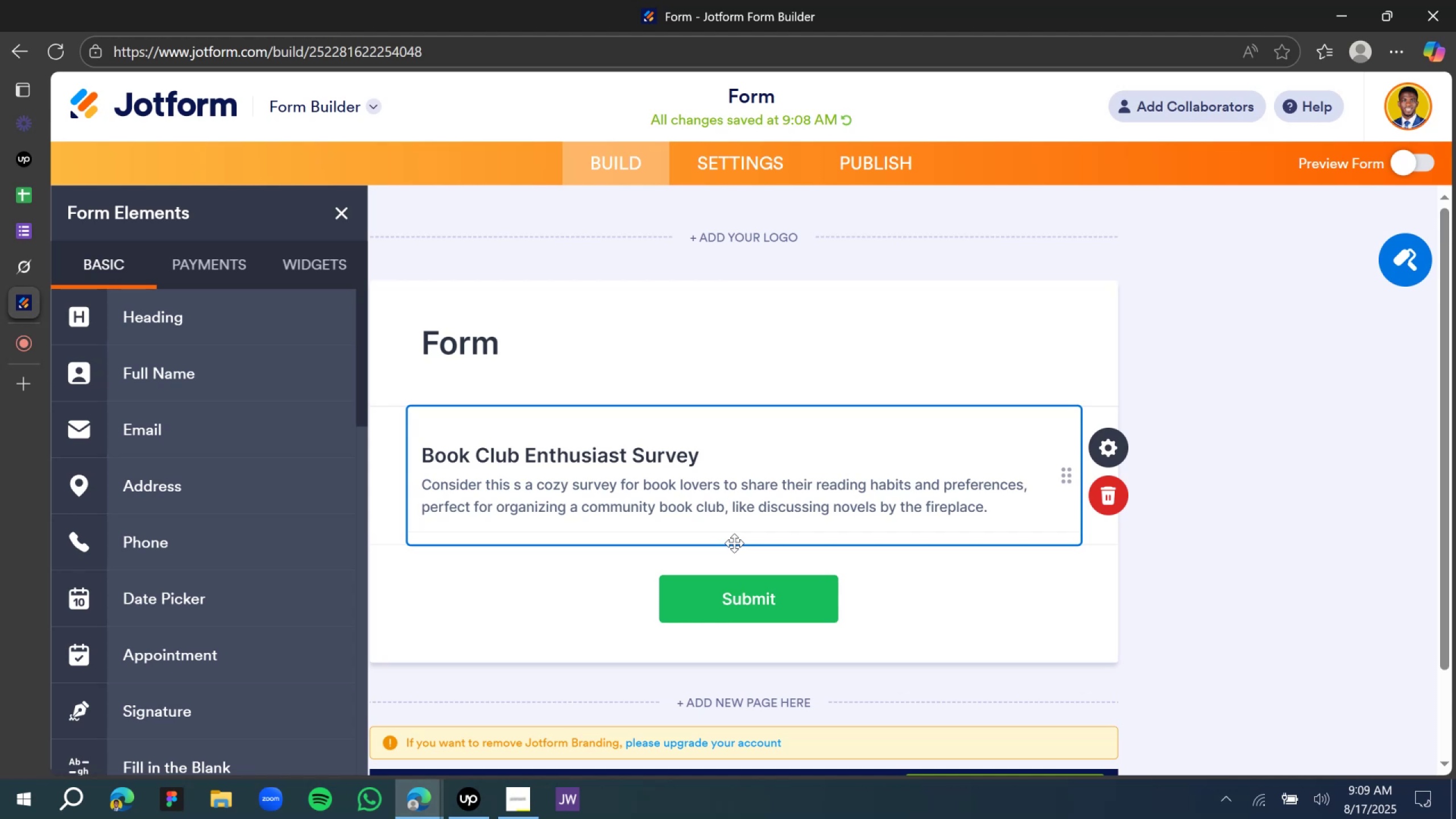 
wait(5.04)
 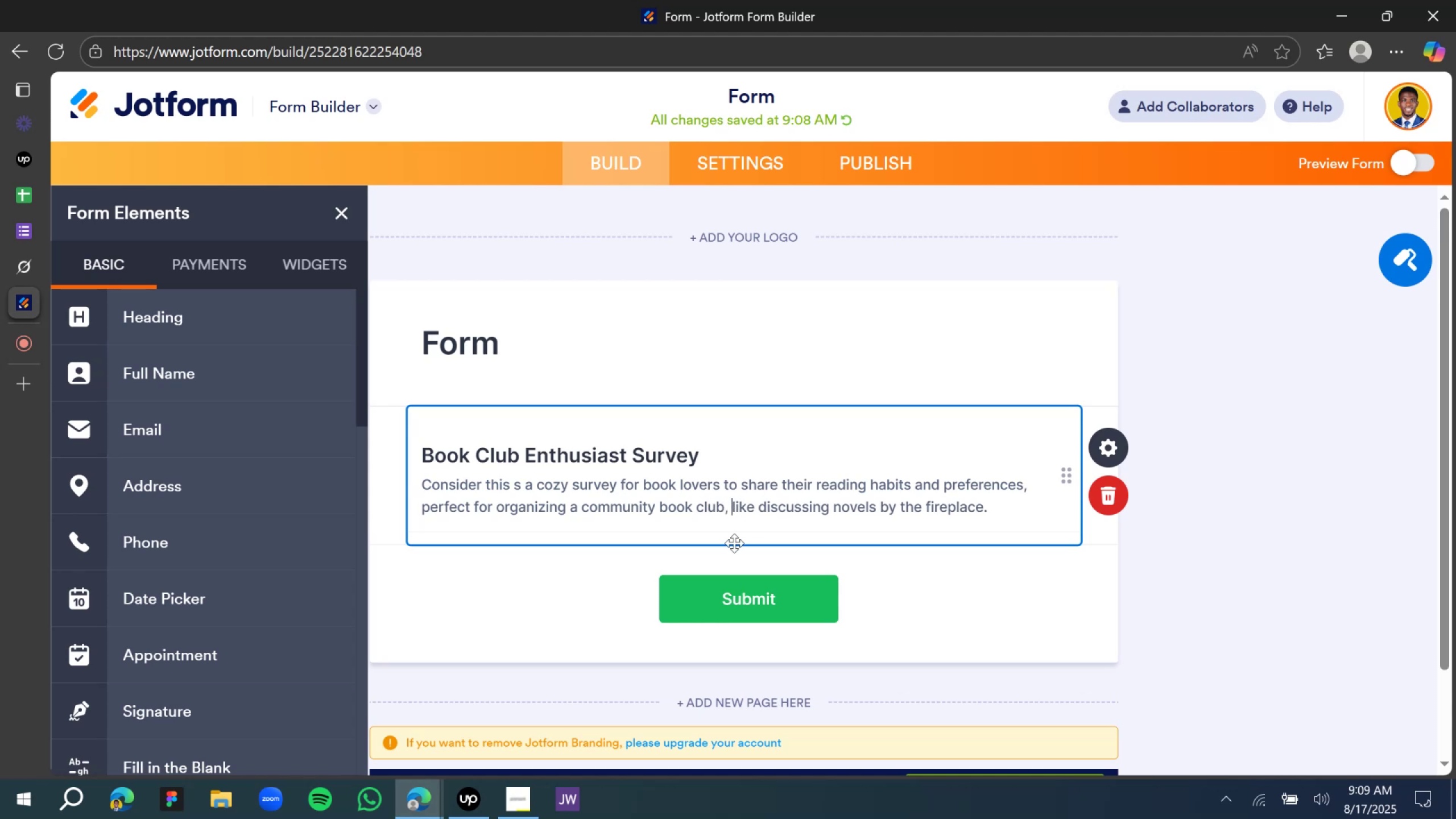 
scroll: coordinate [702, 523], scroll_direction: down, amount: 4.0
 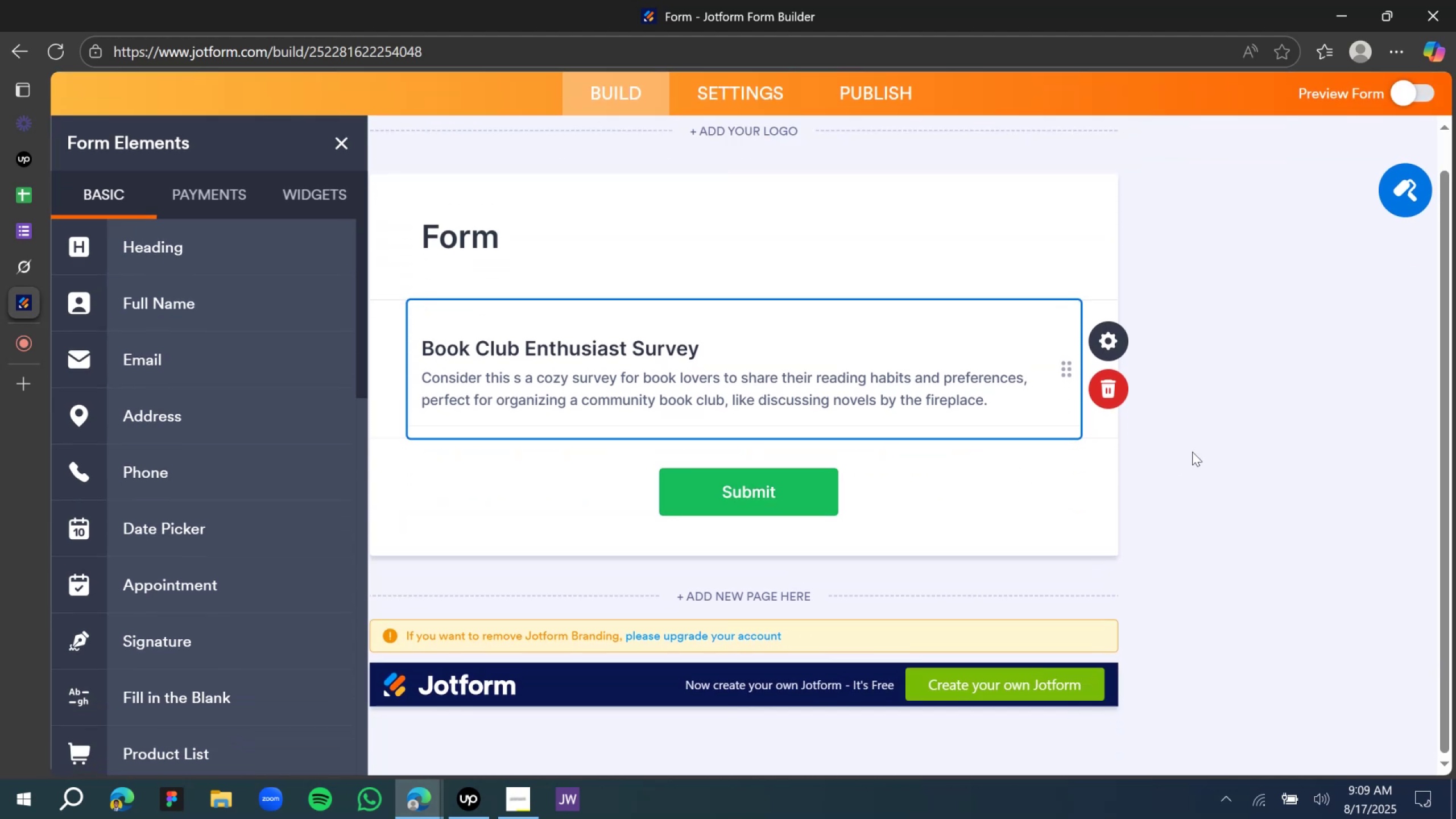 
left_click([1274, 448])
 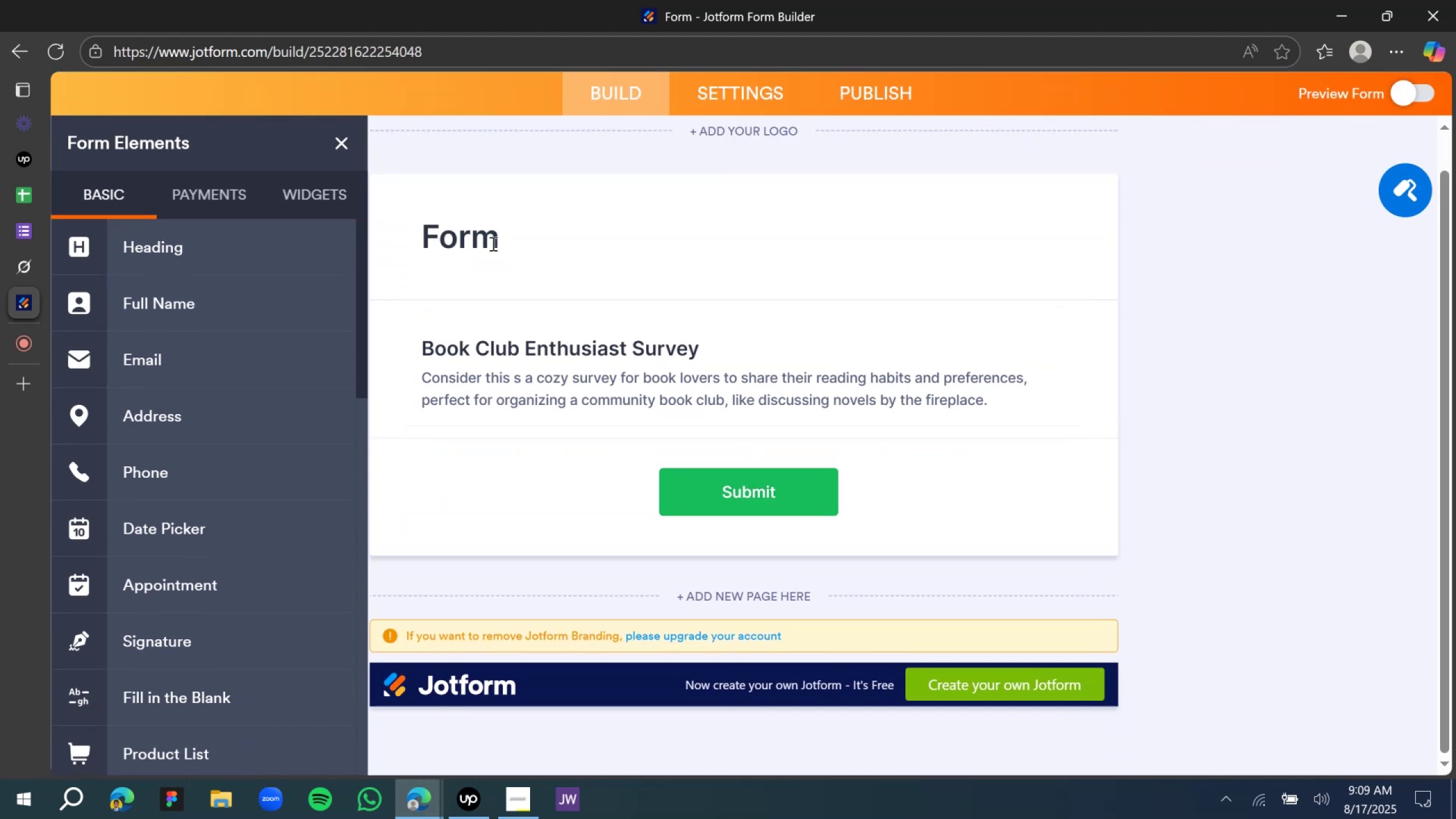 
double_click([492, 243])
 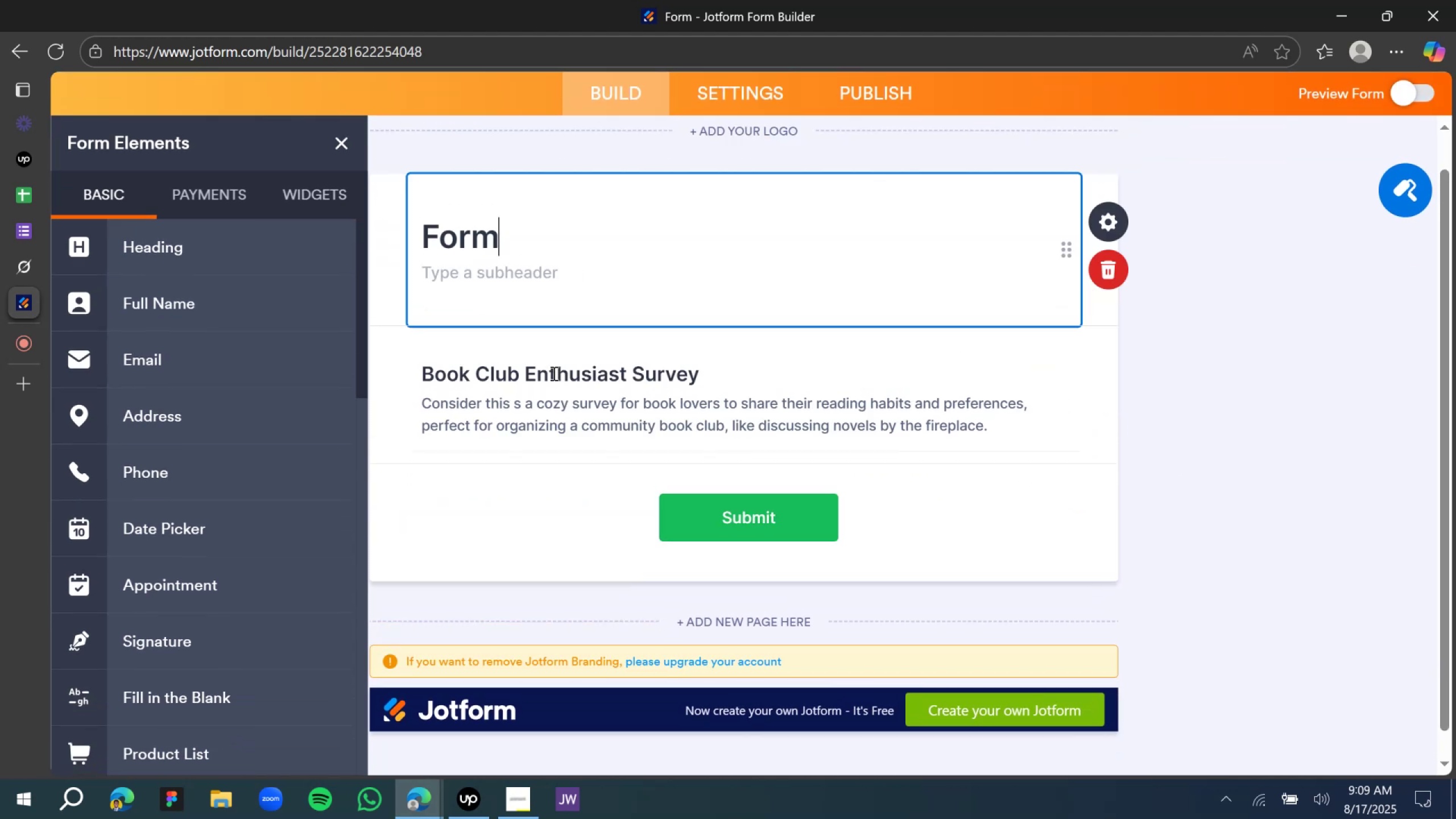 
double_click([553, 373])
 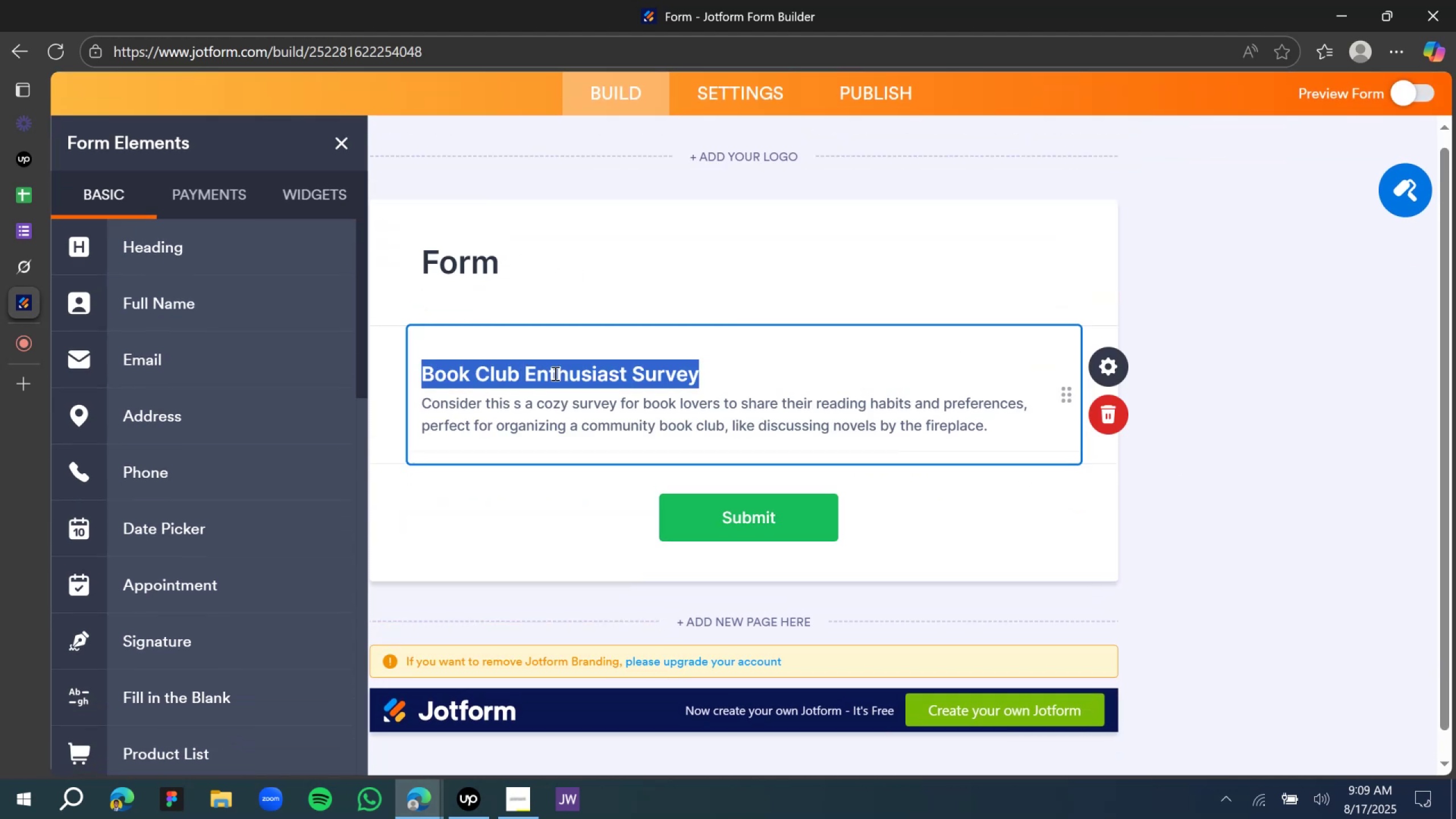 
triple_click([554, 373])
 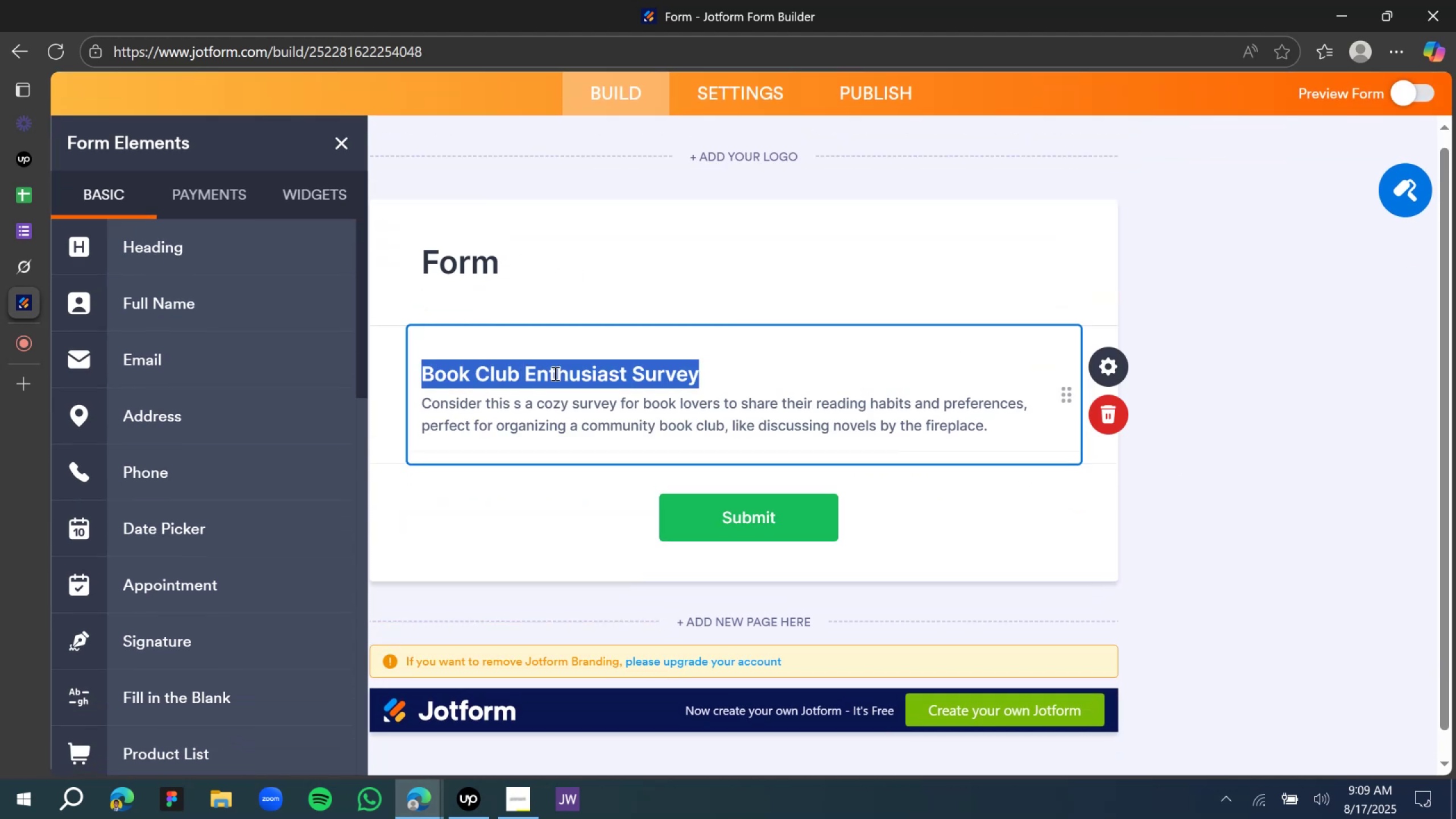 
key(Control+C)
 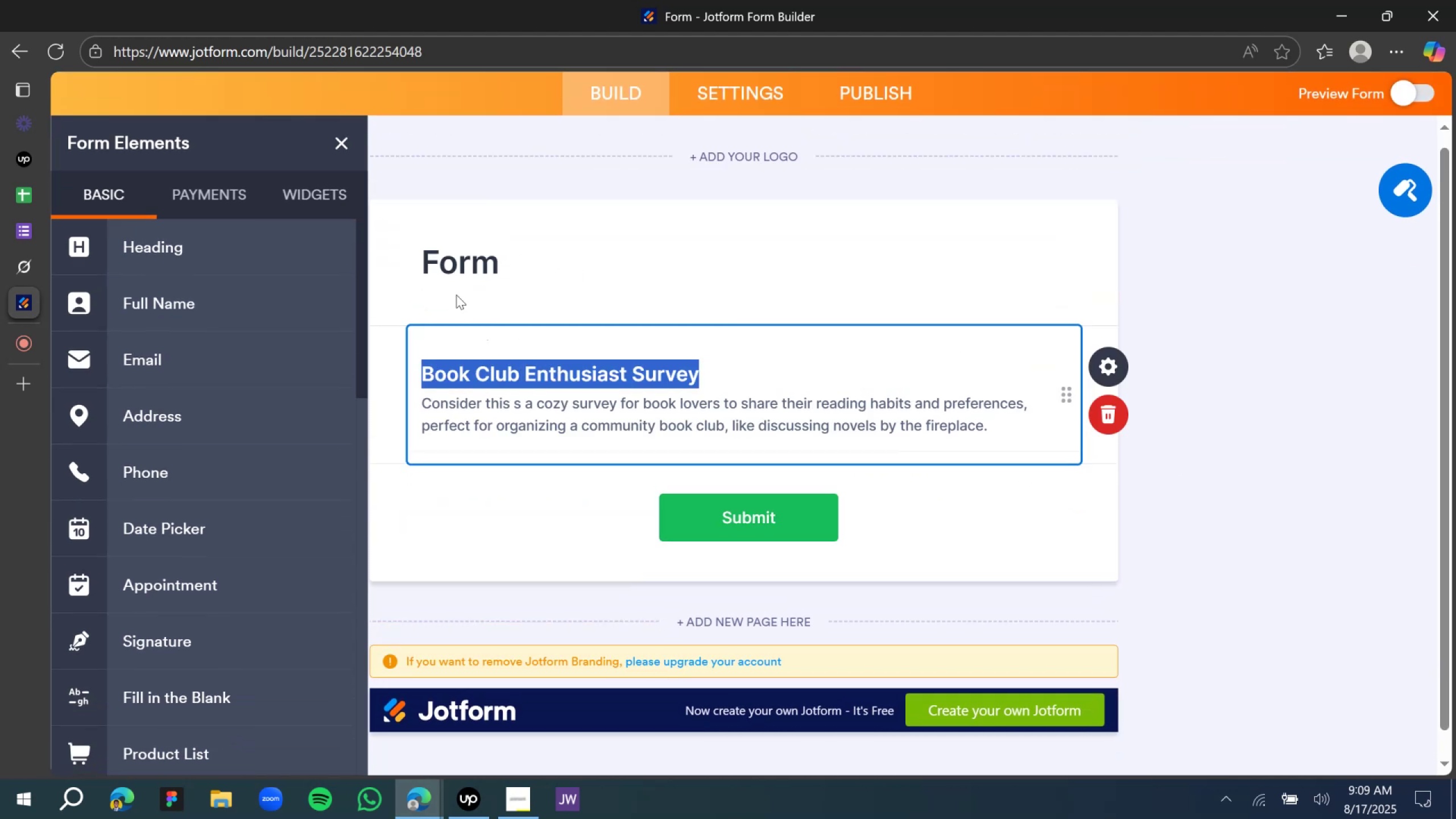 
key(Control+C)
 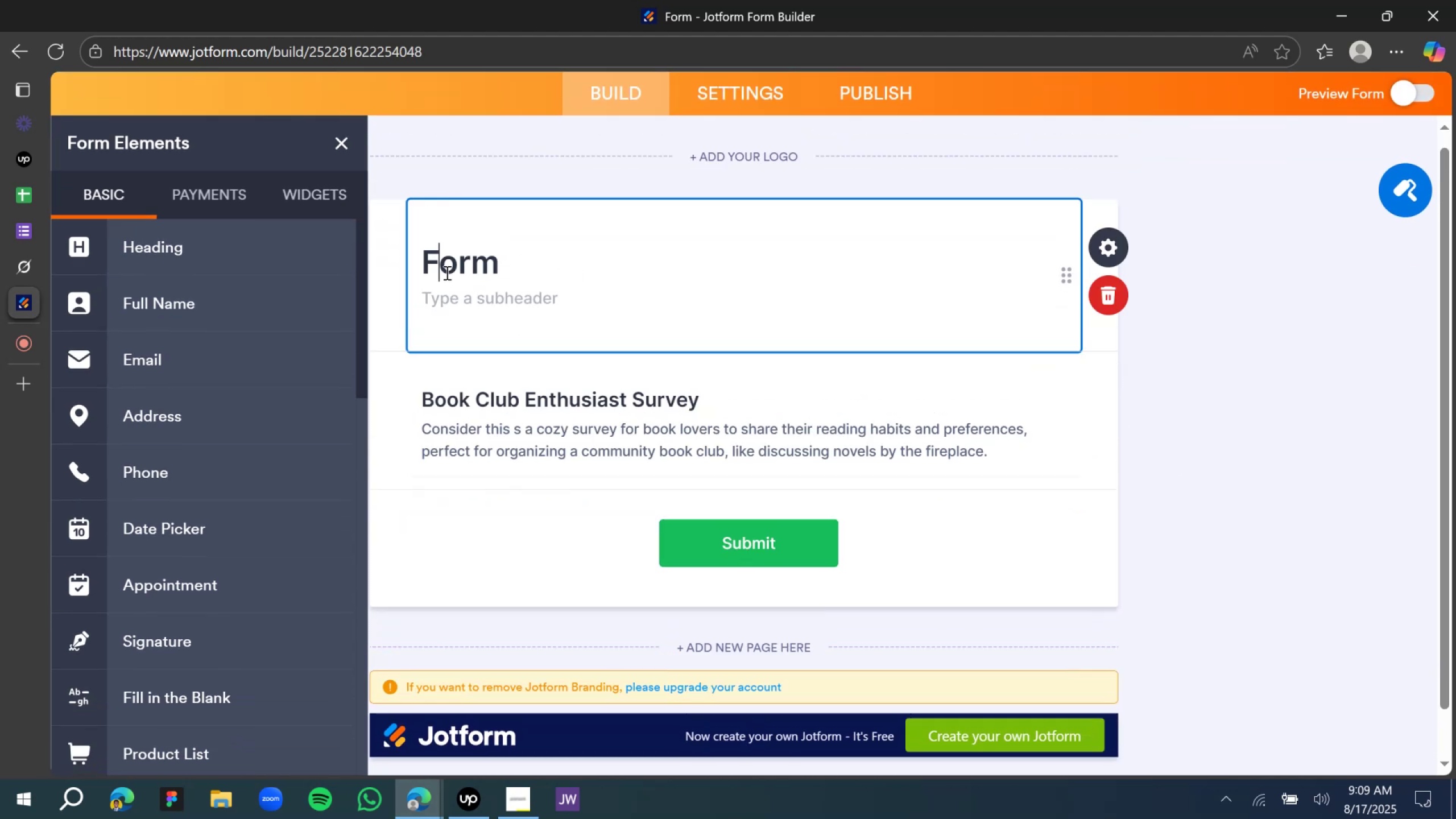 
double_click([446, 272])
 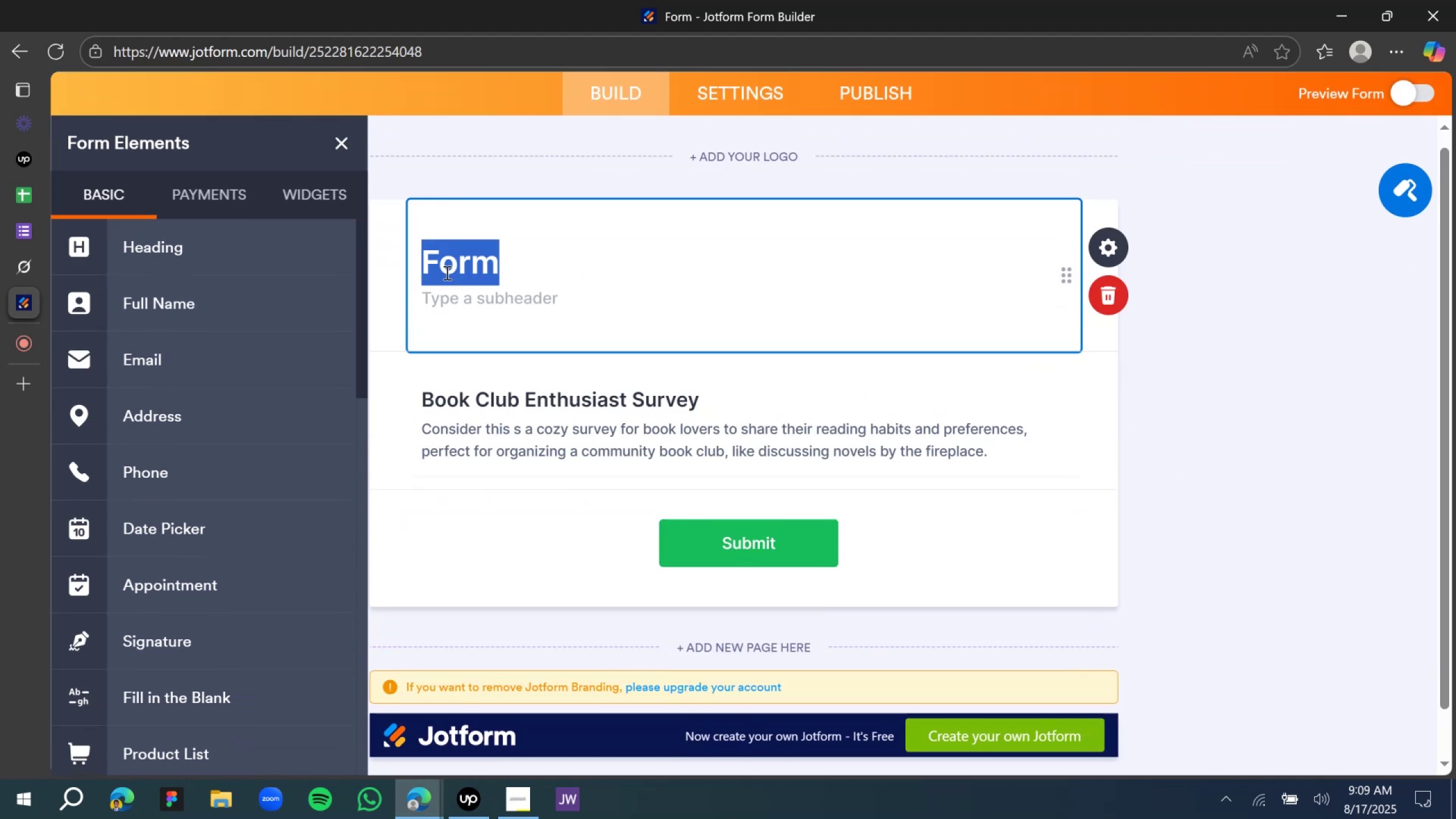 
key(Control+V)
 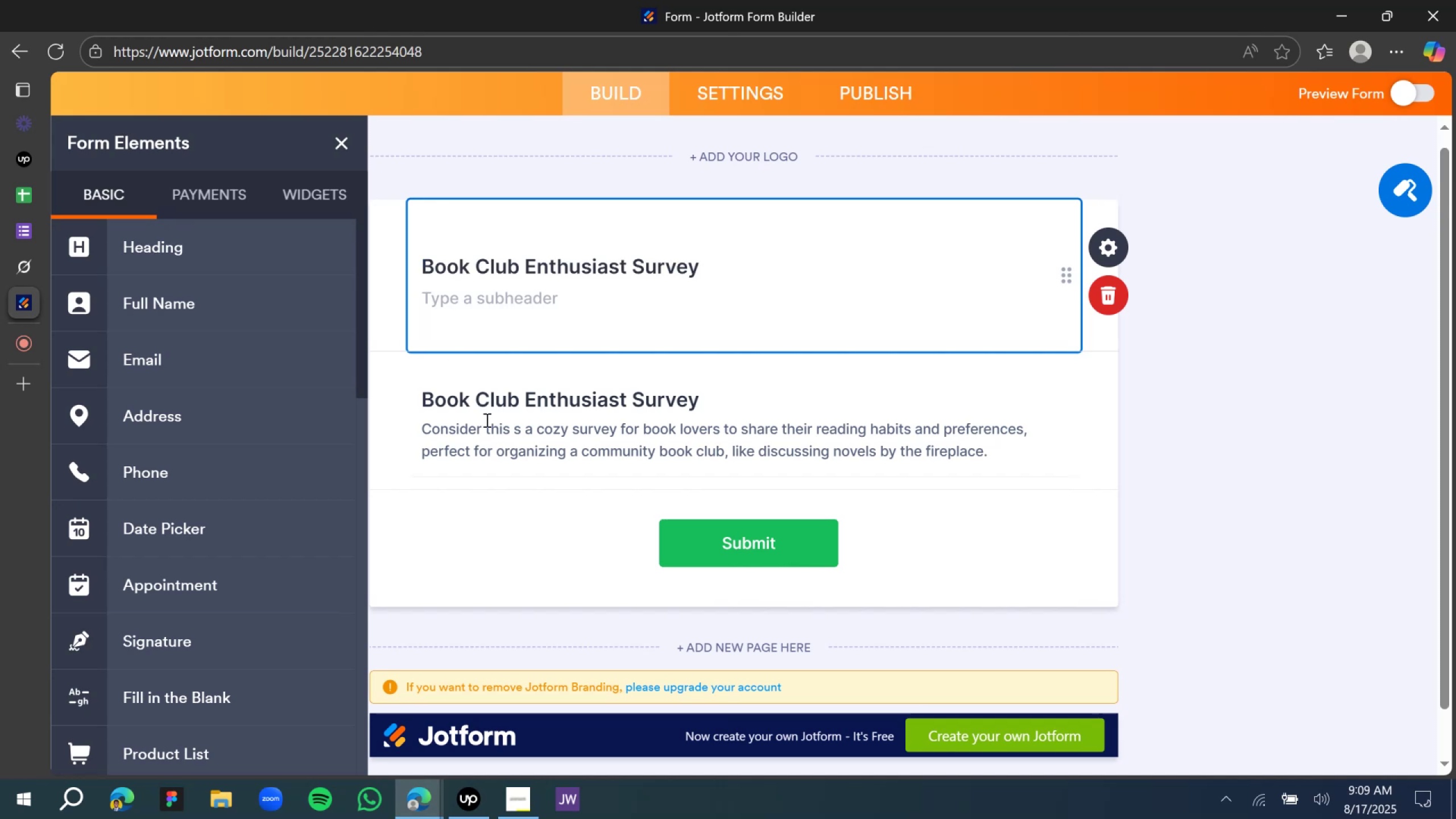 
double_click([486, 420])
 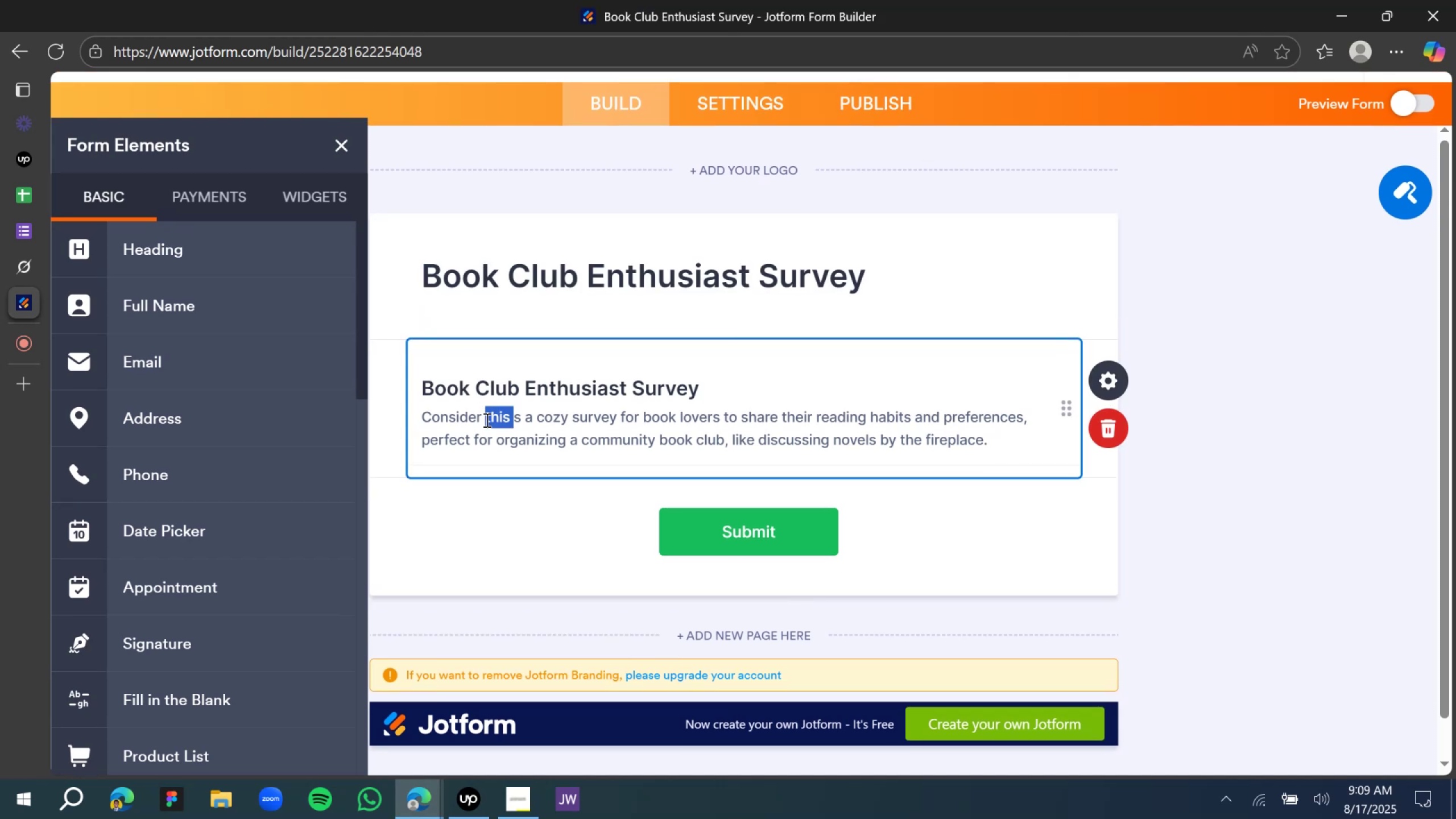 
triple_click([486, 420])
 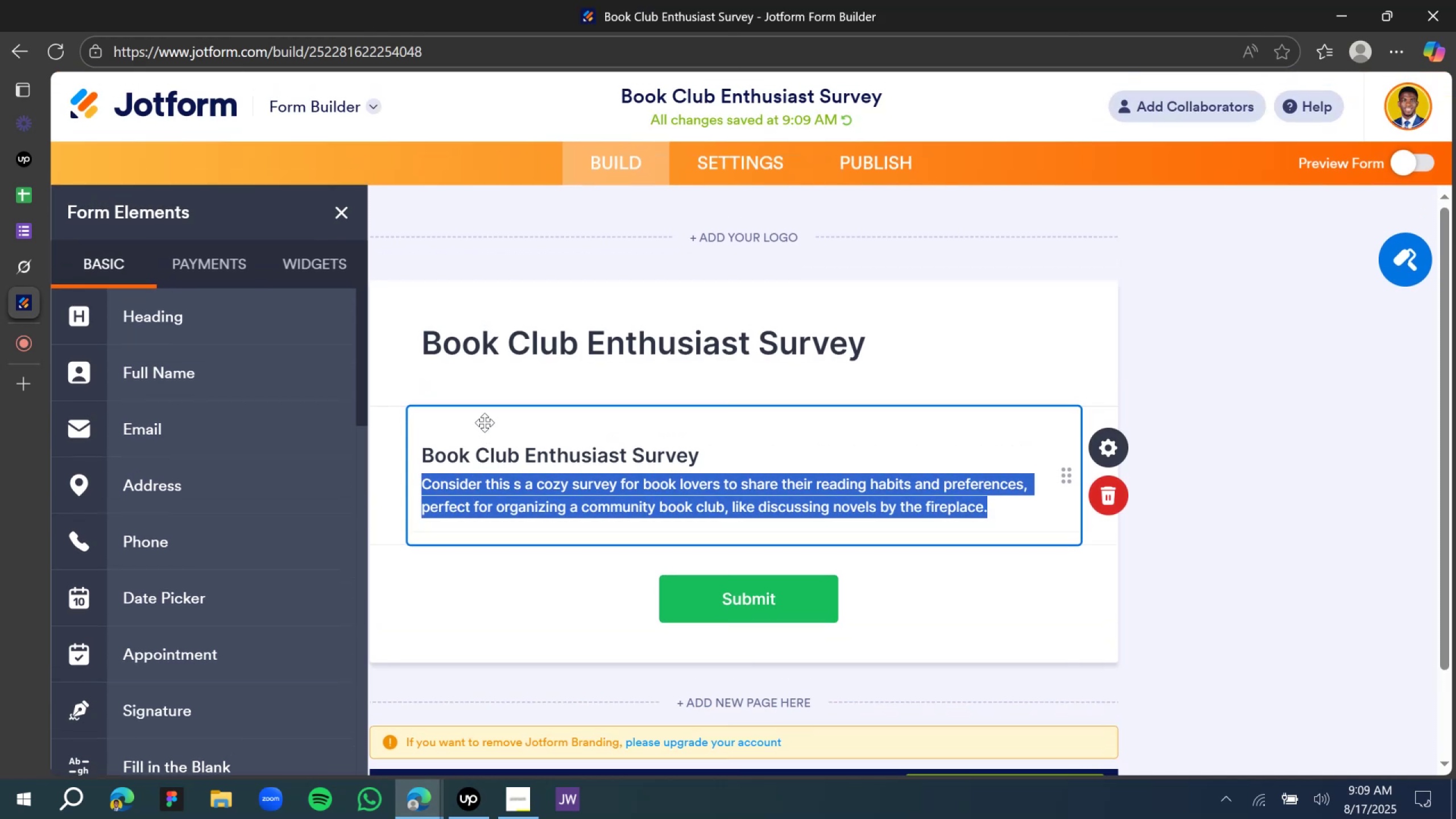 
key(Control+C)
 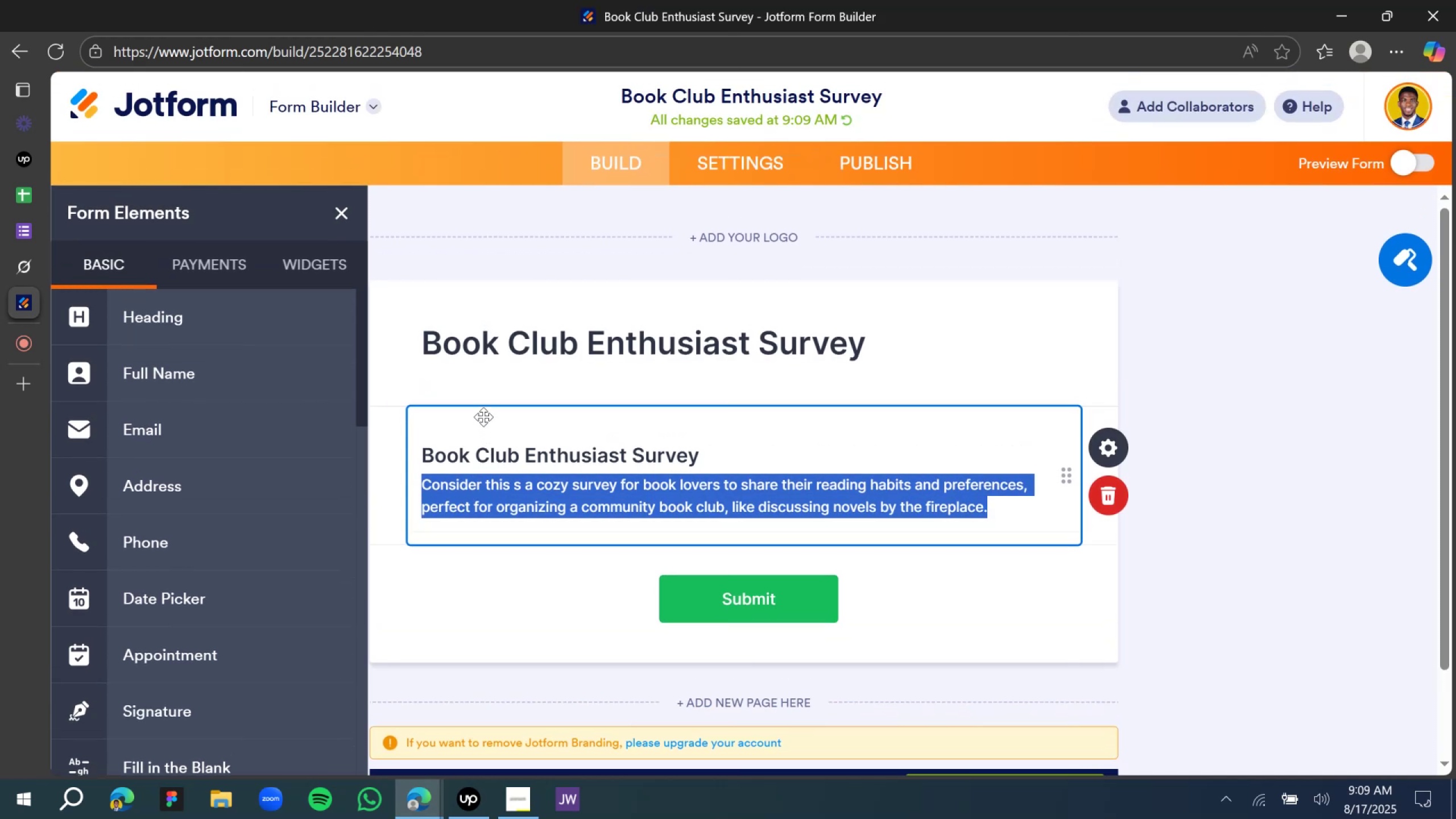 
key(Control+C)
 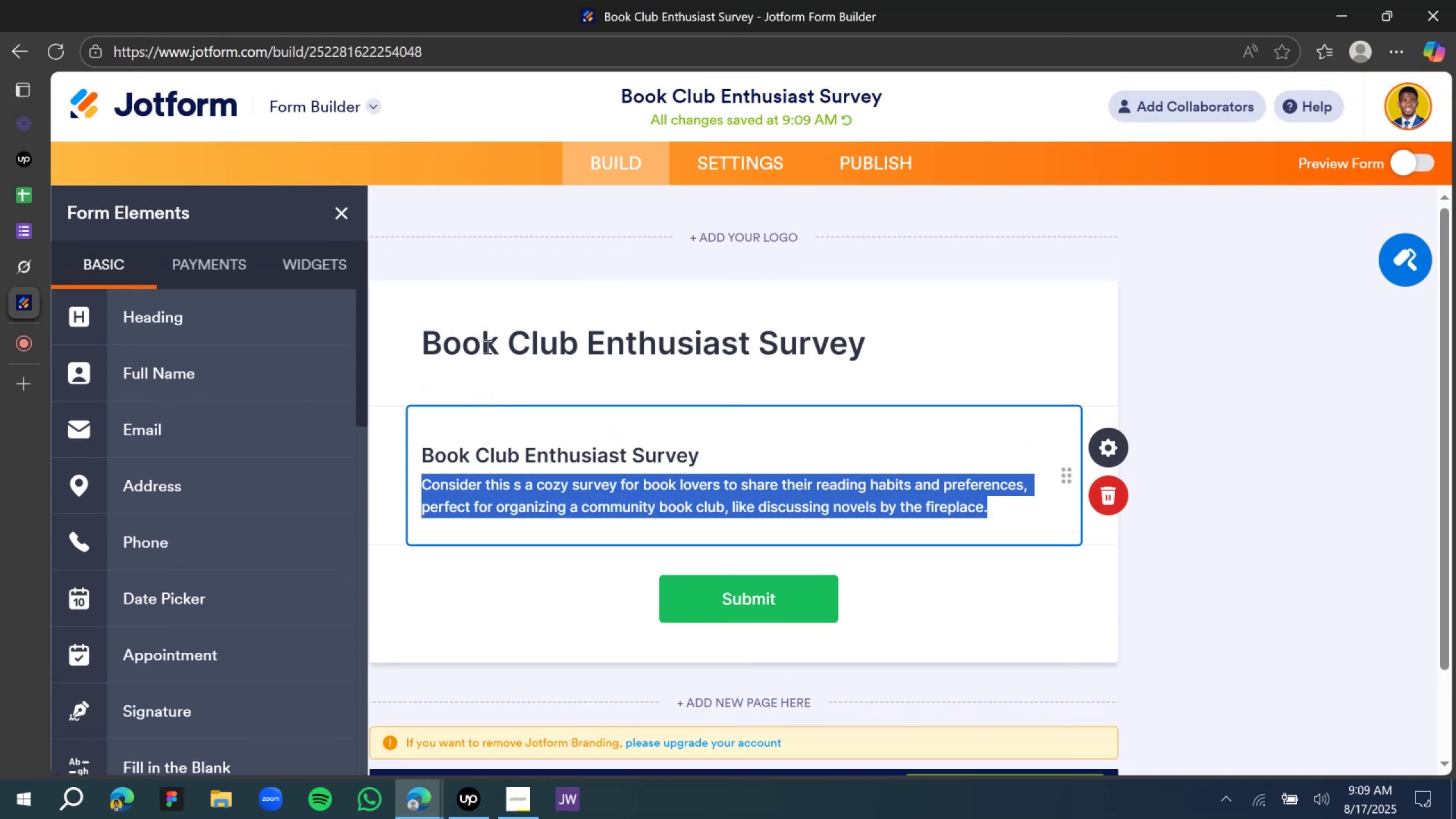 
left_click([486, 346])
 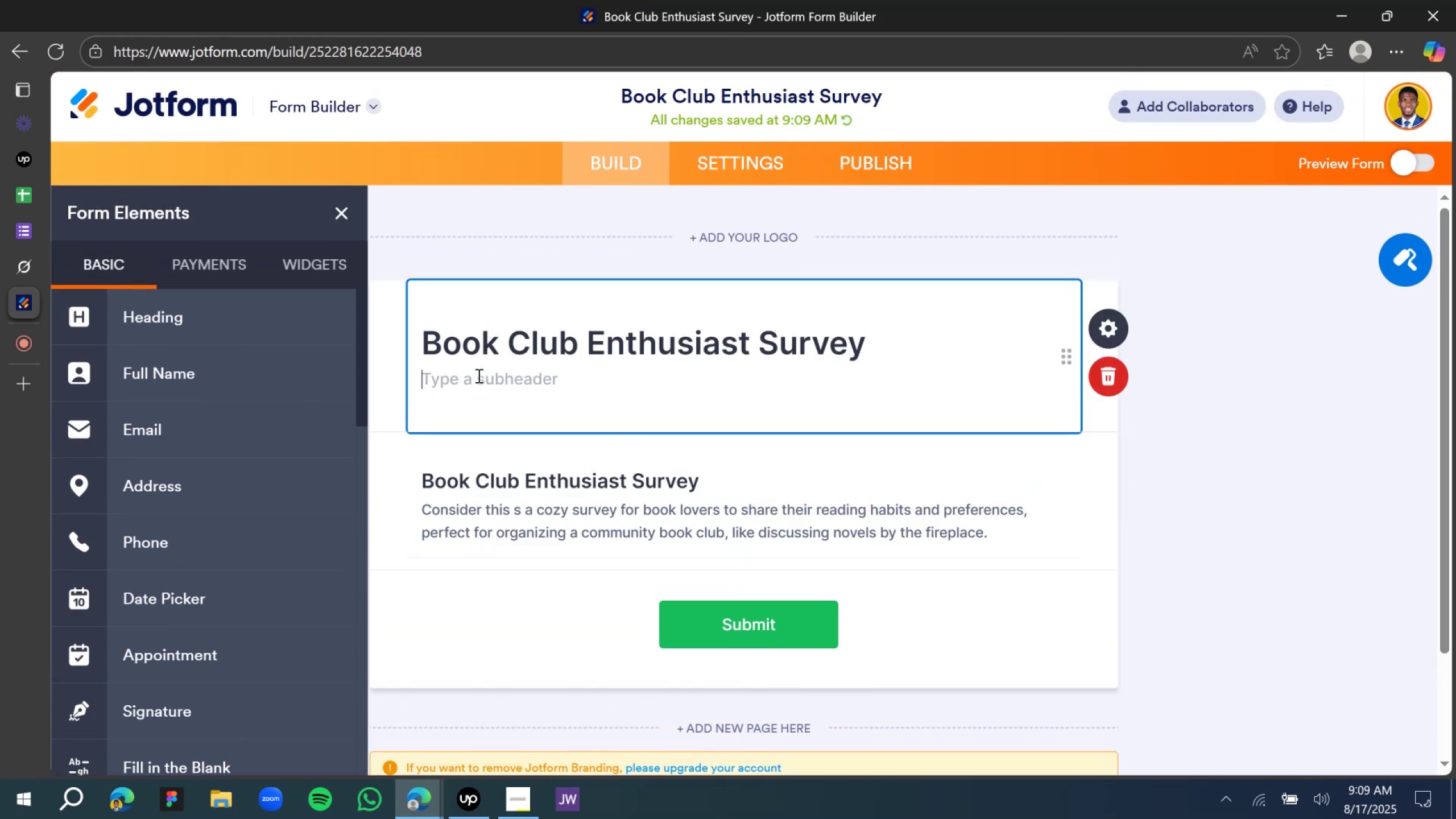 
key(Control+V)
 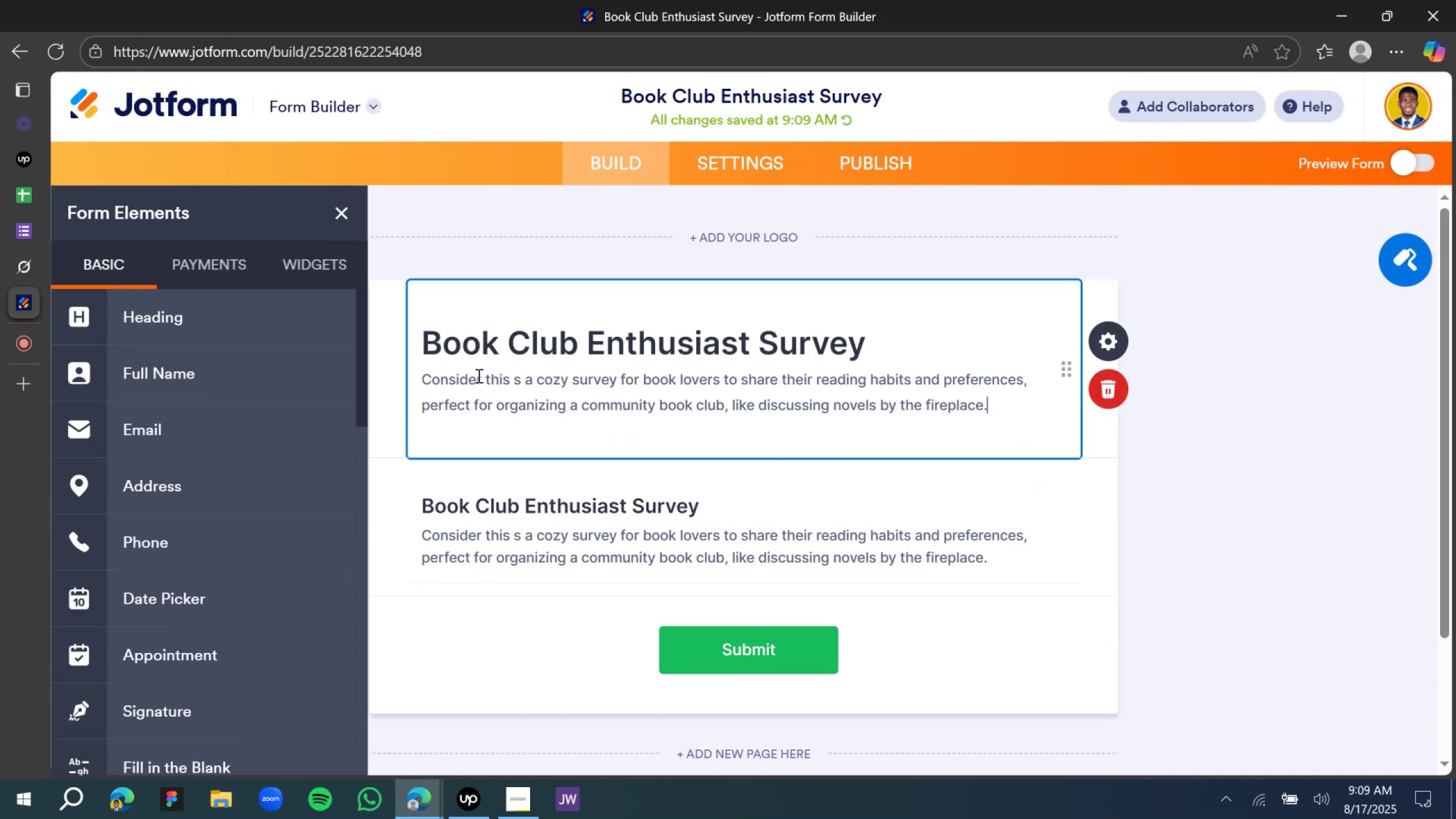 
scroll: coordinate [484, 402], scroll_direction: down, amount: 2.0
 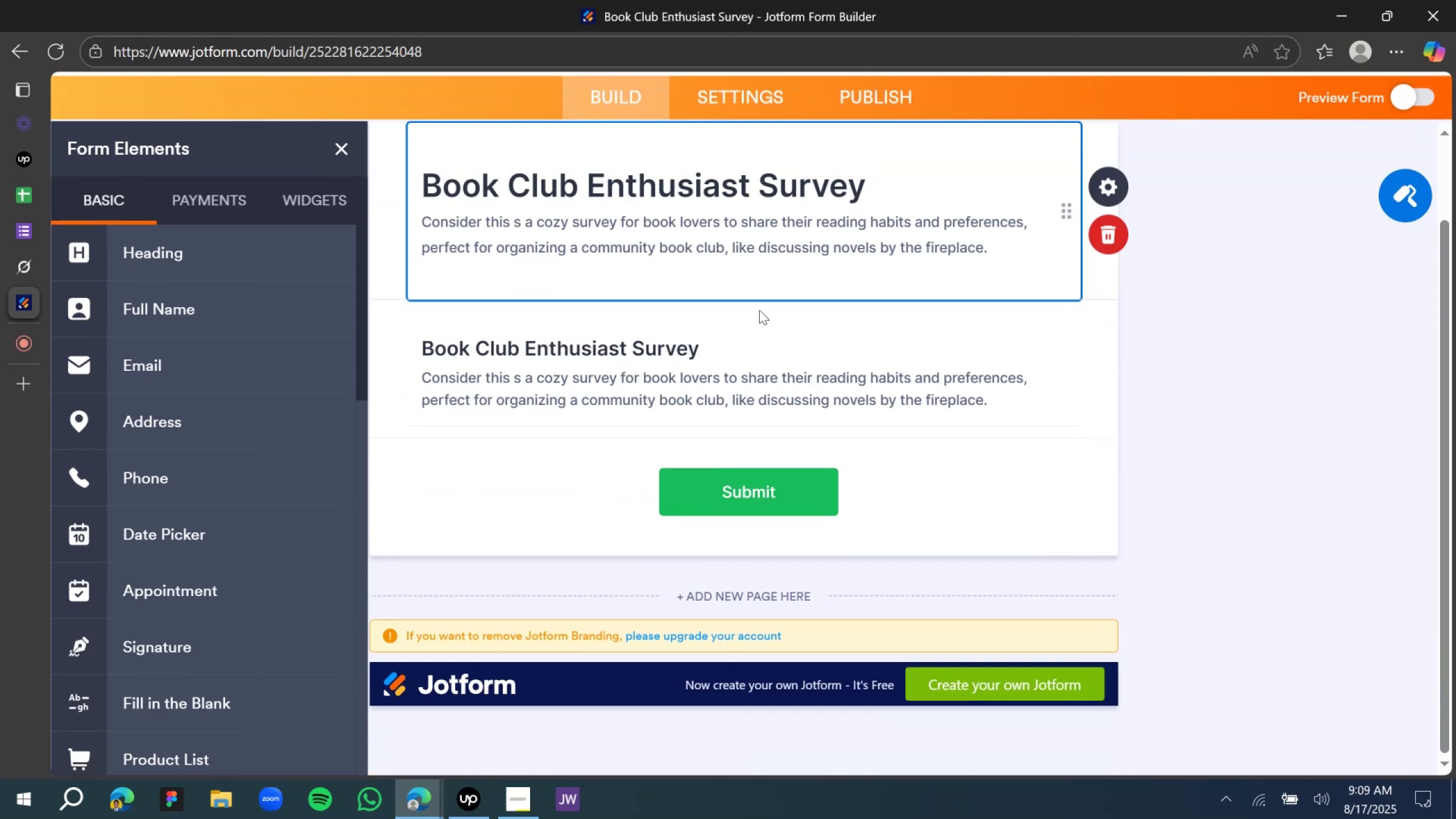 
left_click([759, 310])
 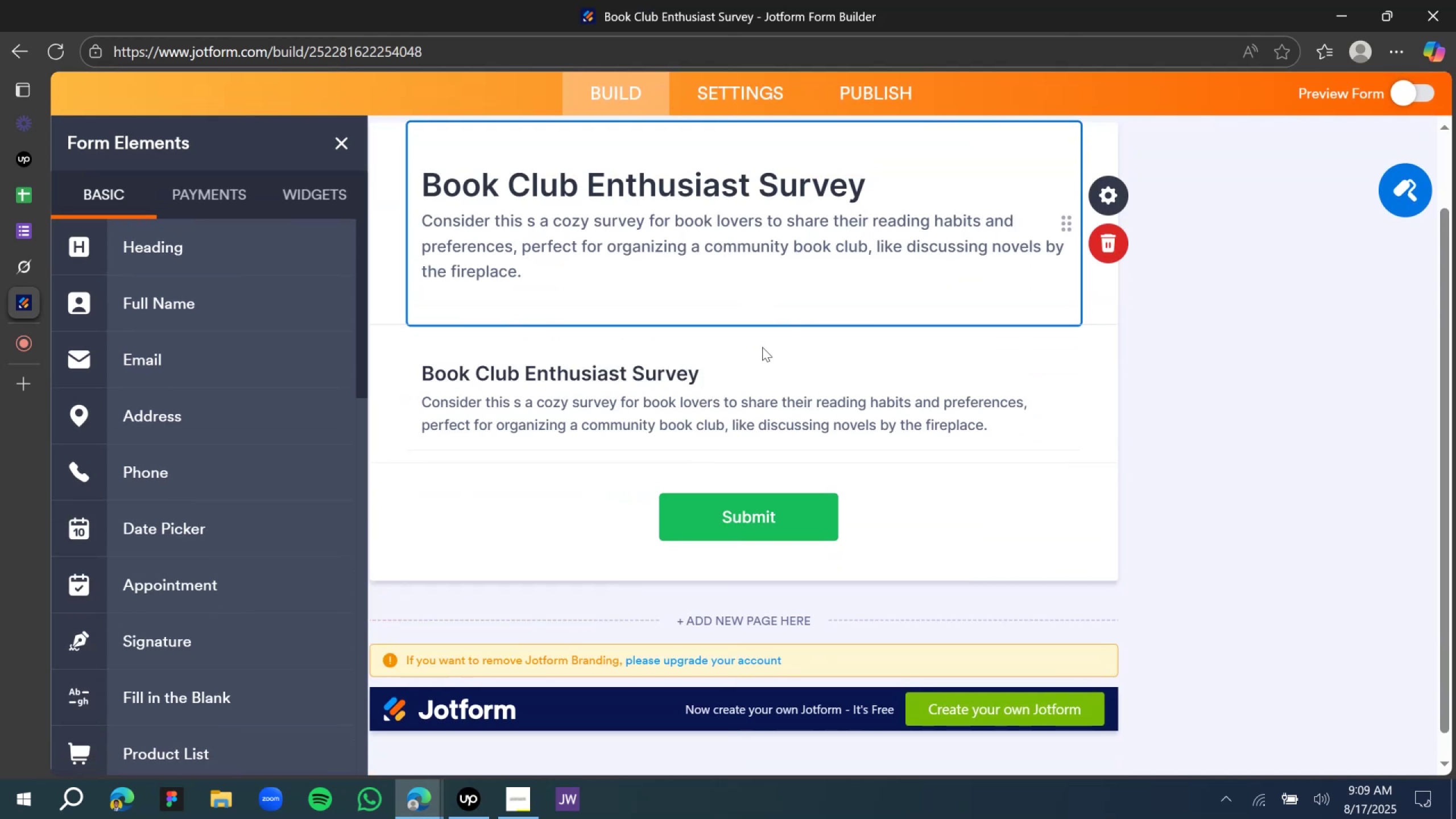 
left_click([762, 347])
 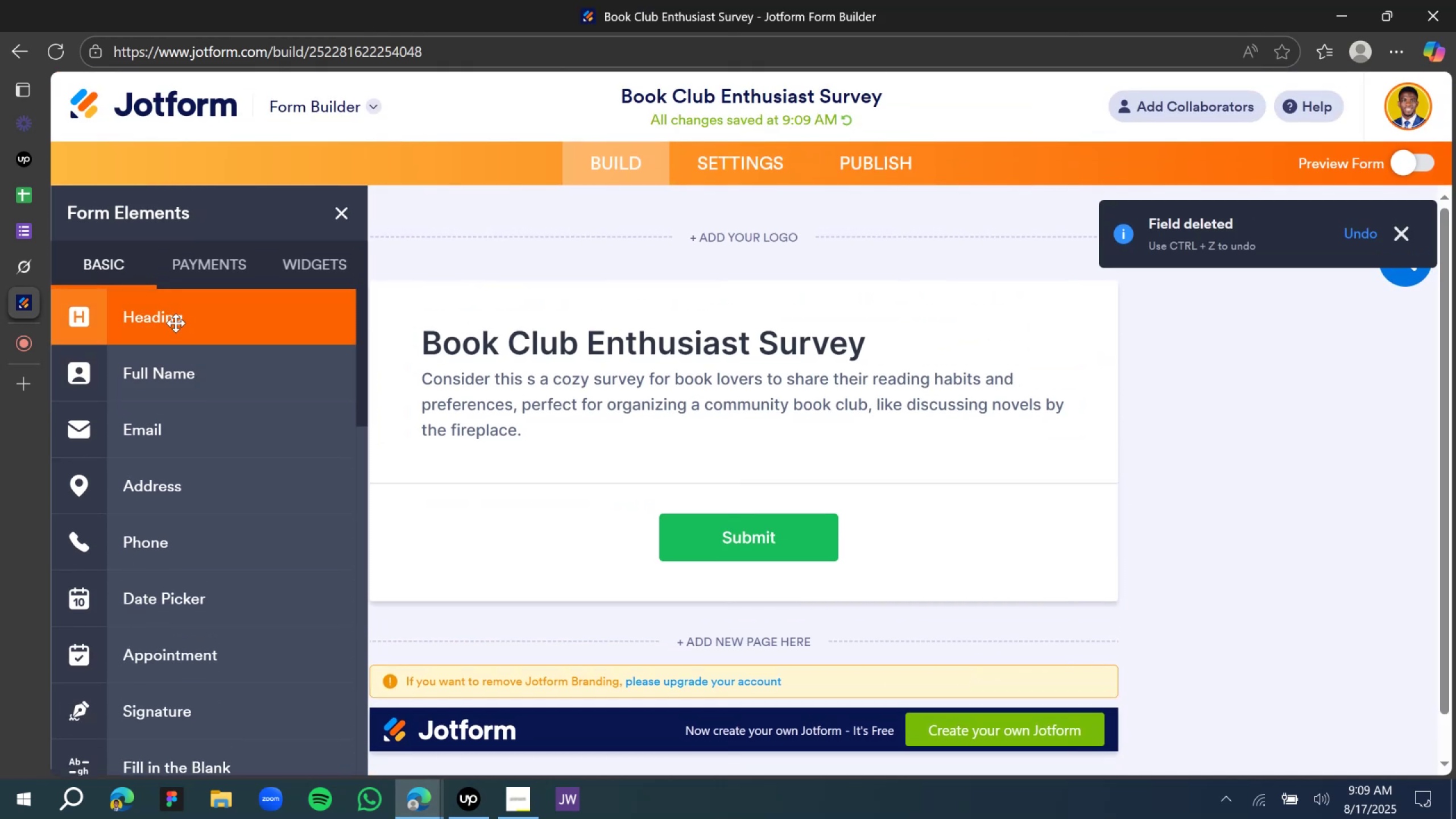 
left_click_drag(start_coordinate=[172, 385], to_coordinate=[676, 568])
 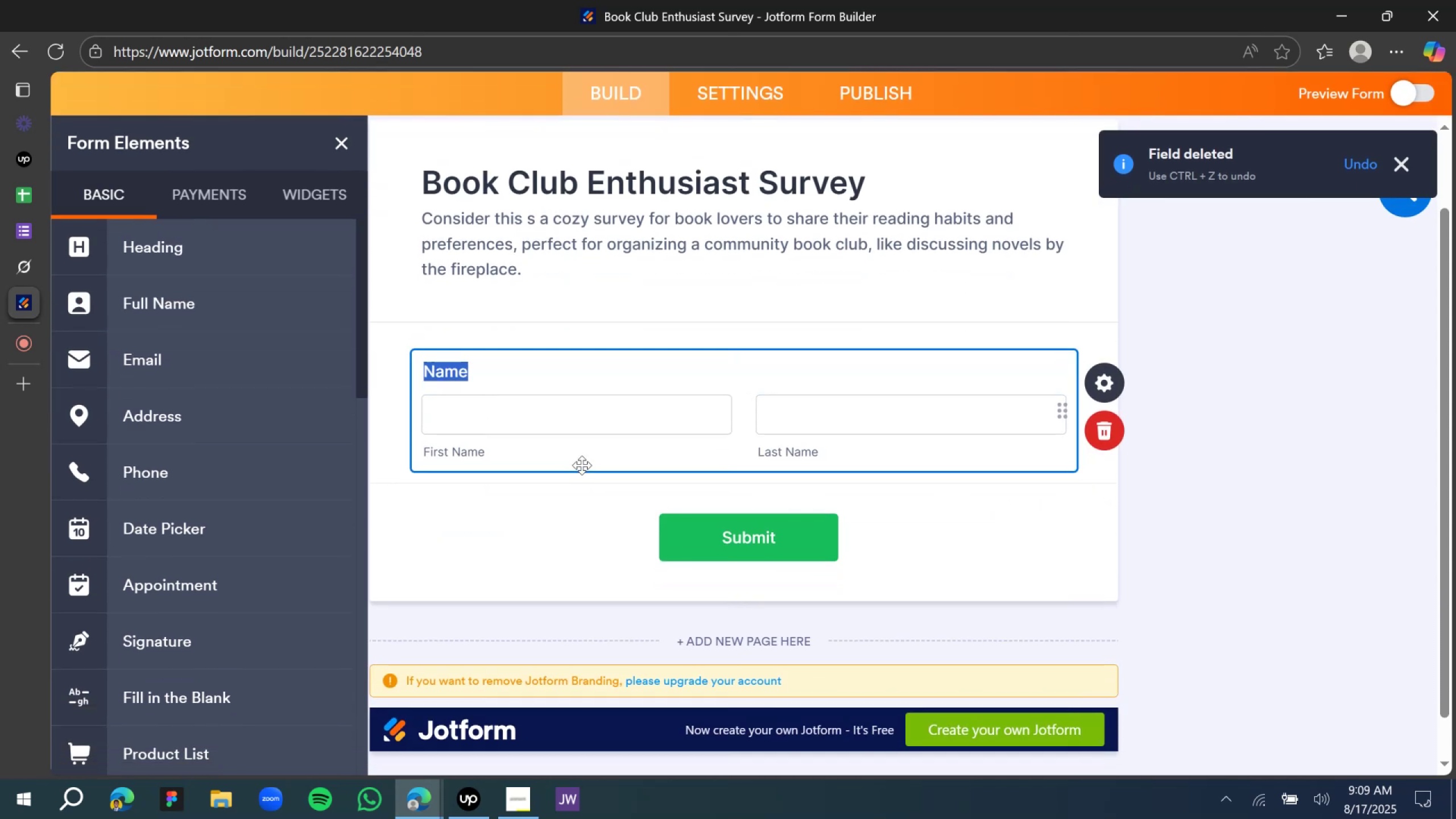 
type(What is)
 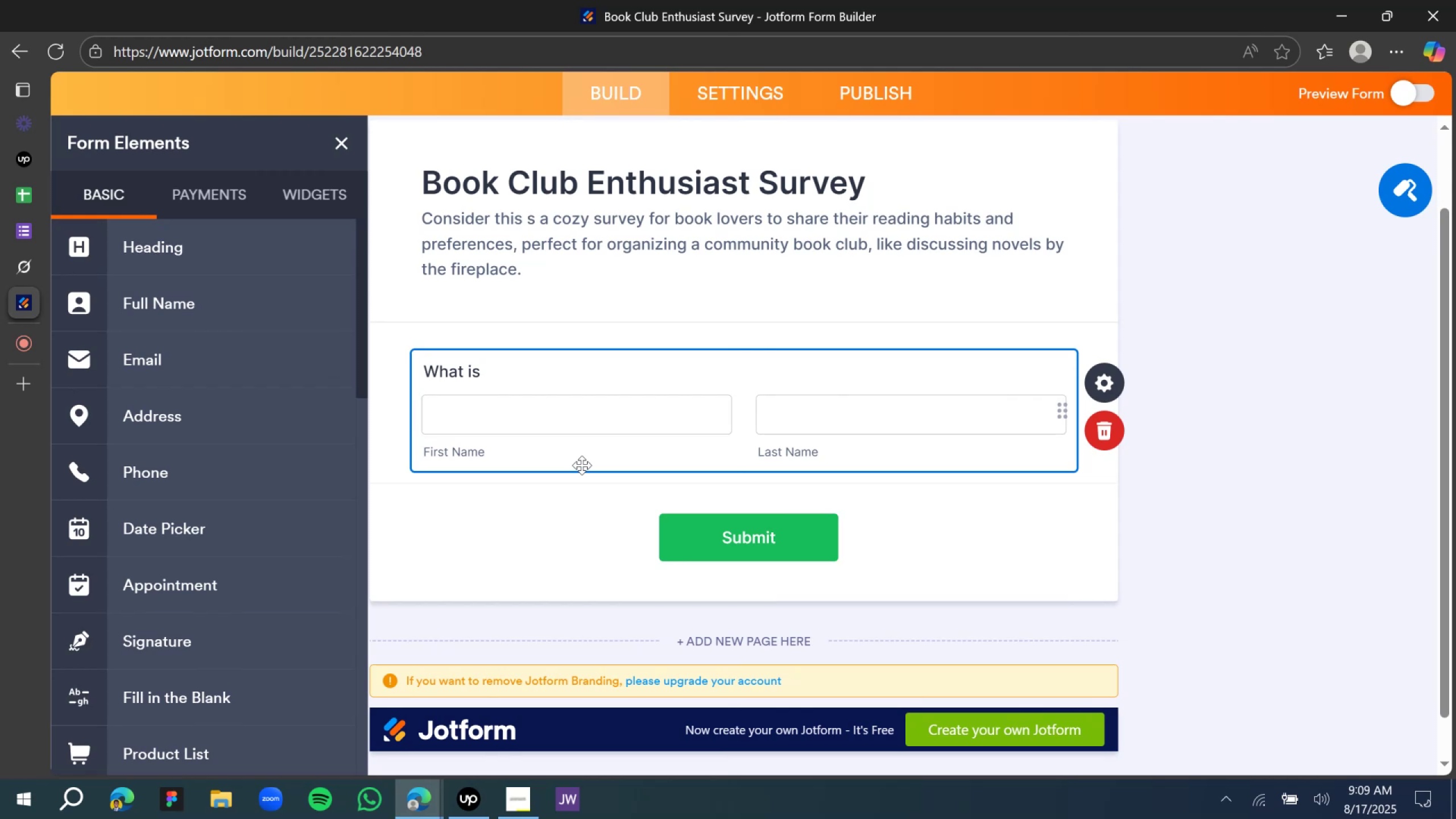 
wait(11.95)
 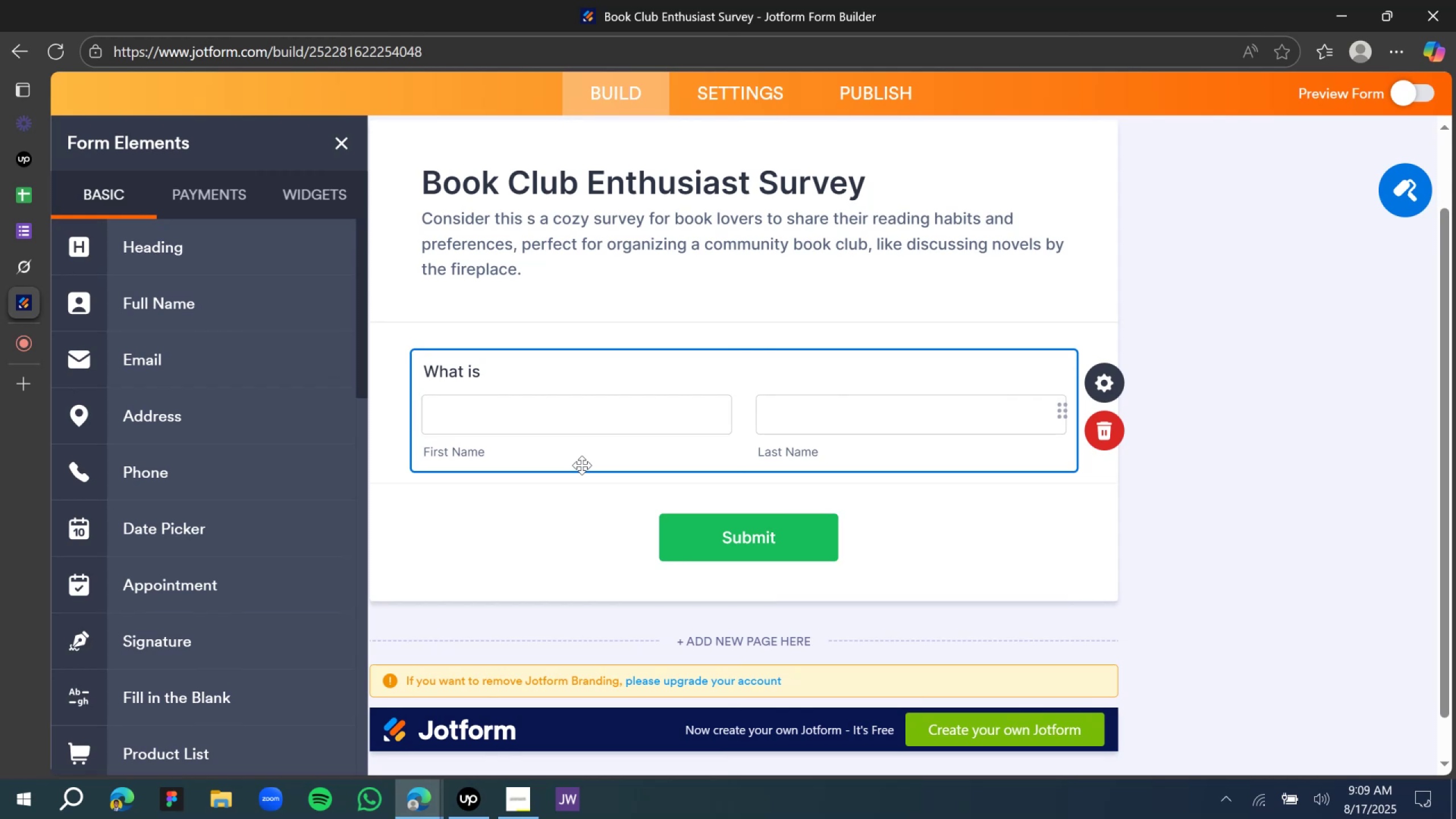 
type( your full namw)
key(Backspace)
type(e?)
 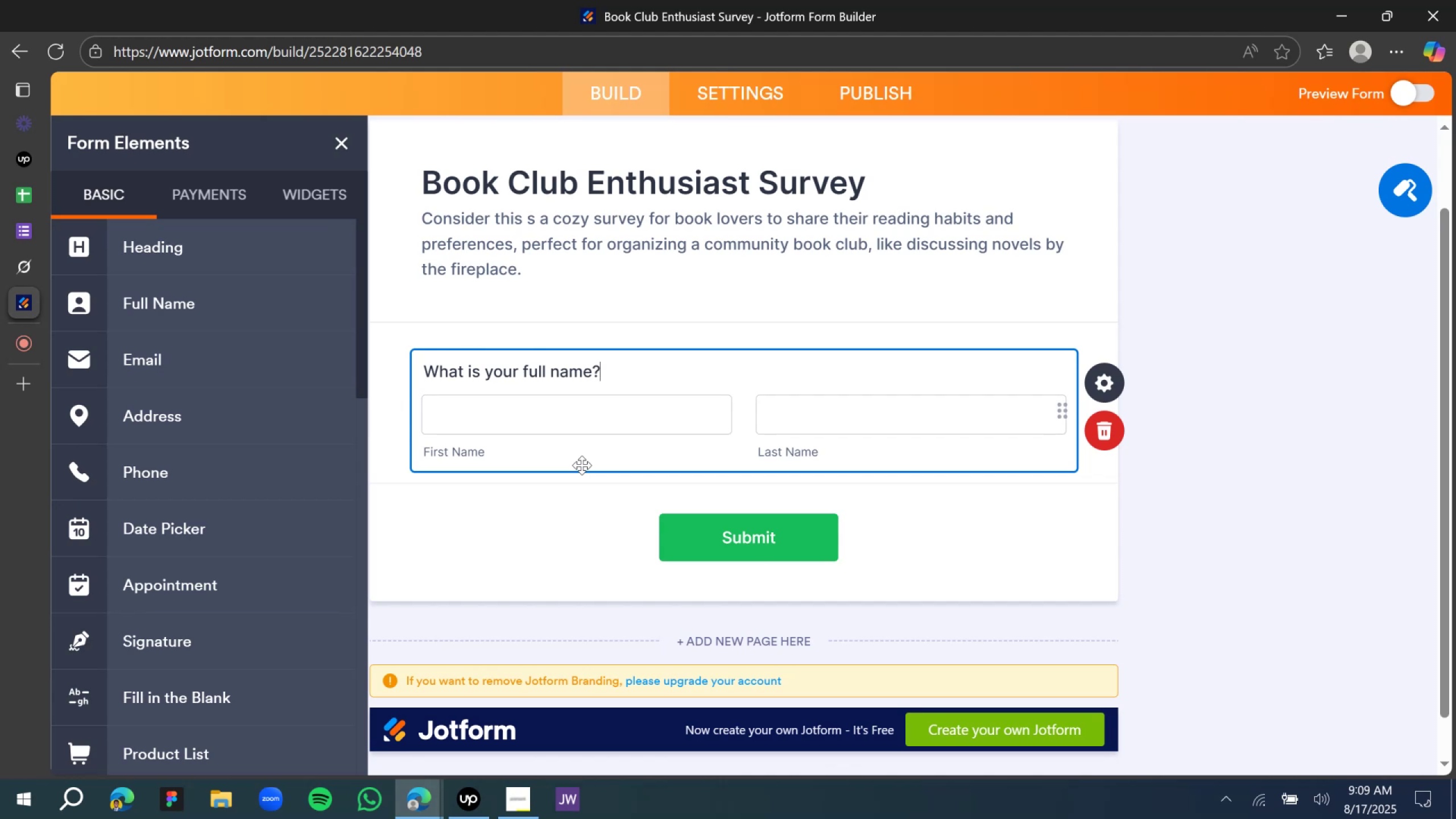 
wait(11.2)
 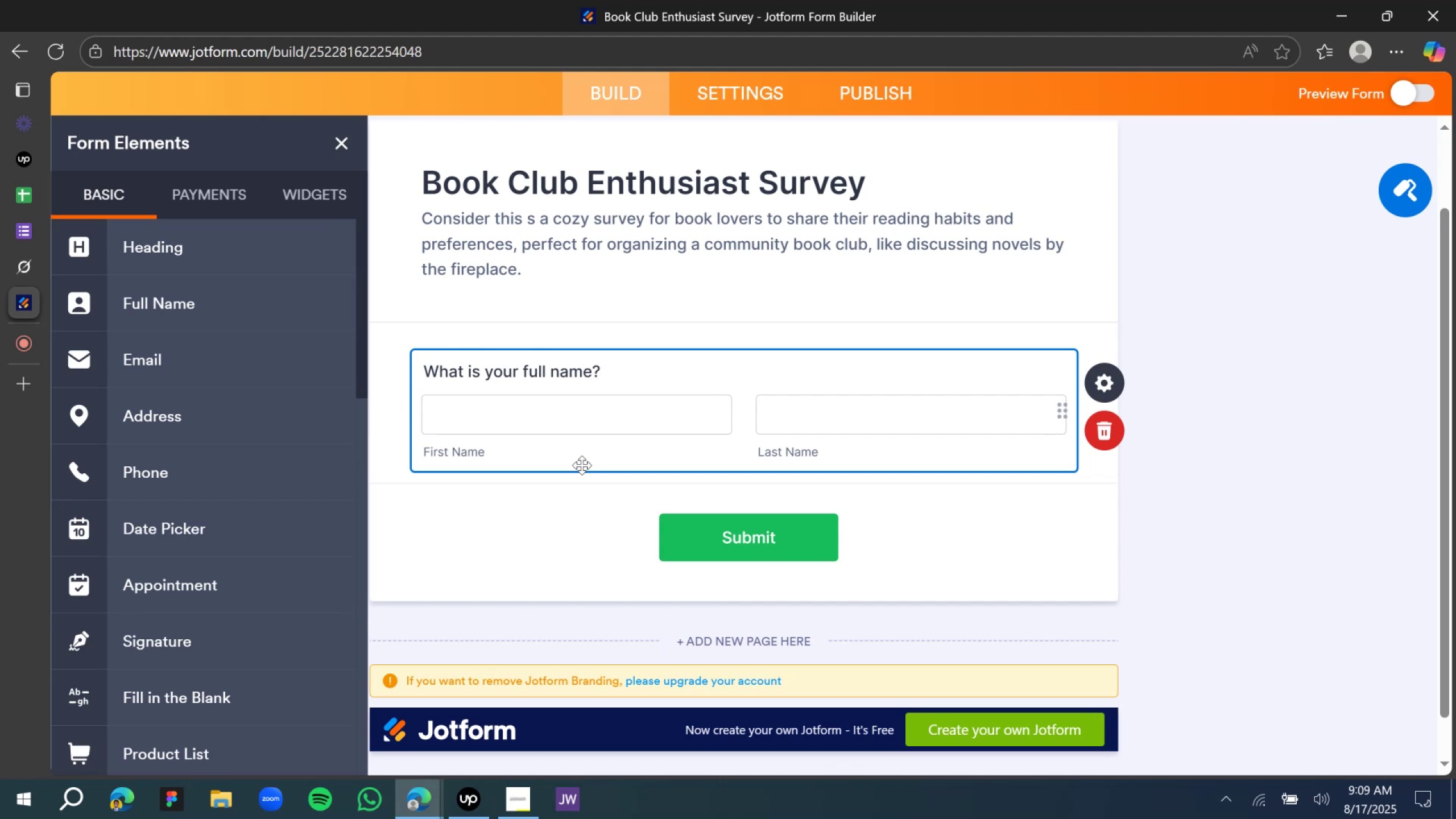 
mouse_move([31, 271])
 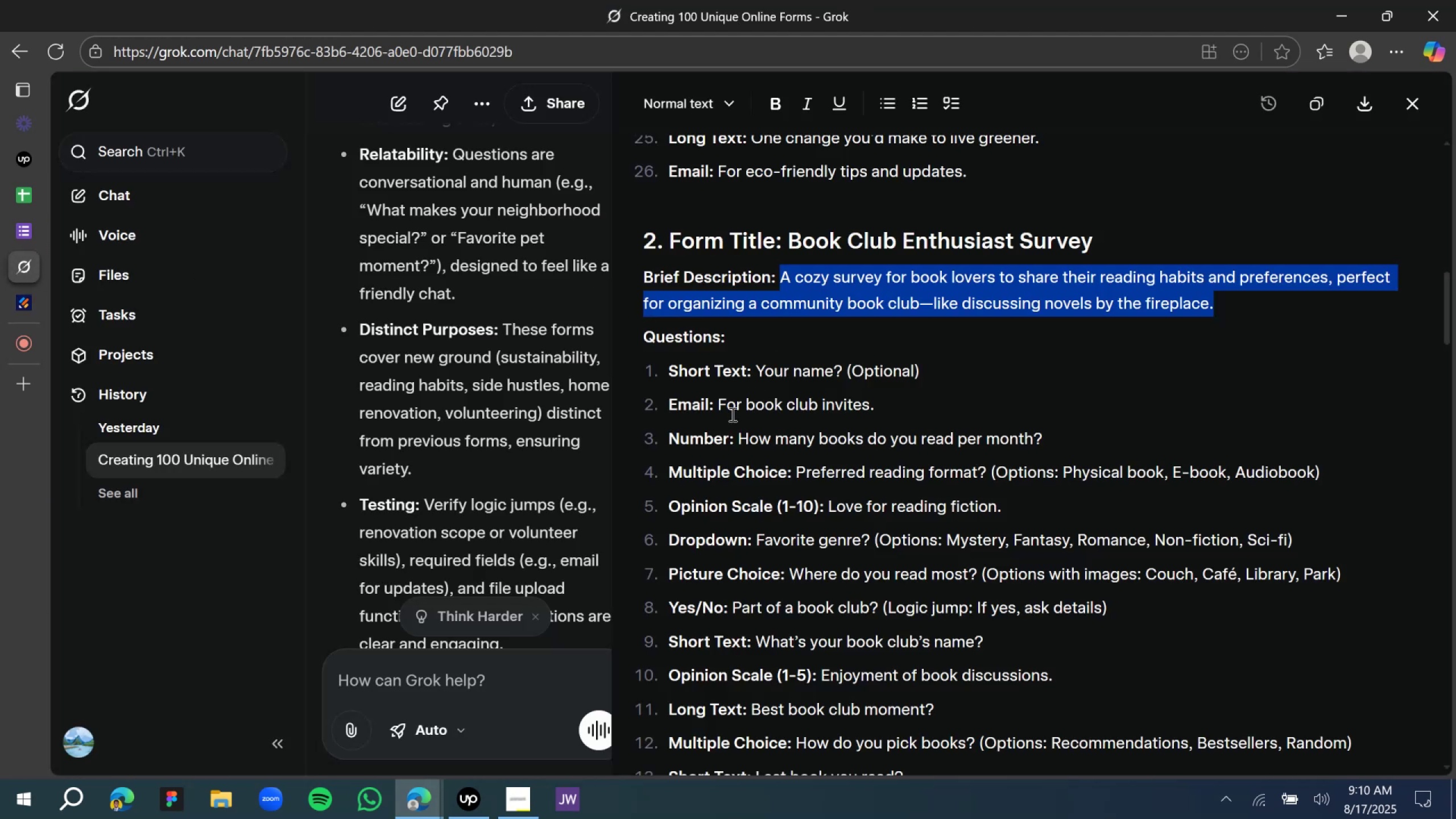 
scroll: coordinate [730, 414], scroll_direction: down, amount: 1.0
 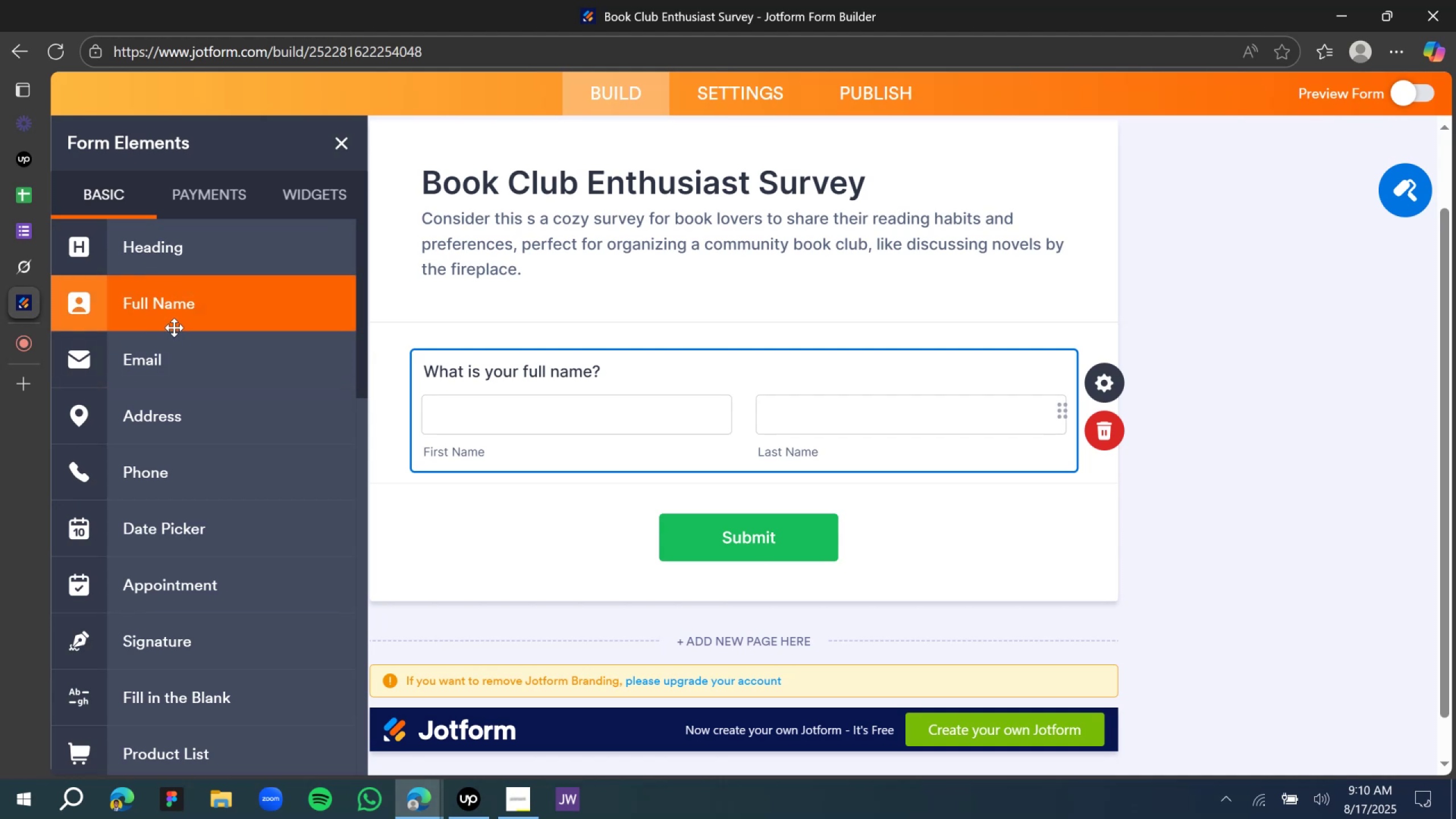 
wait(6.17)
 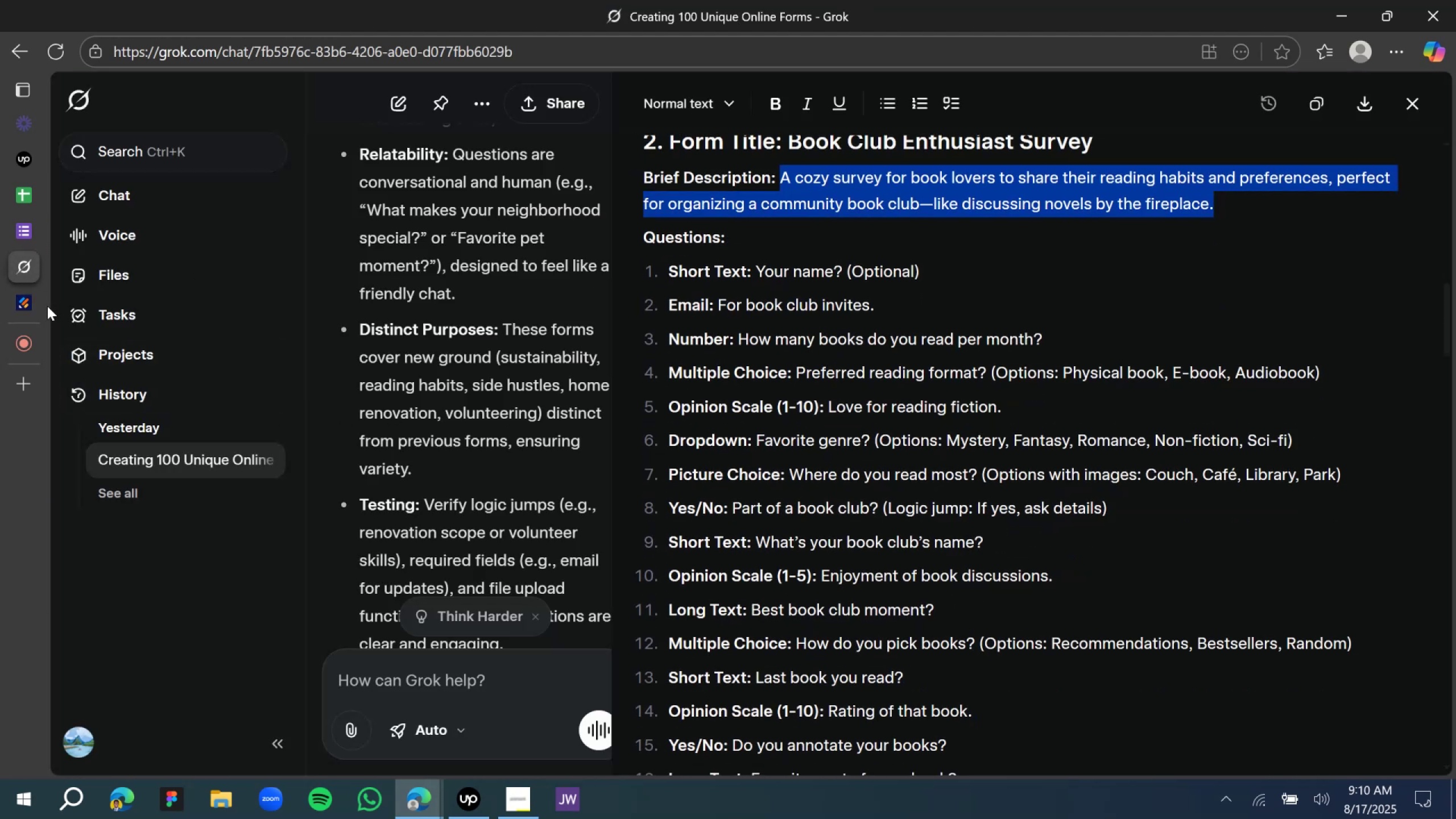 
left_click_drag(start_coordinate=[176, 363], to_coordinate=[665, 533])
 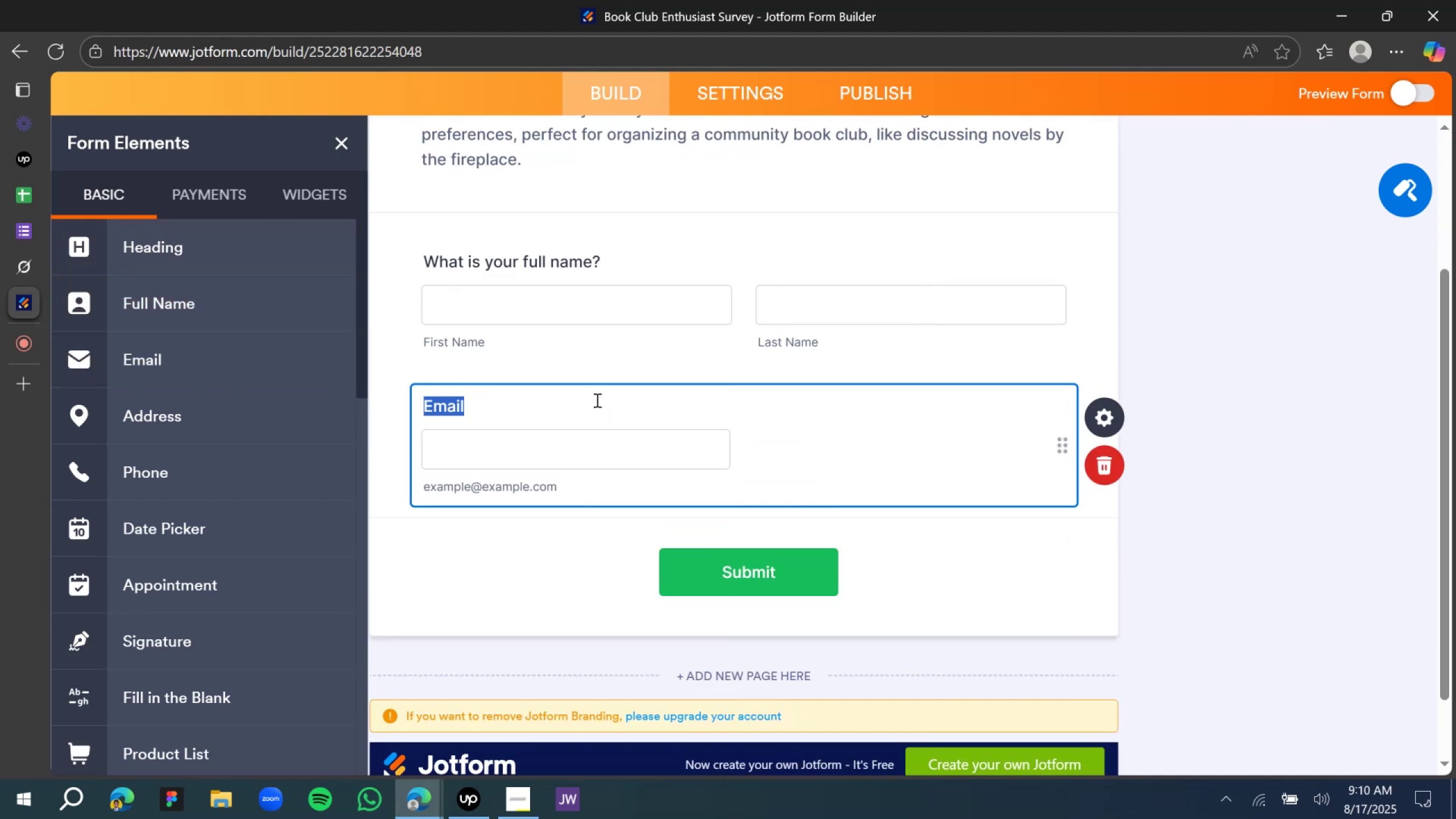 
type(What is your emao)
key(Backspace)
type(il address?)
 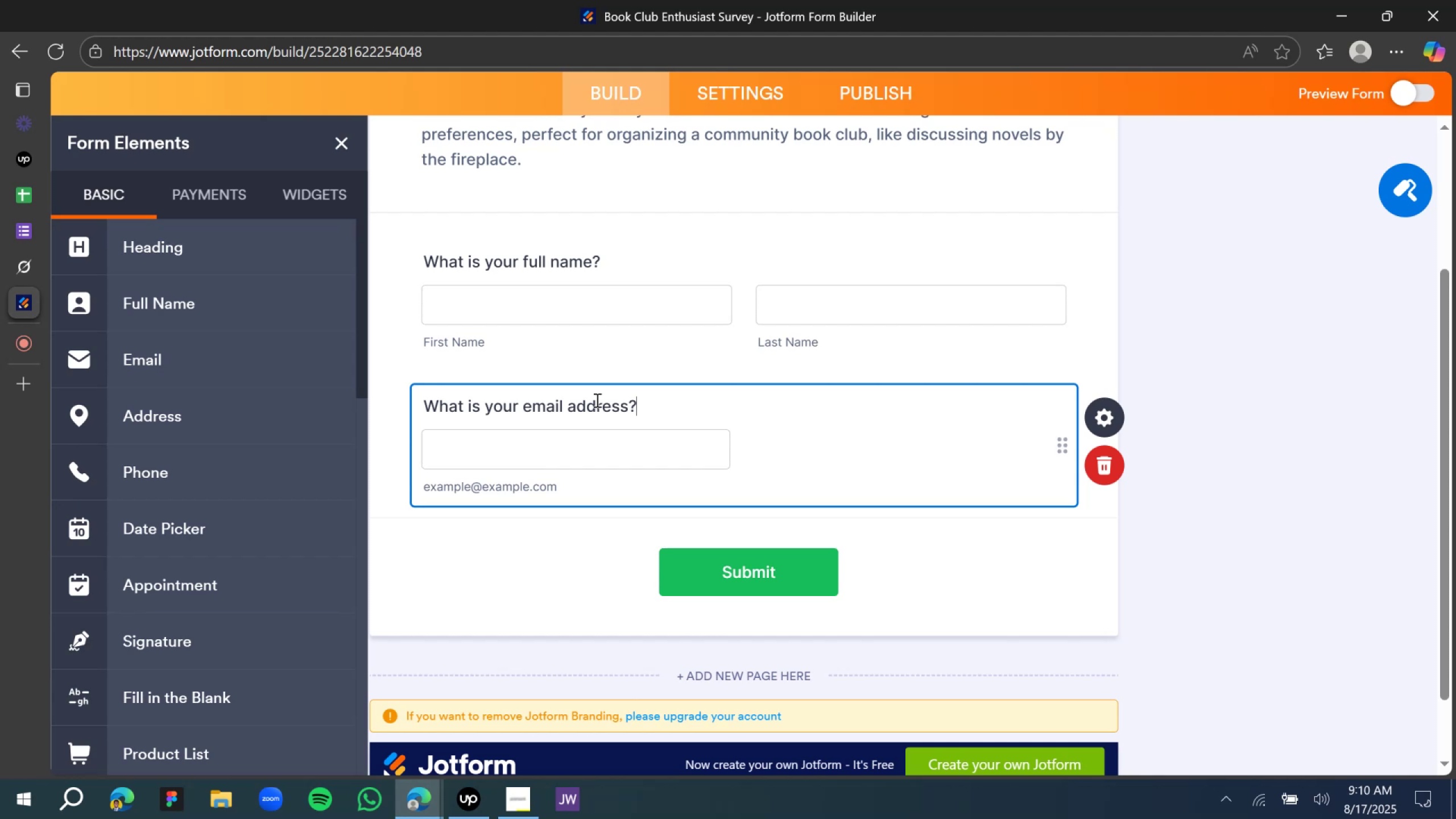 
wait(24.82)
 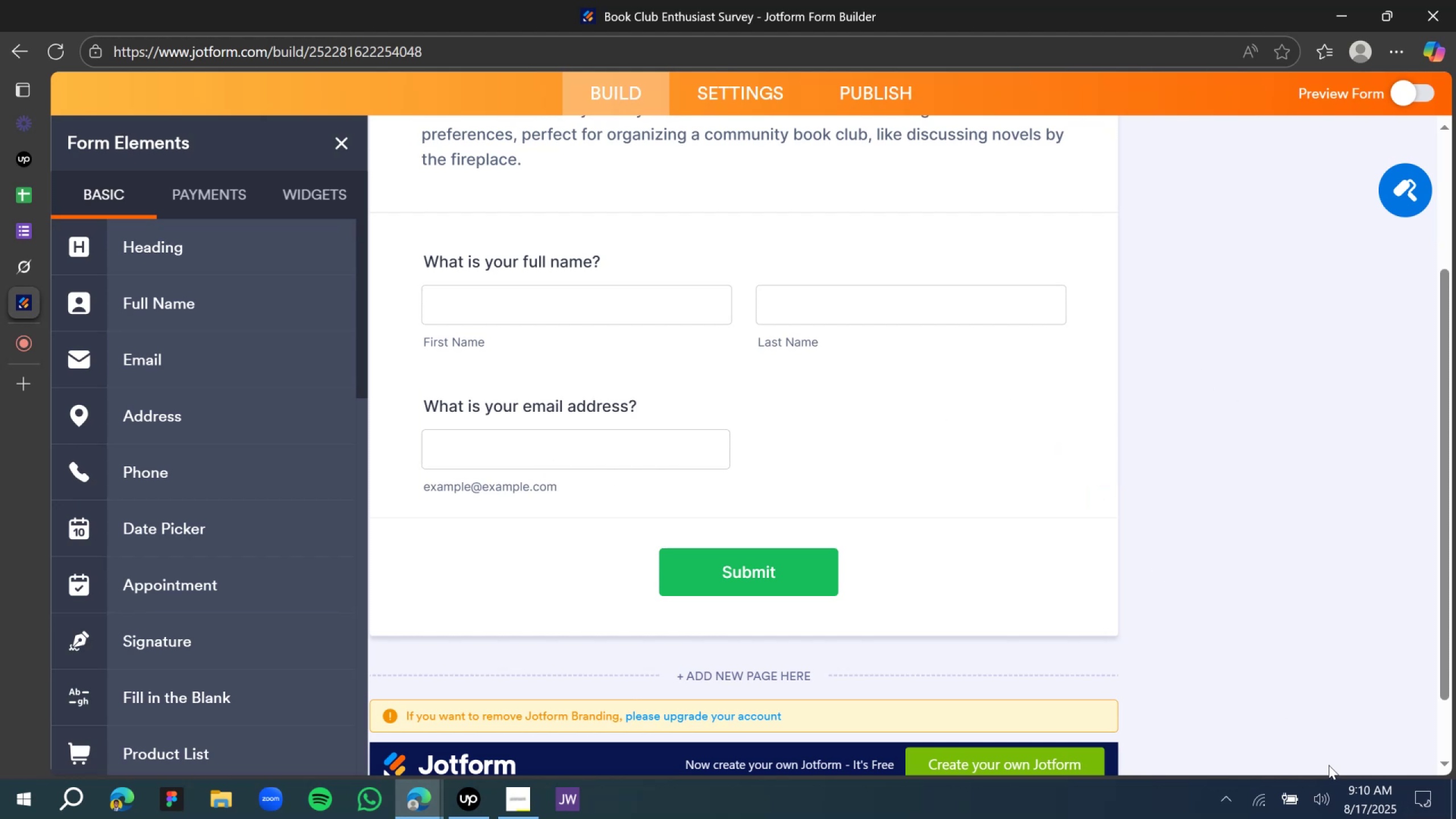 
scroll: coordinate [770, 352], scroll_direction: down, amount: 1.0
 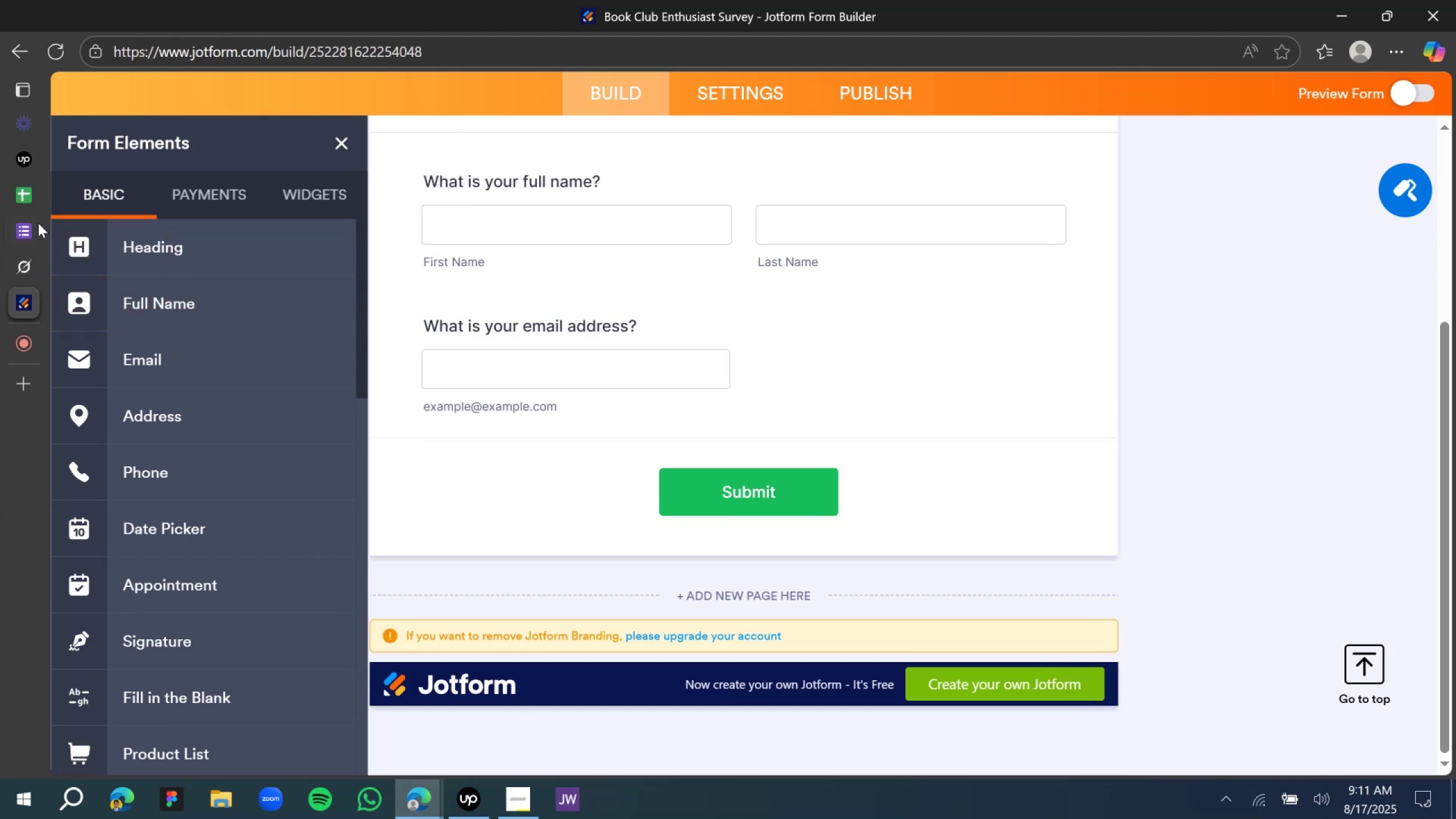 
wait(5.19)
 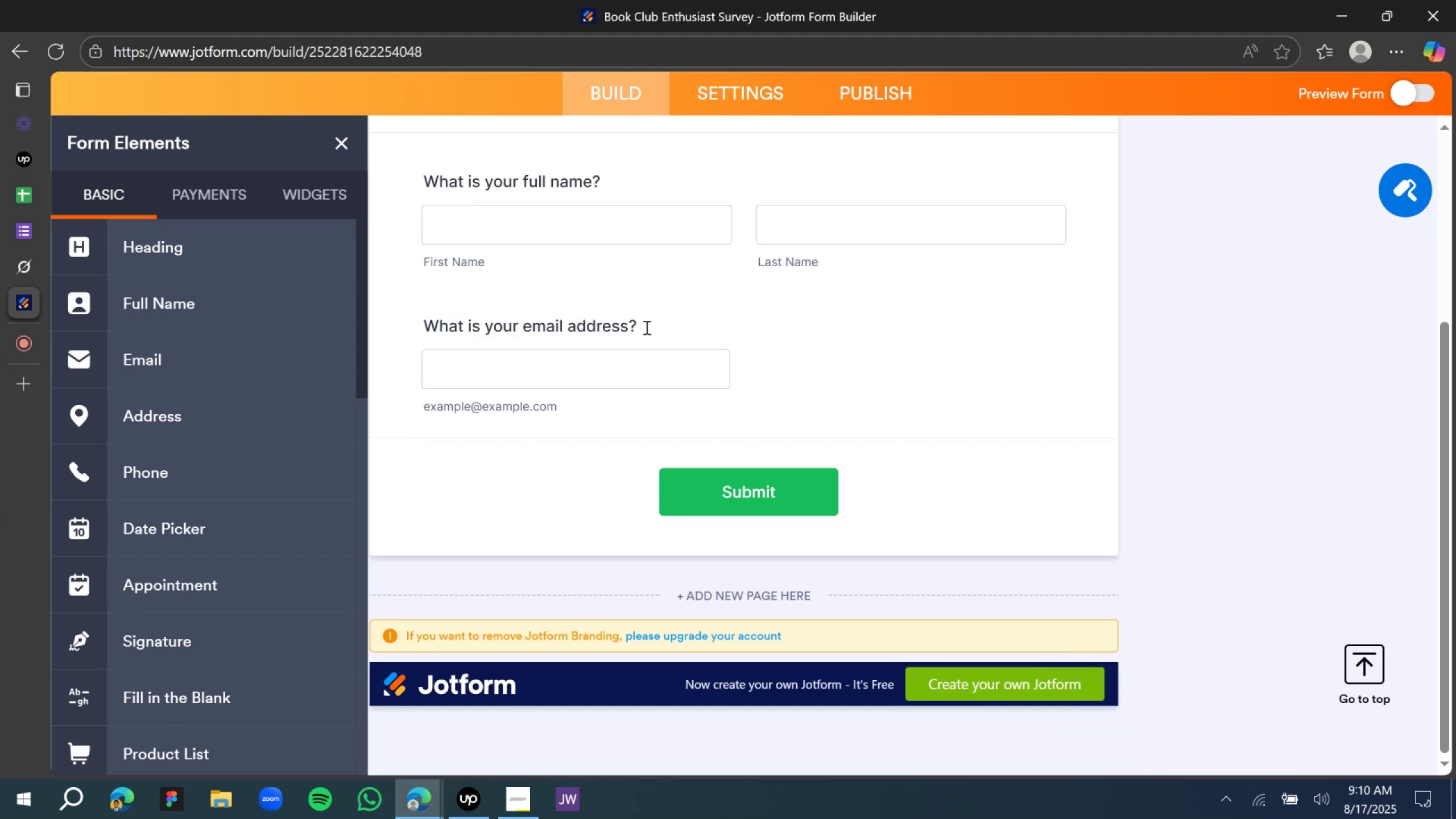 
left_click([55, 267])
 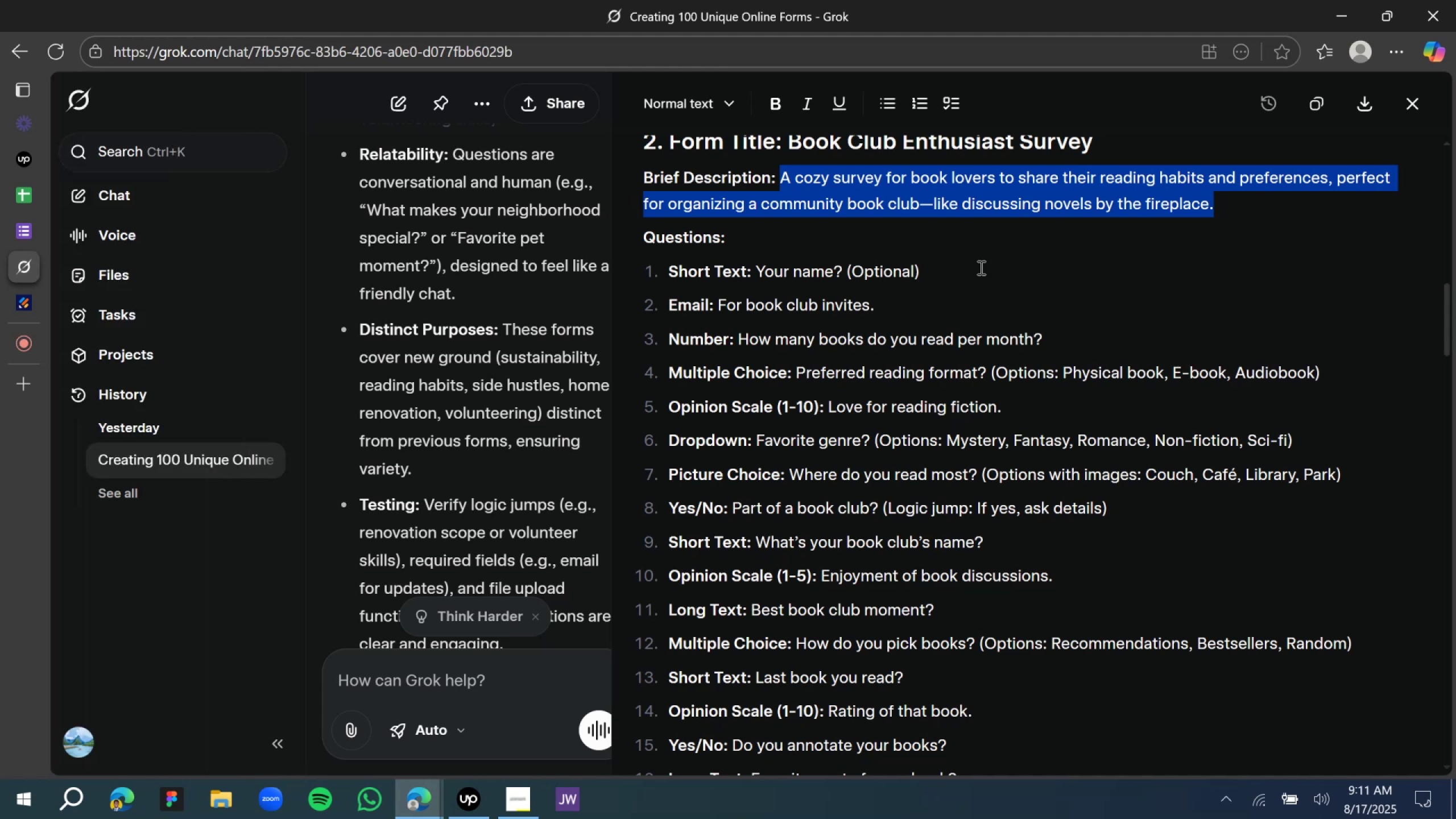 
left_click([991, 277])
 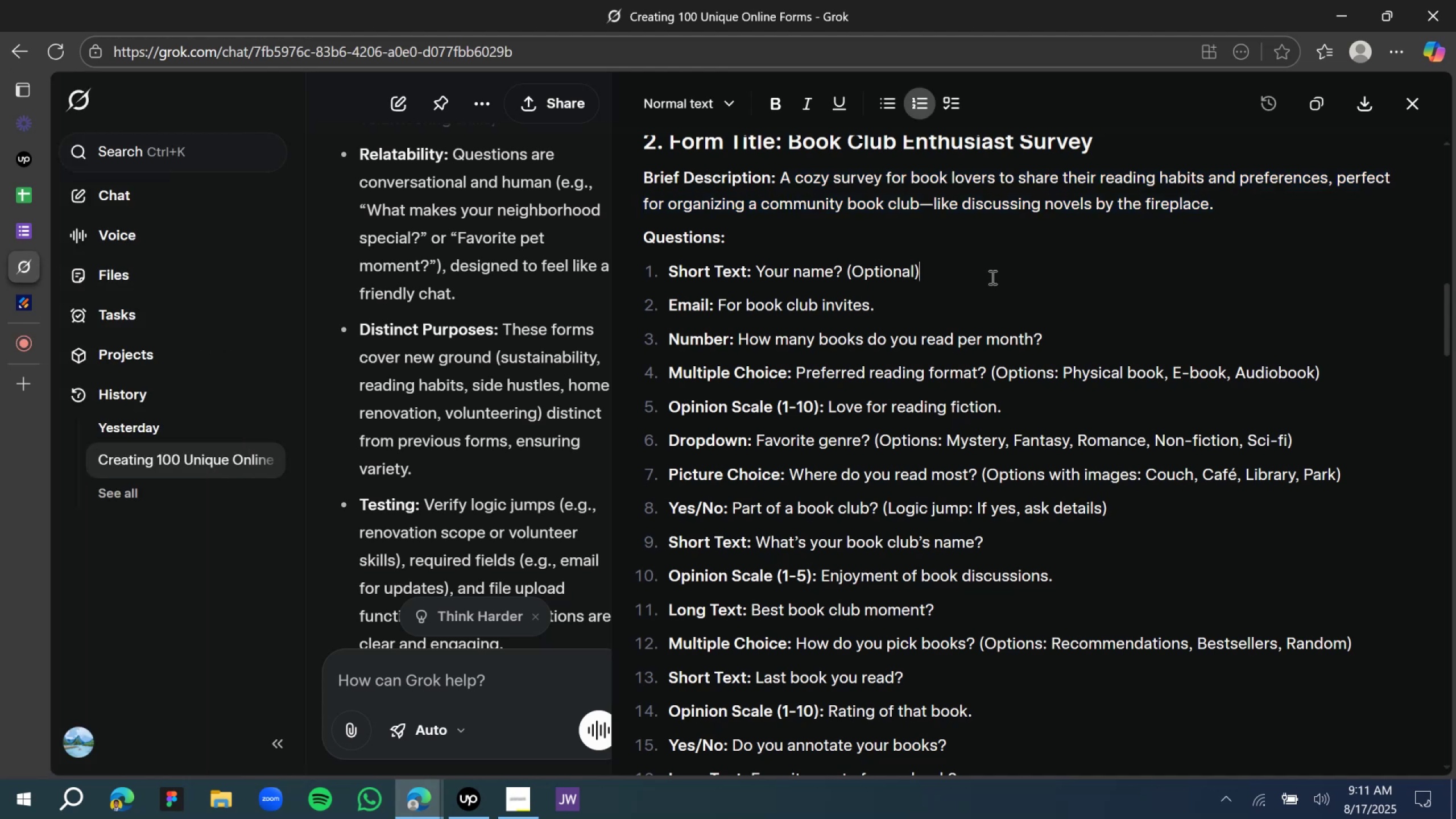 
scroll: coordinate [991, 277], scroll_direction: down, amount: 1.0
 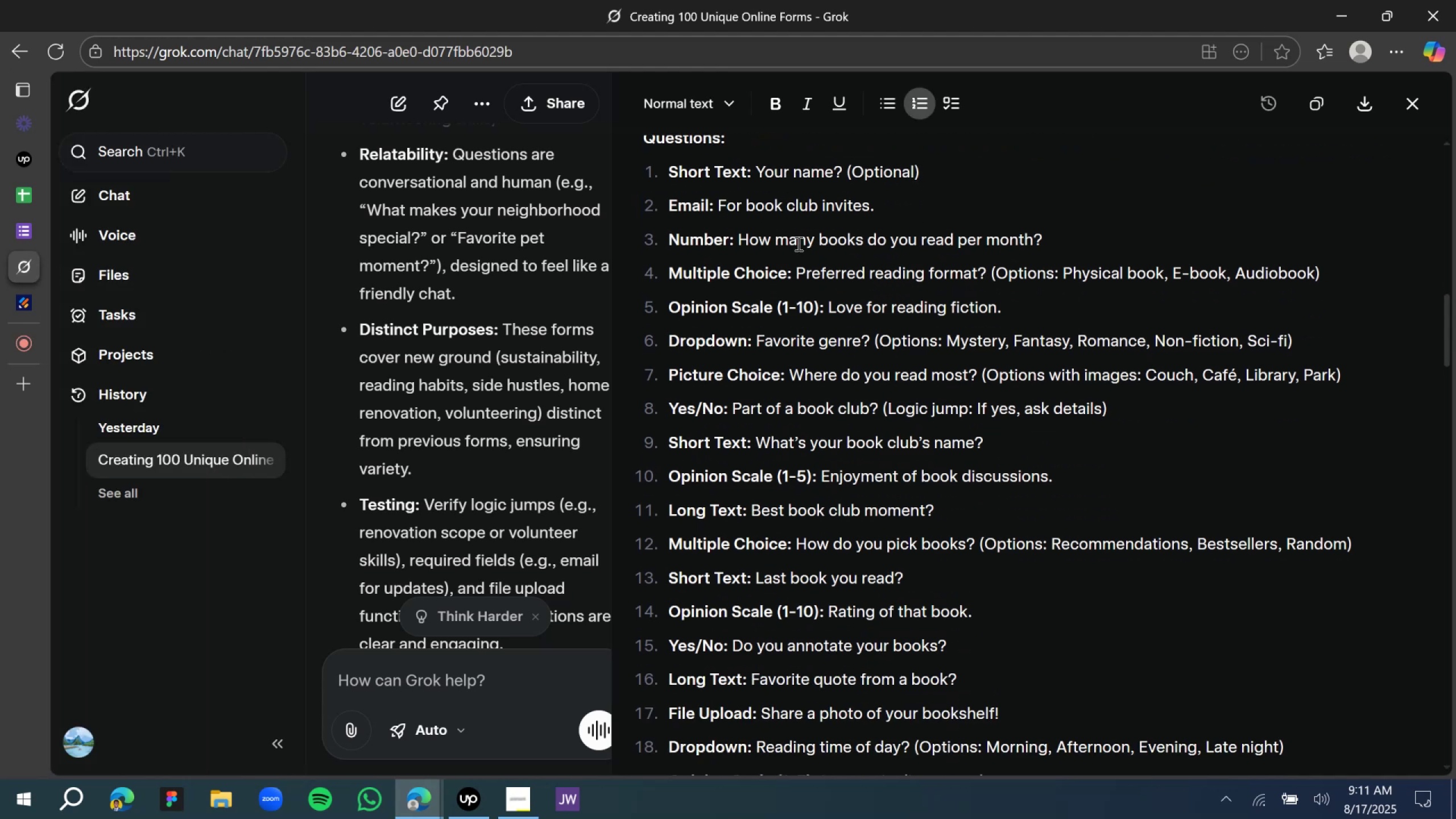 
wait(7.67)
 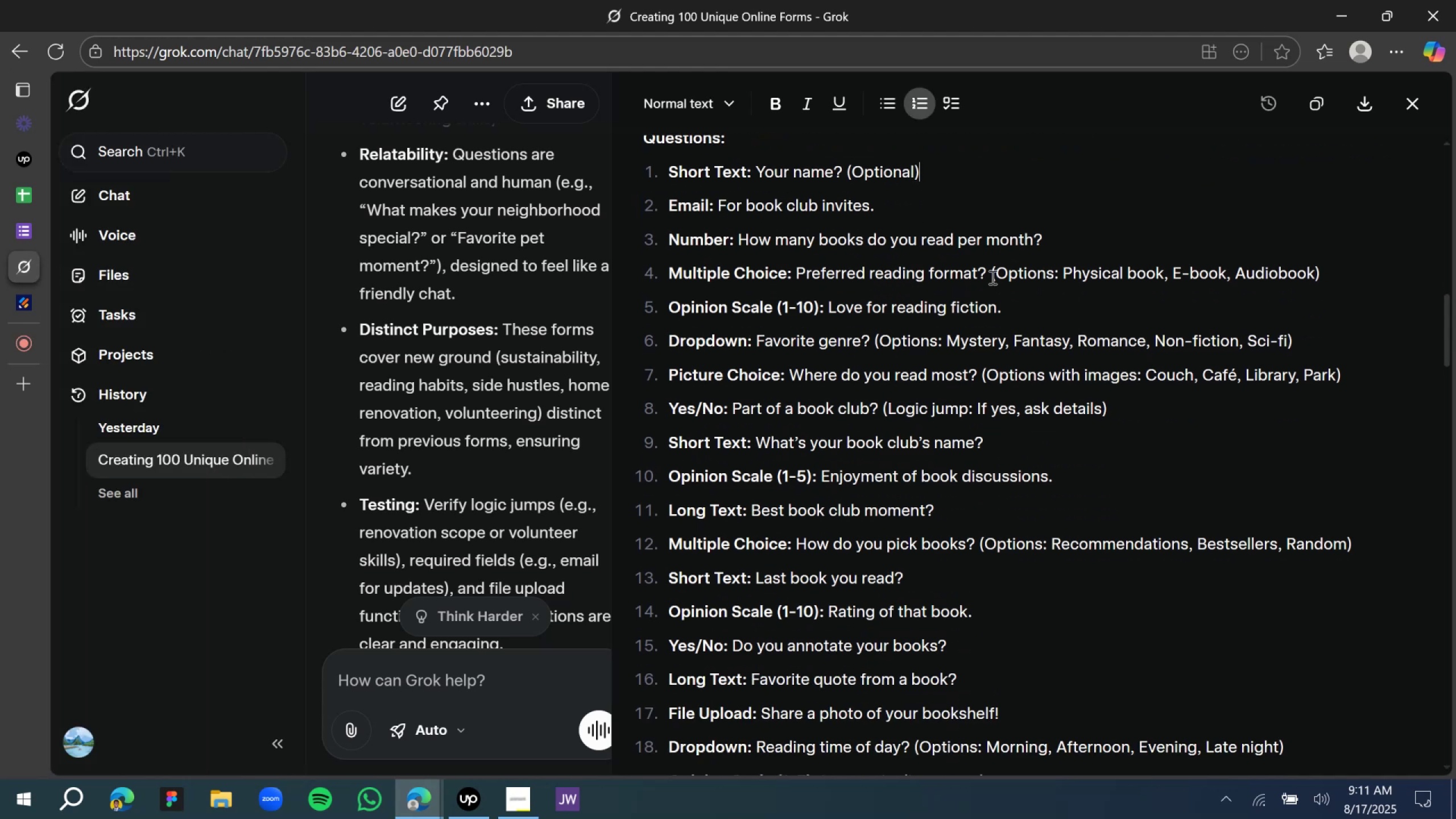 
left_click([19, 305])
 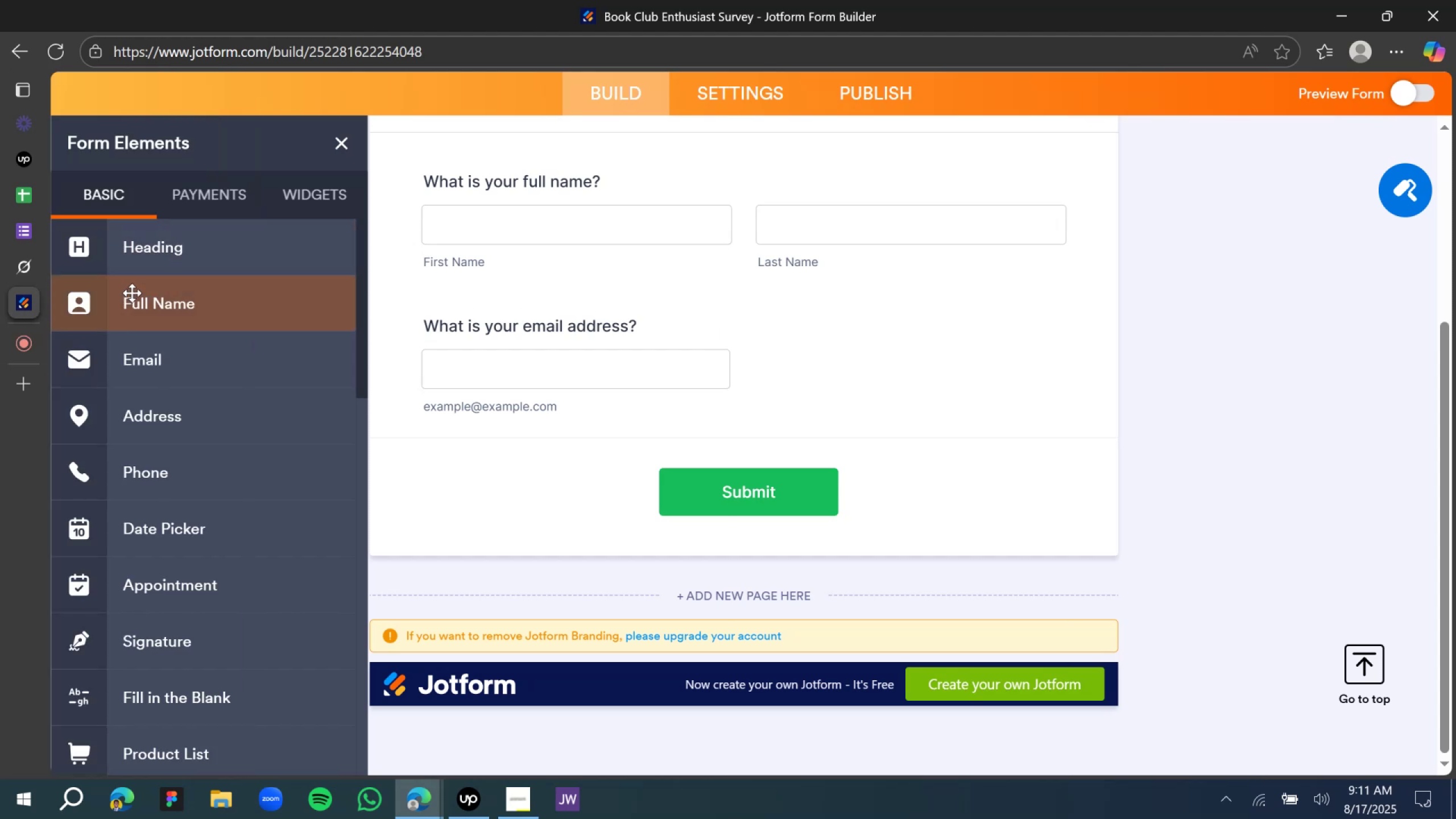 
wait(6.88)
 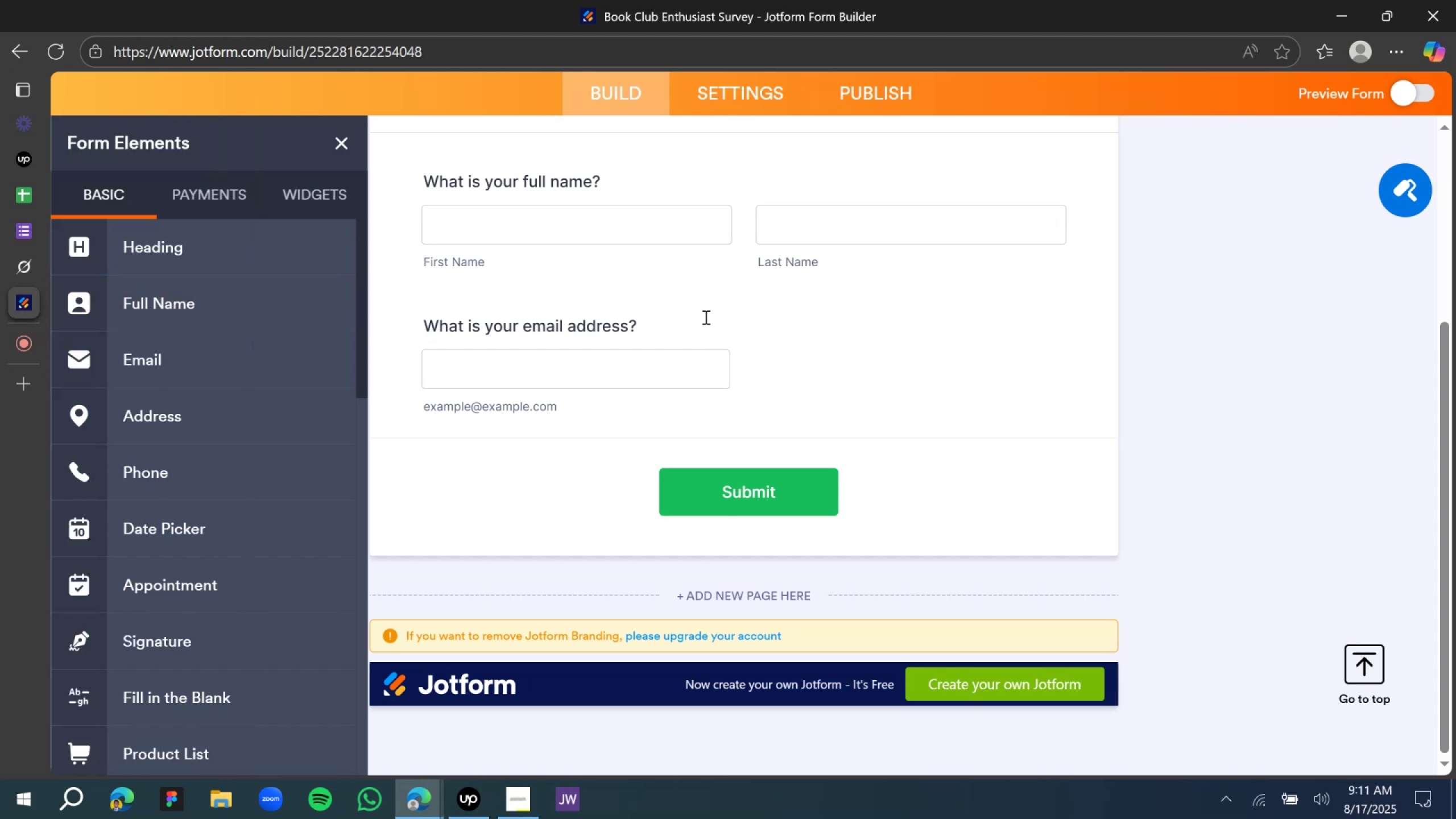 
scroll: coordinate [200, 609], scroll_direction: down, amount: 7.0
 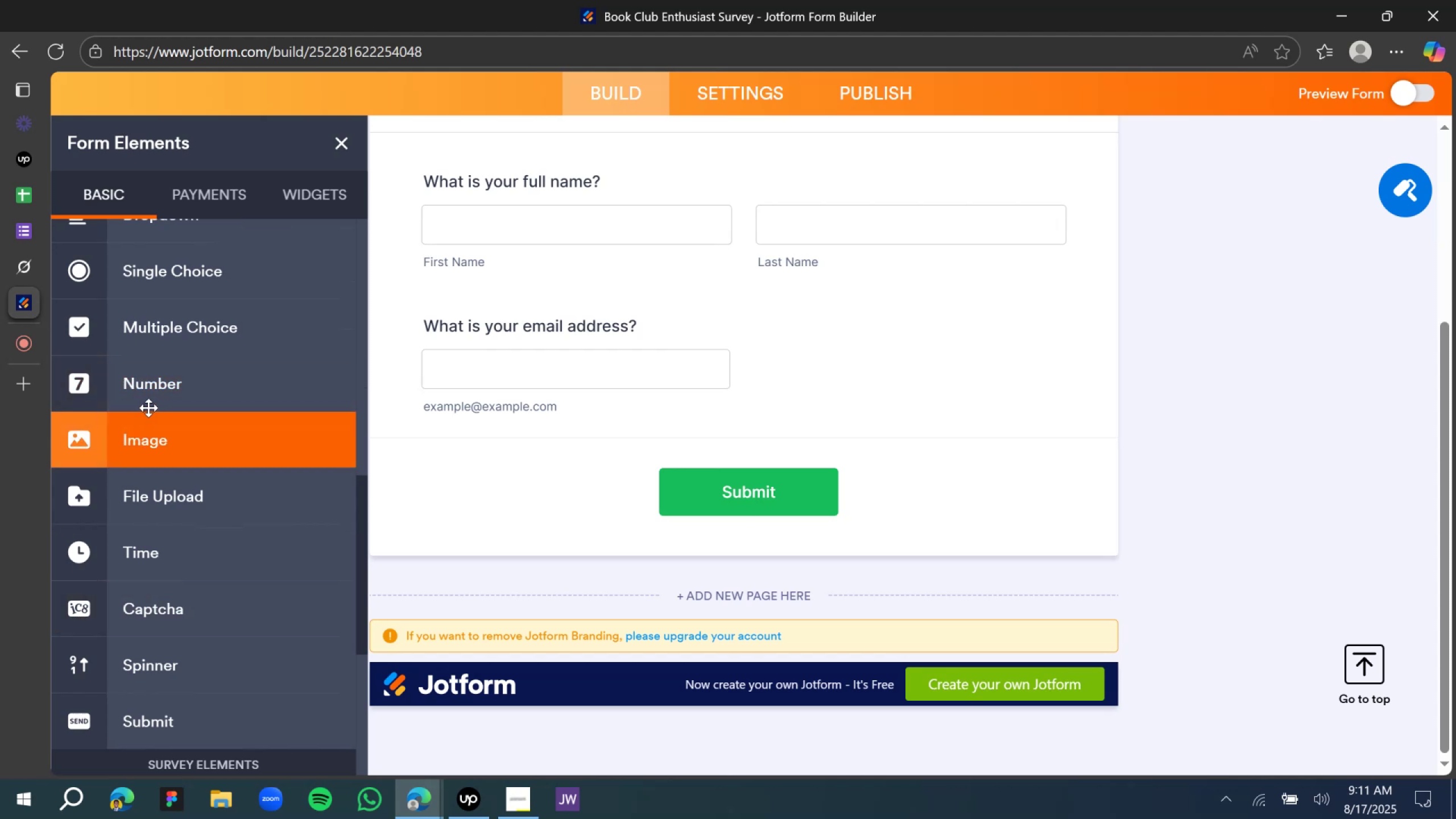 
left_click_drag(start_coordinate=[143, 390], to_coordinate=[491, 428])
 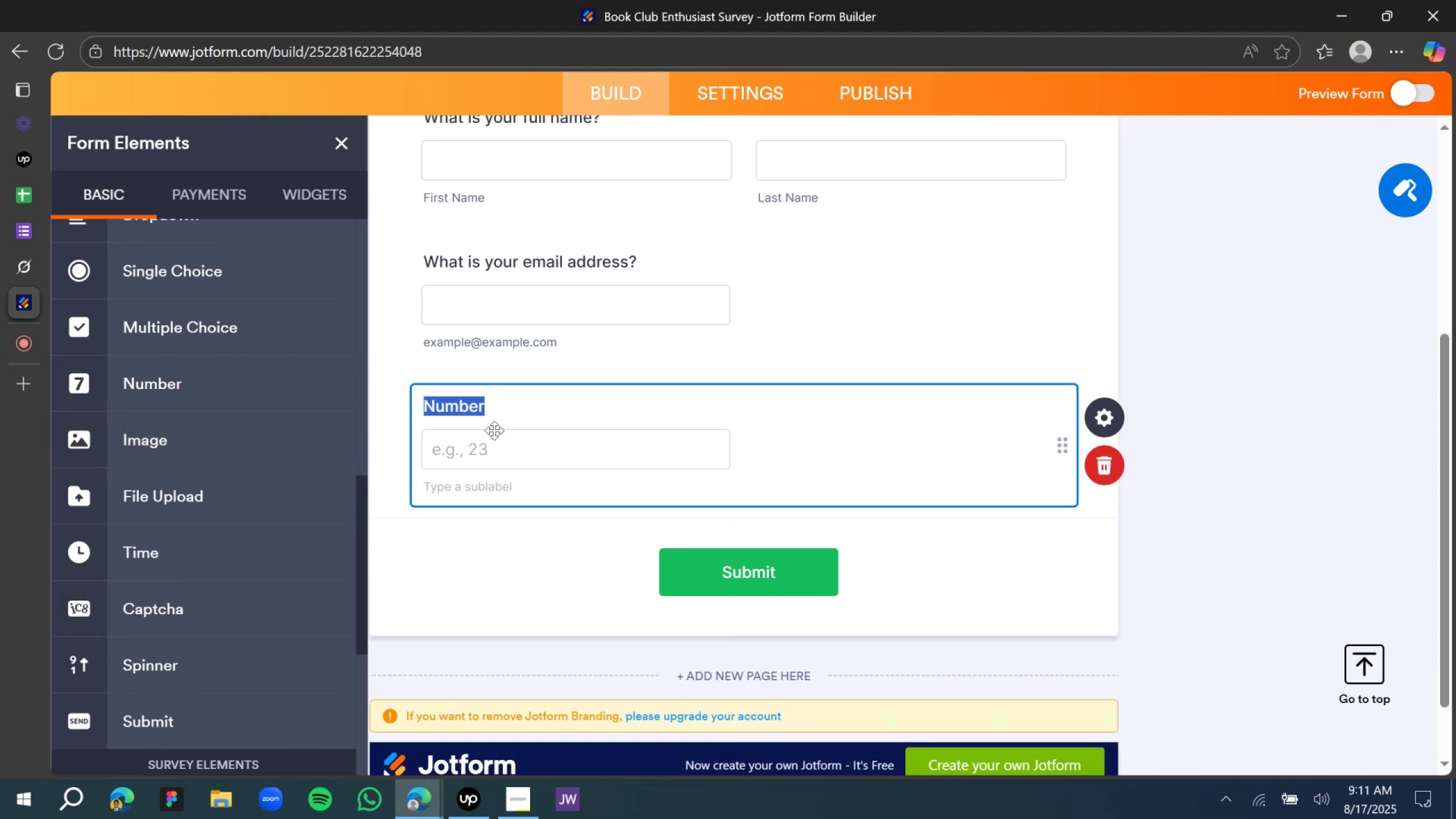 
type(How many )
 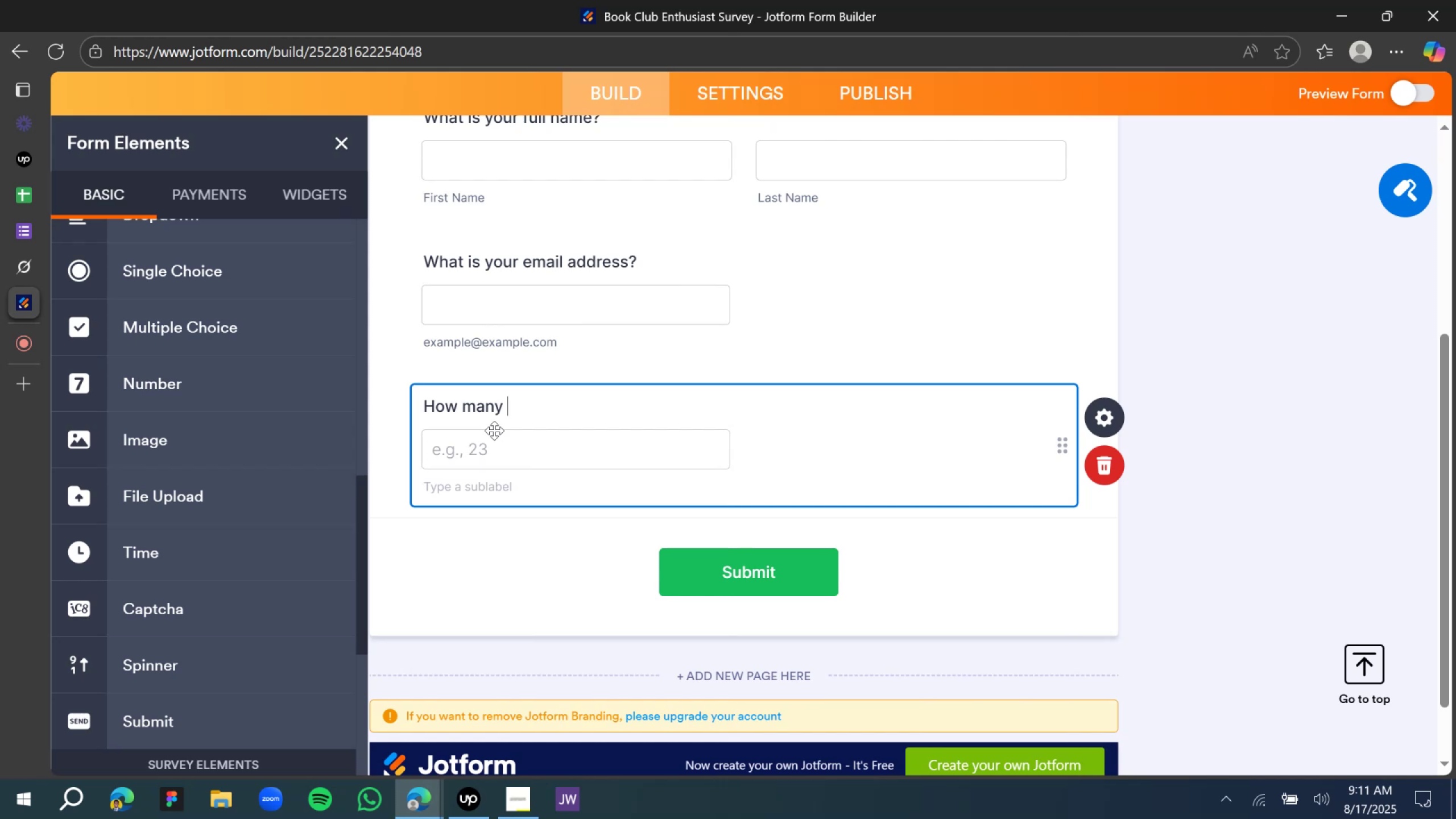 
wait(7.71)
 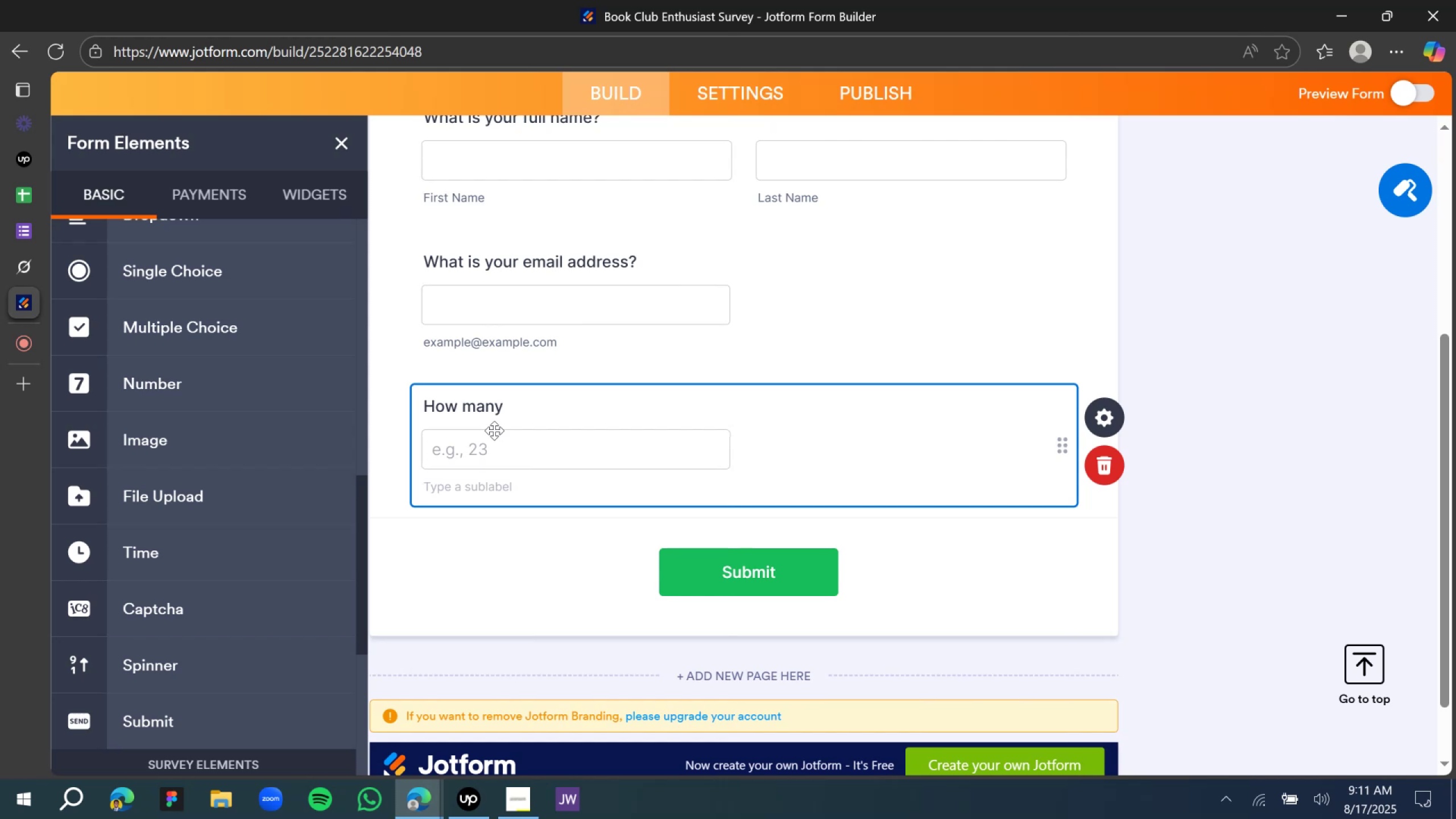 
type(bi)
key(Backspace)
type(ooks )
 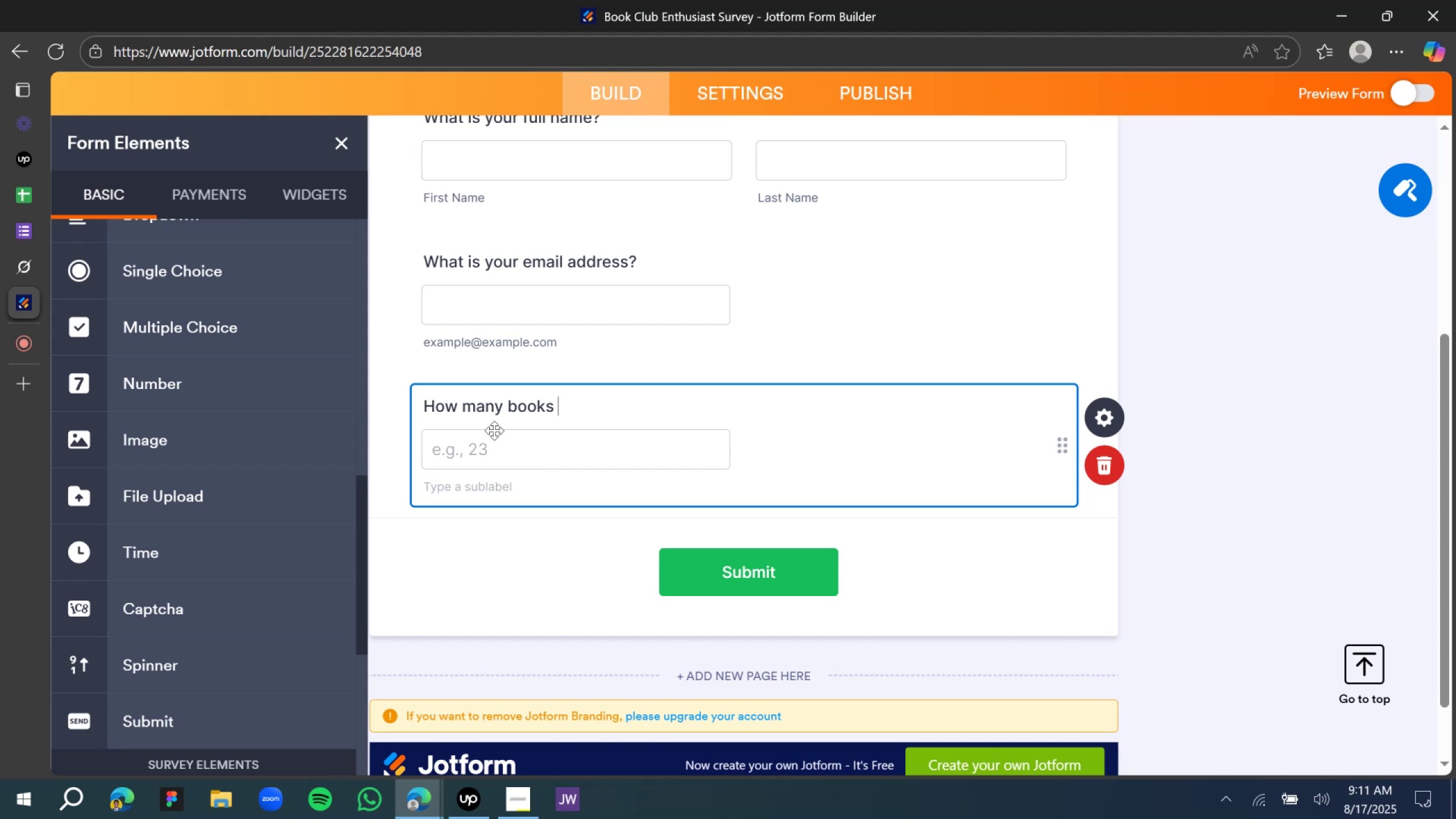 
type(do yu )
 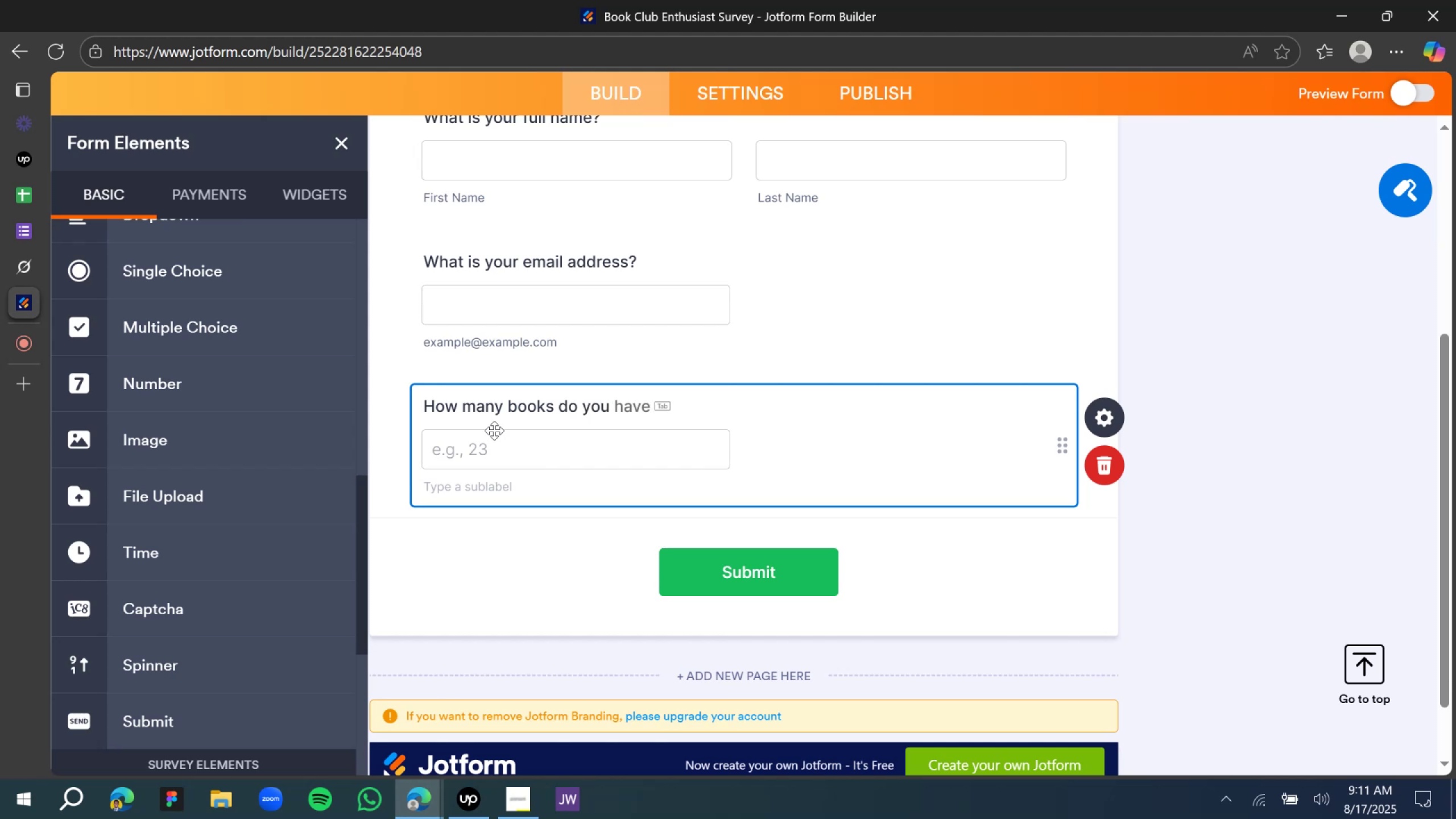 
wait(9.99)
 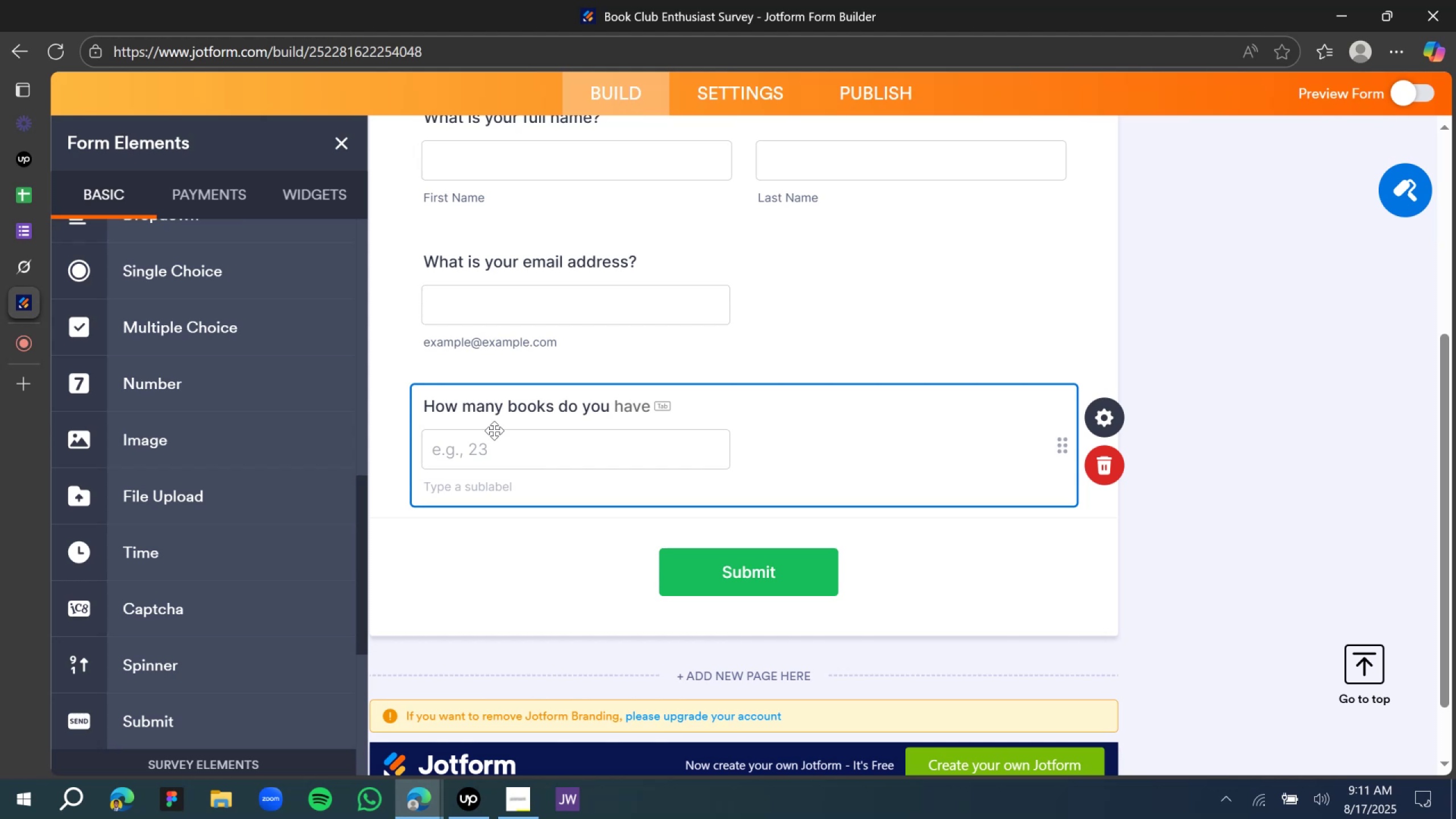 
type(reas)
key(Backspace)
type(d )
 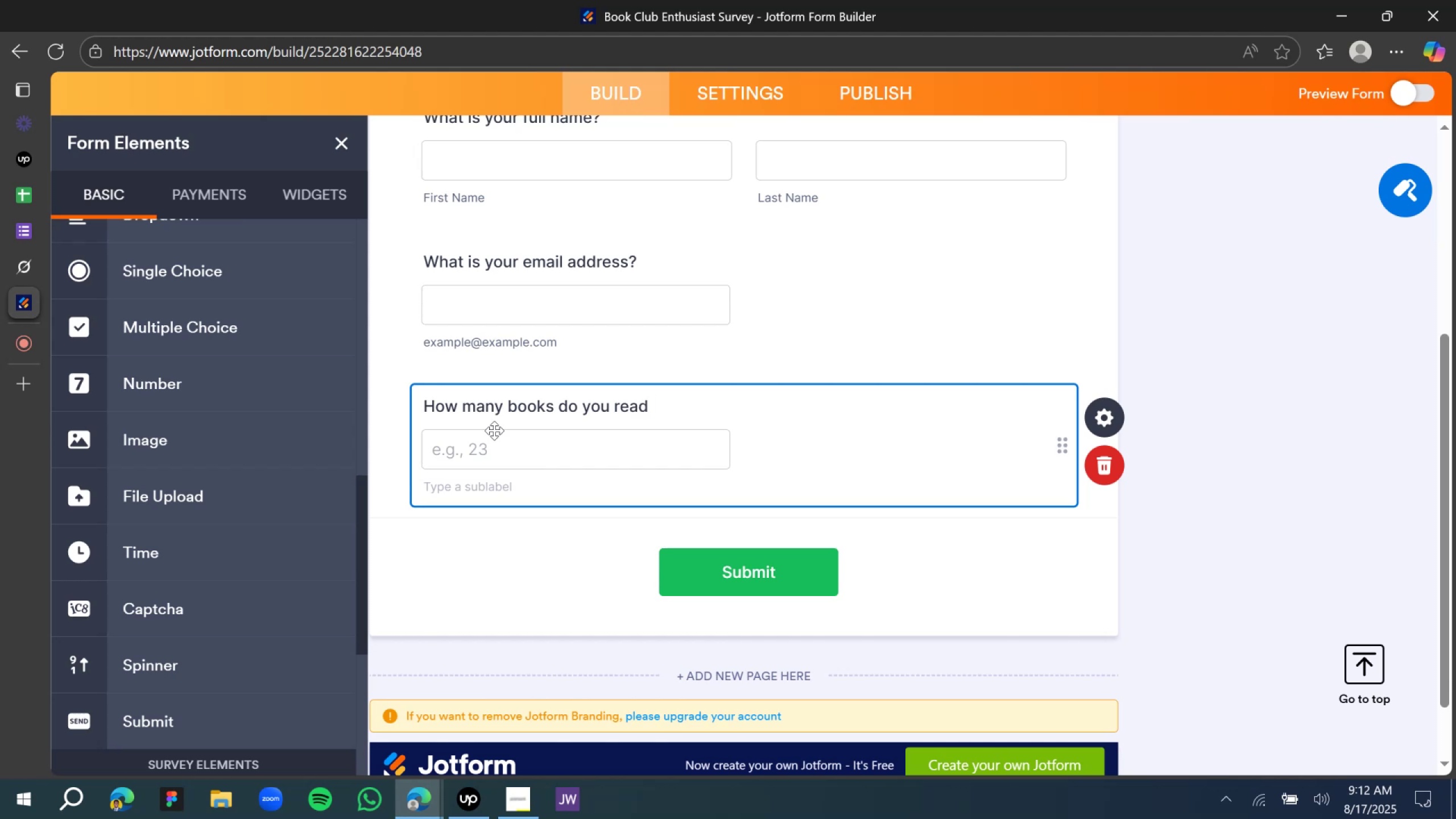 
type(per month)
 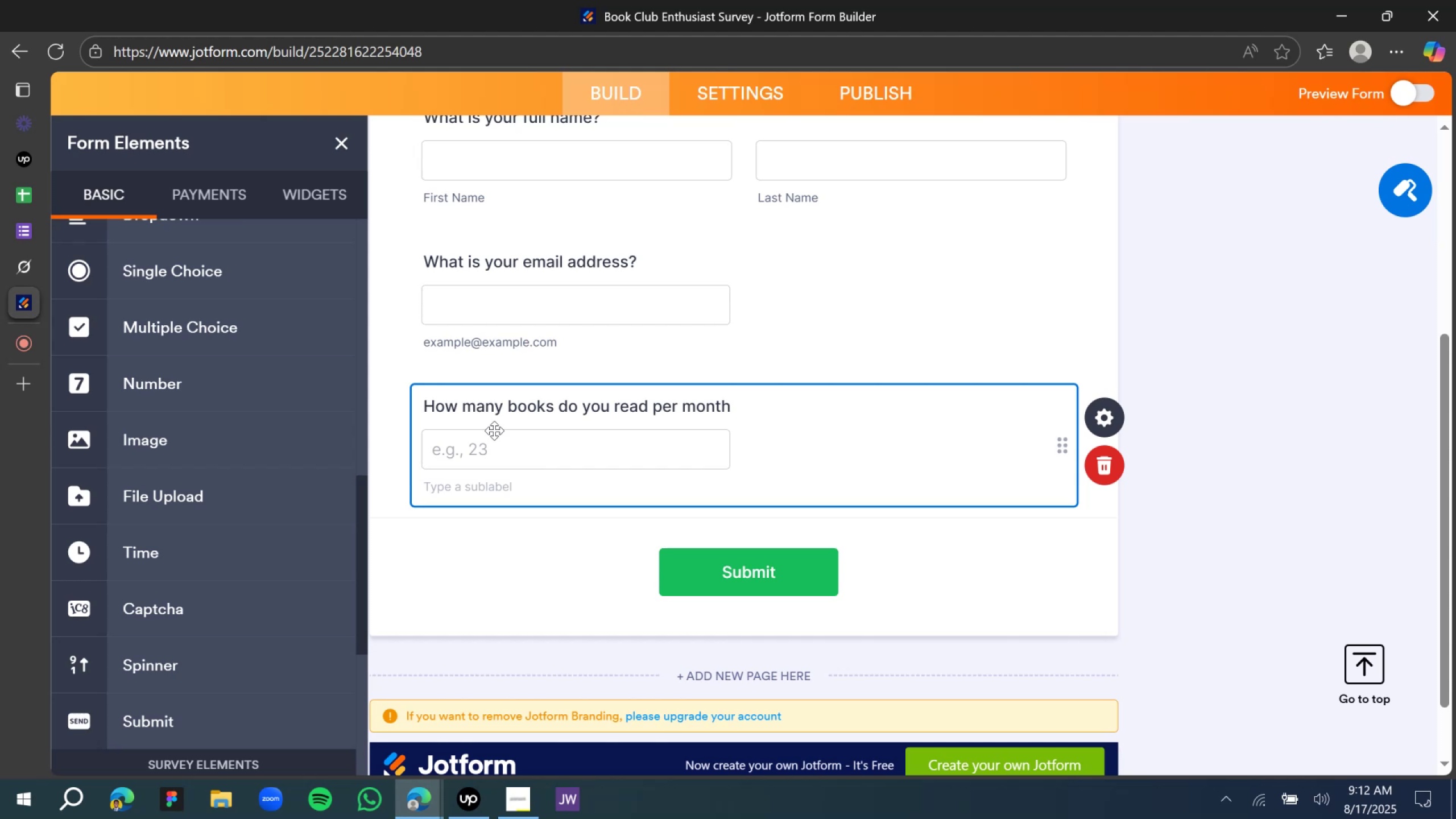 
wait(6.63)
 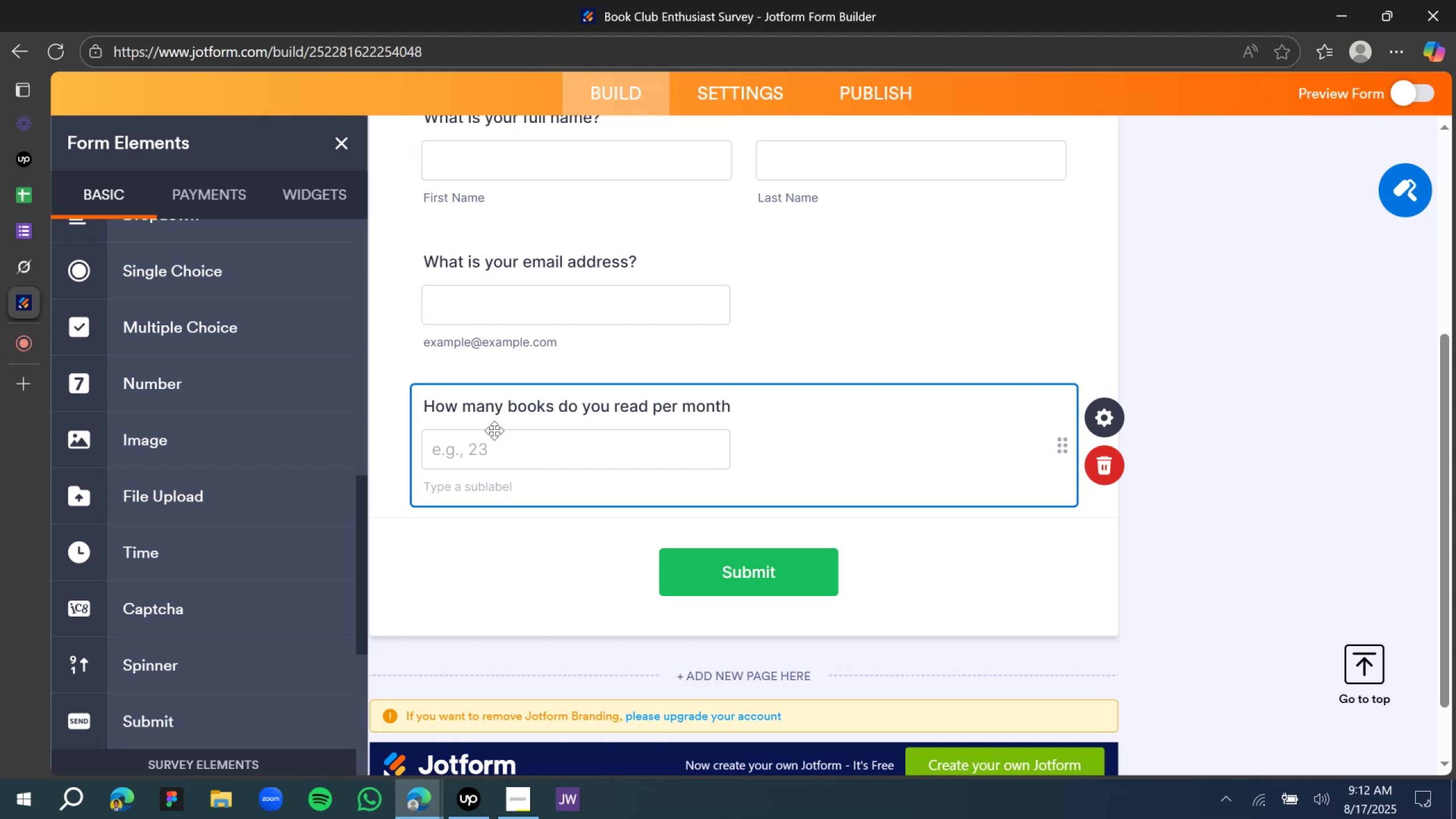 
key(Shift+Slash)
 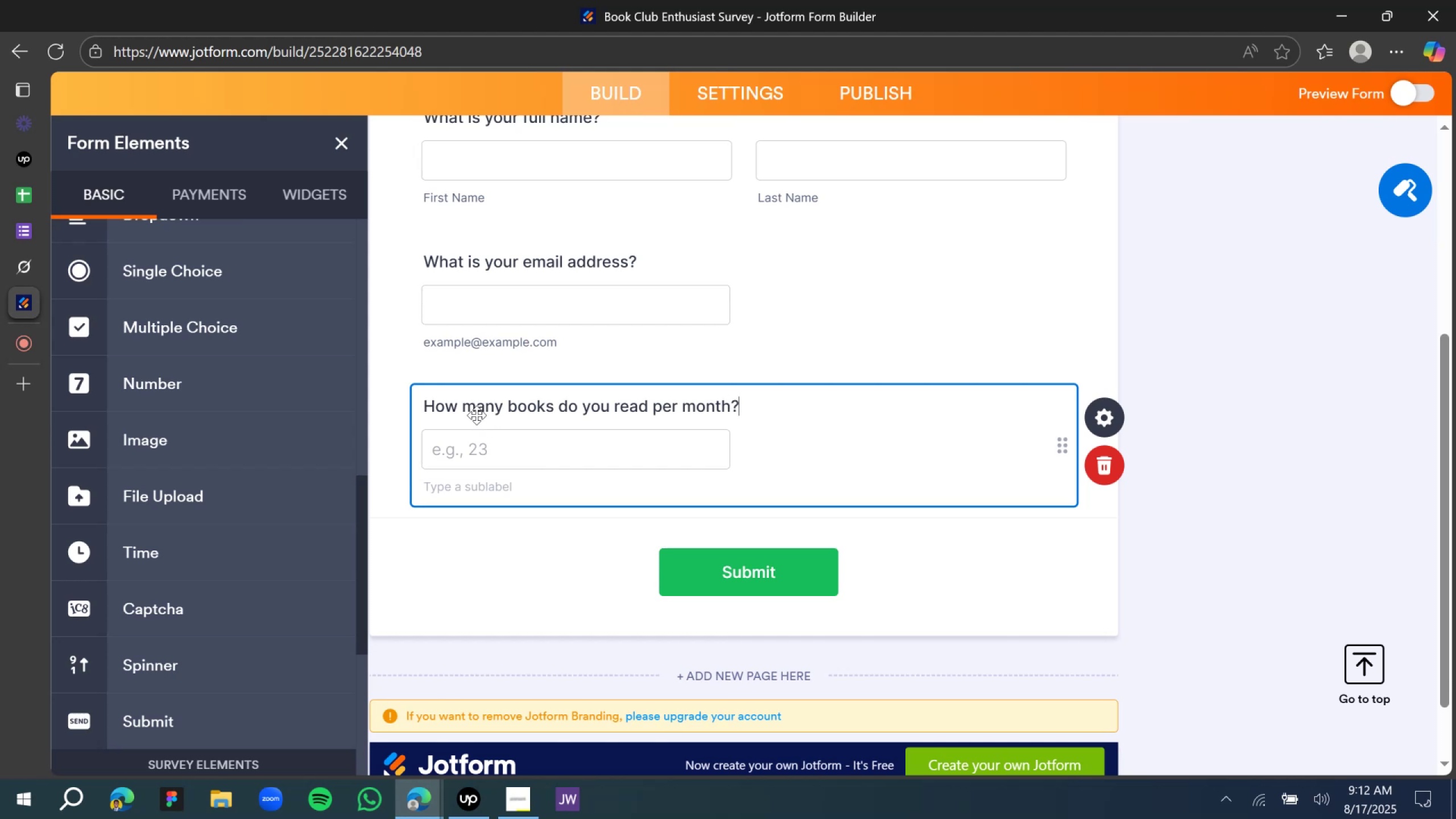 
left_click([1187, 351])
 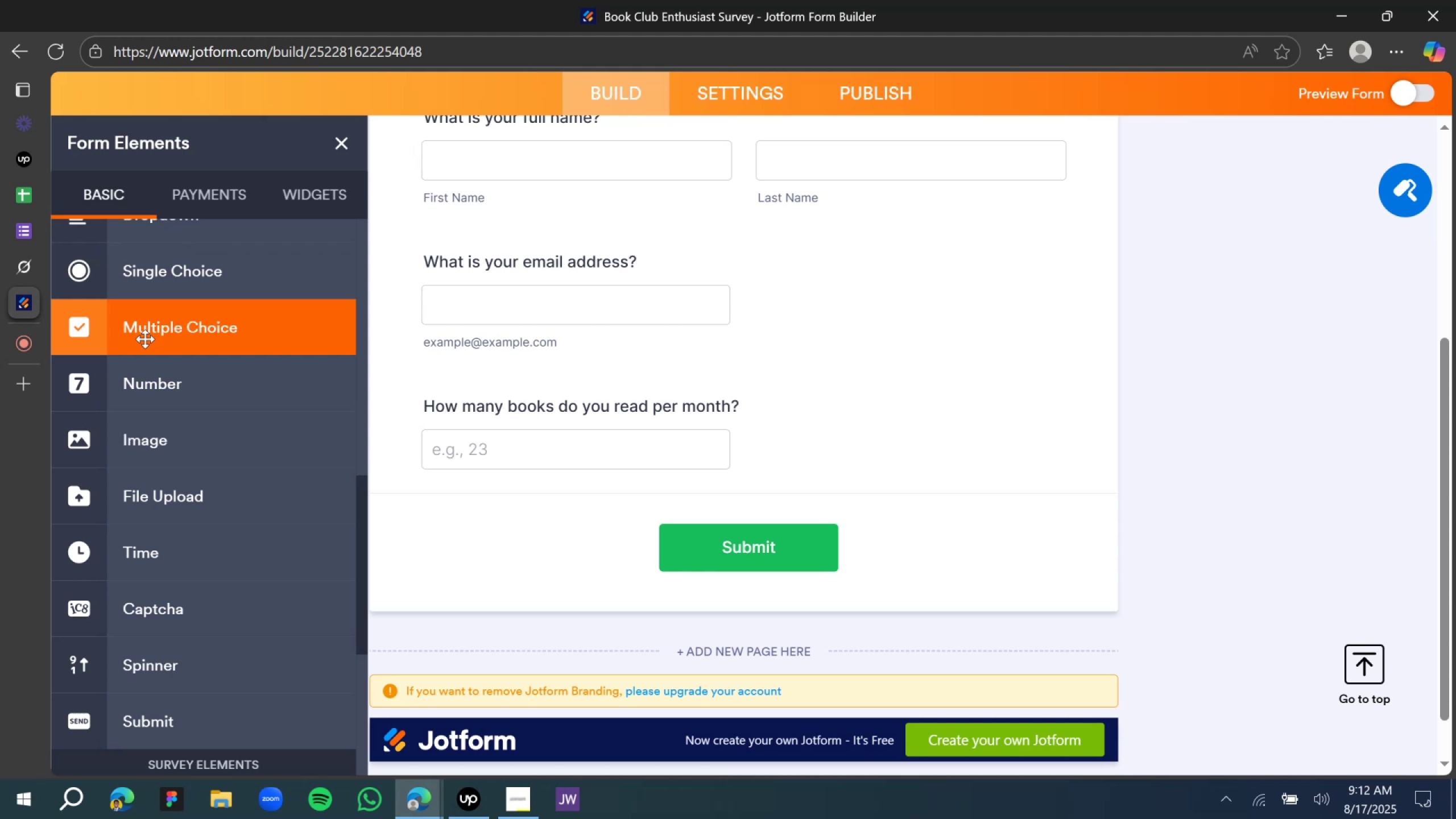 
wait(19.37)
 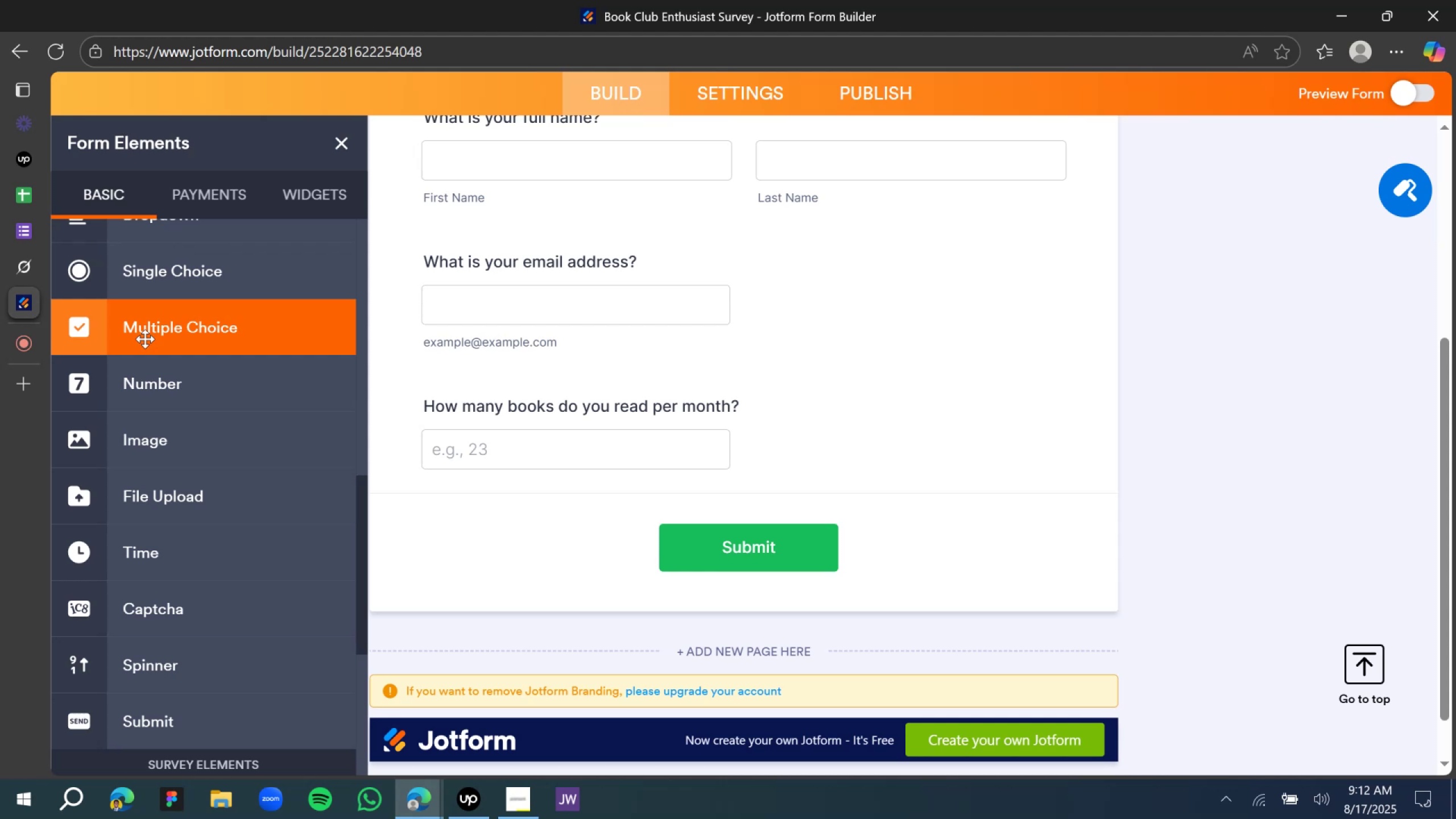 
left_click([32, 270])
 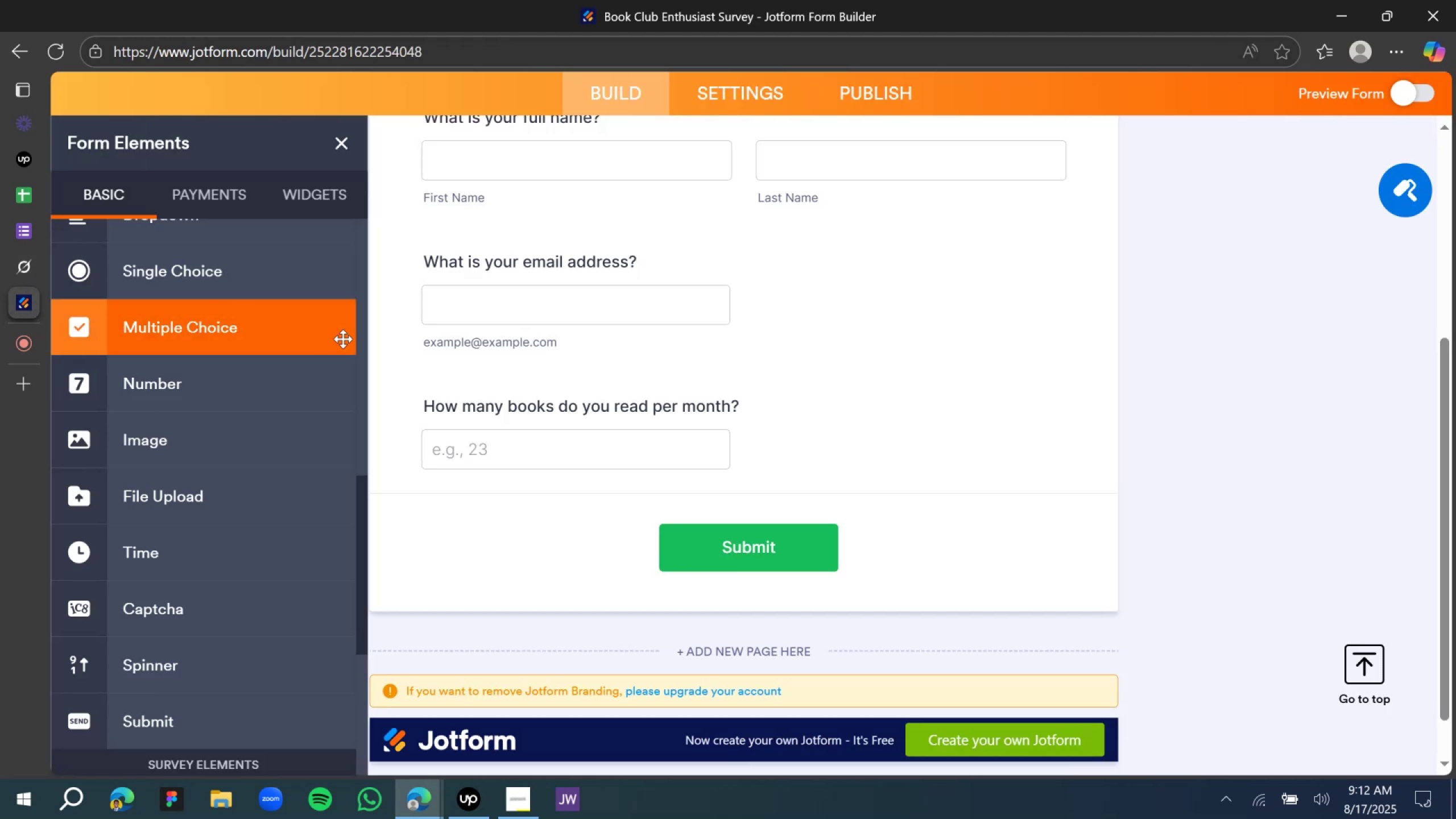 
wait(6.97)
 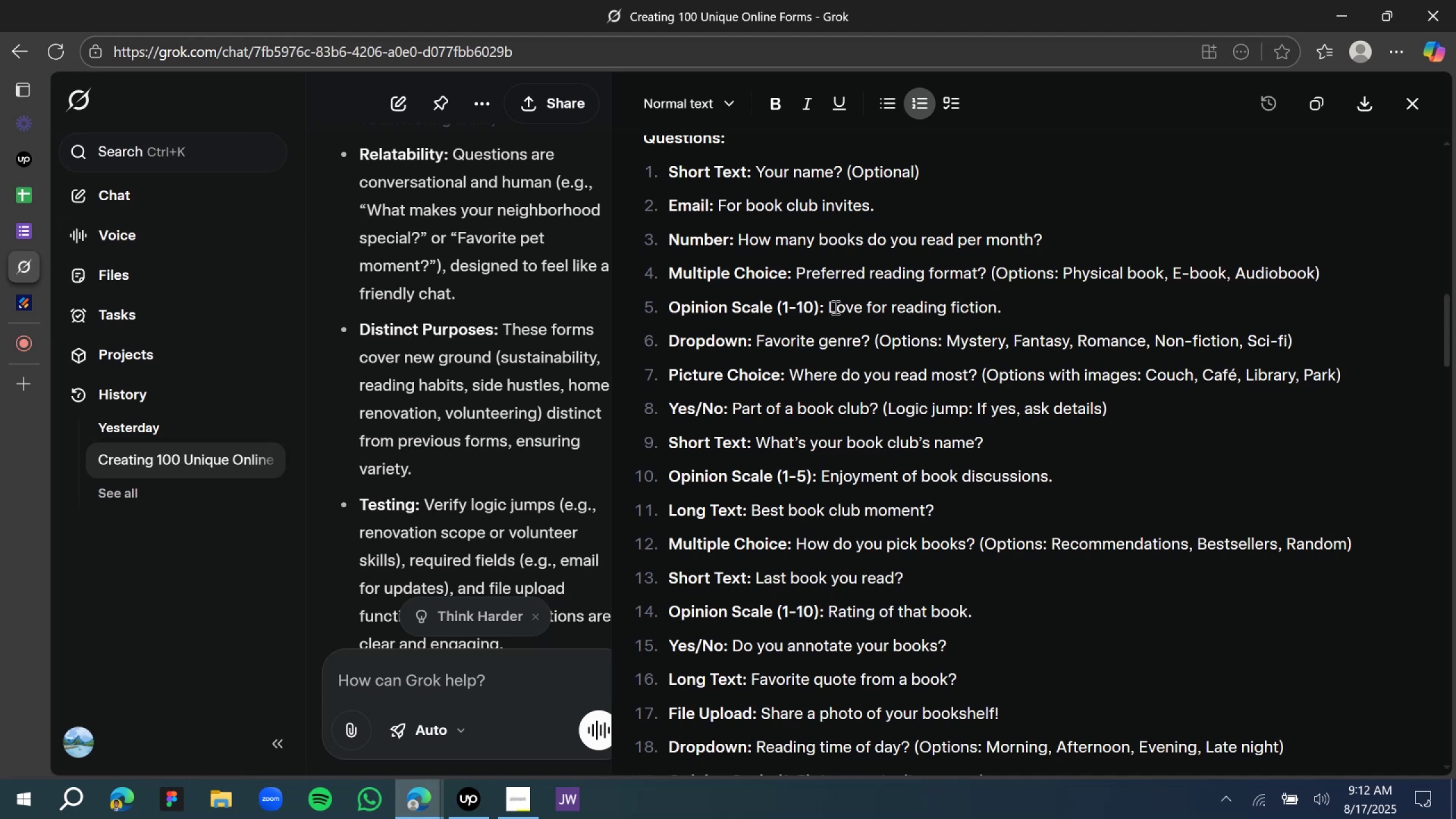 
scroll: coordinate [177, 295], scroll_direction: up, amount: 1.0
 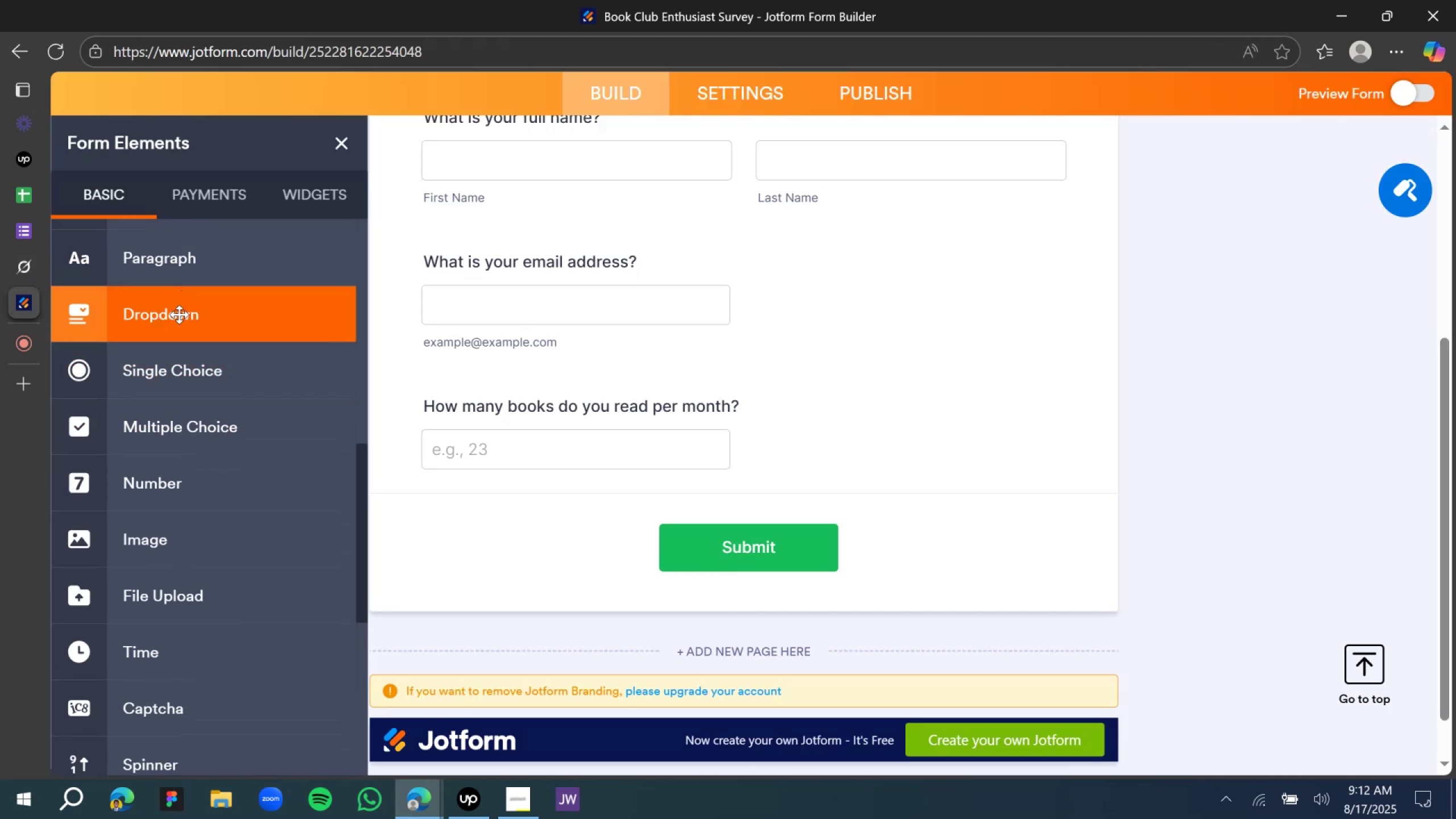 
left_click_drag(start_coordinate=[179, 315], to_coordinate=[584, 577])
 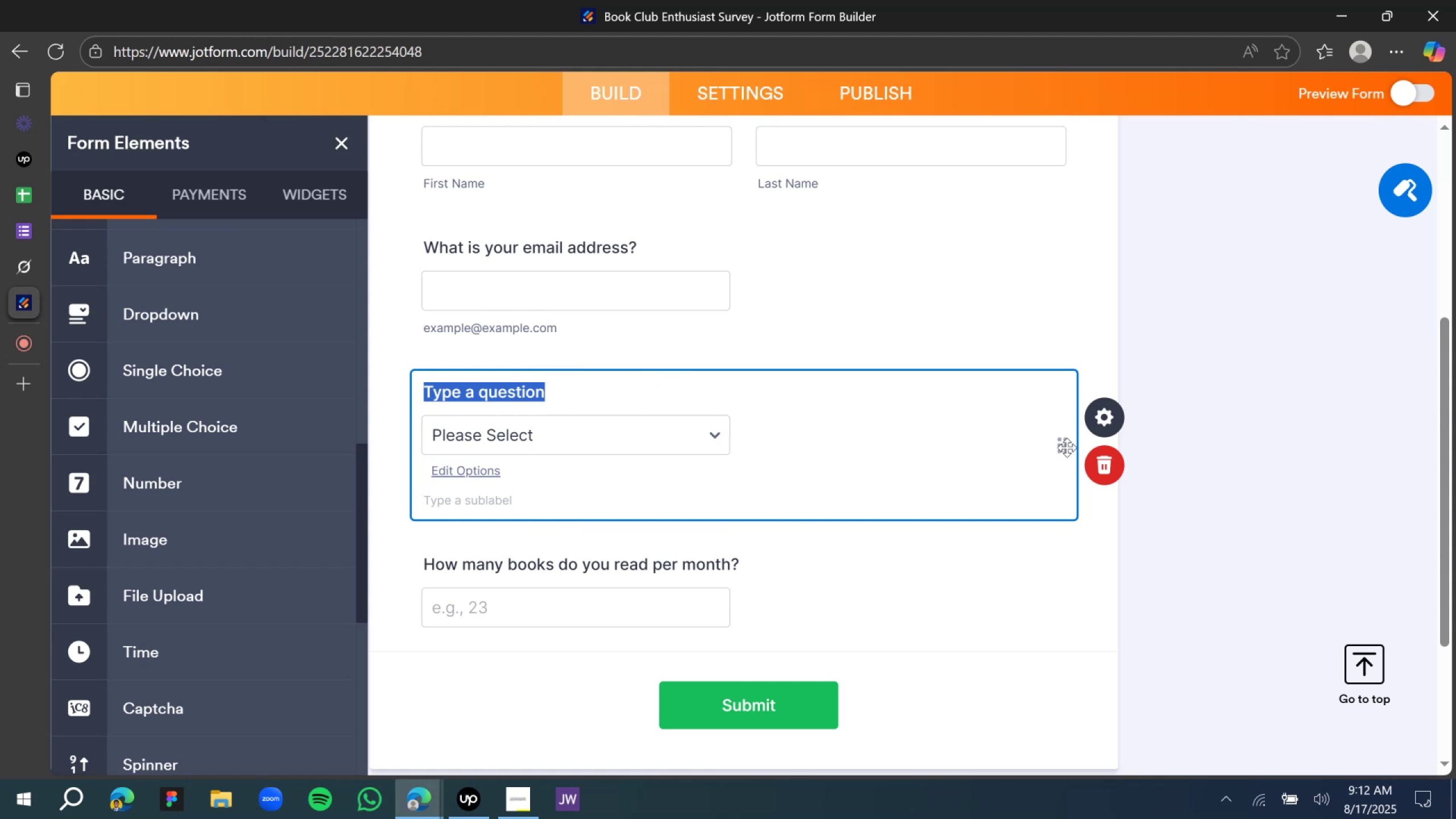 
left_click_drag(start_coordinate=[1066, 448], to_coordinate=[1073, 616])
 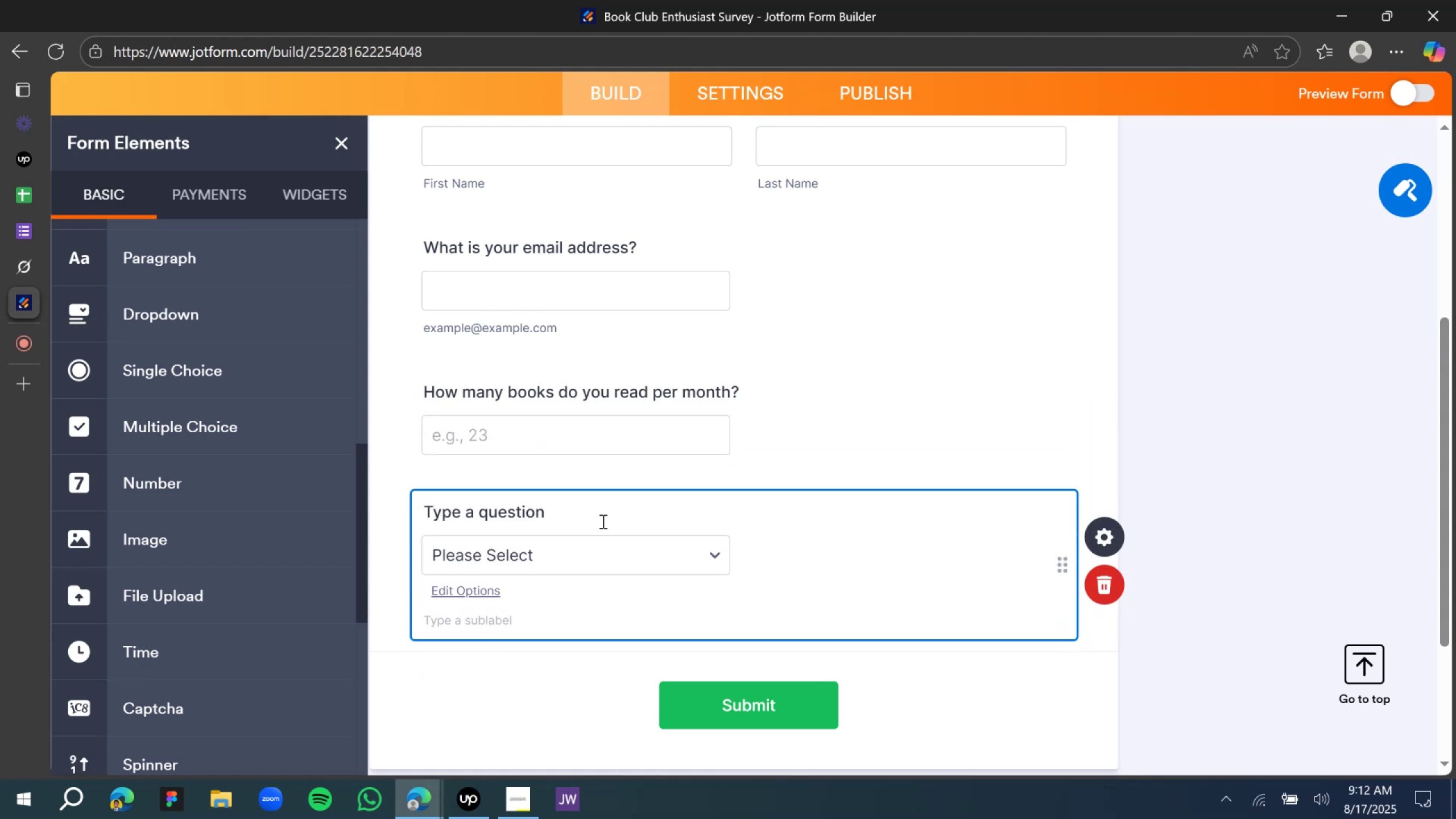 
left_click([602, 520])
 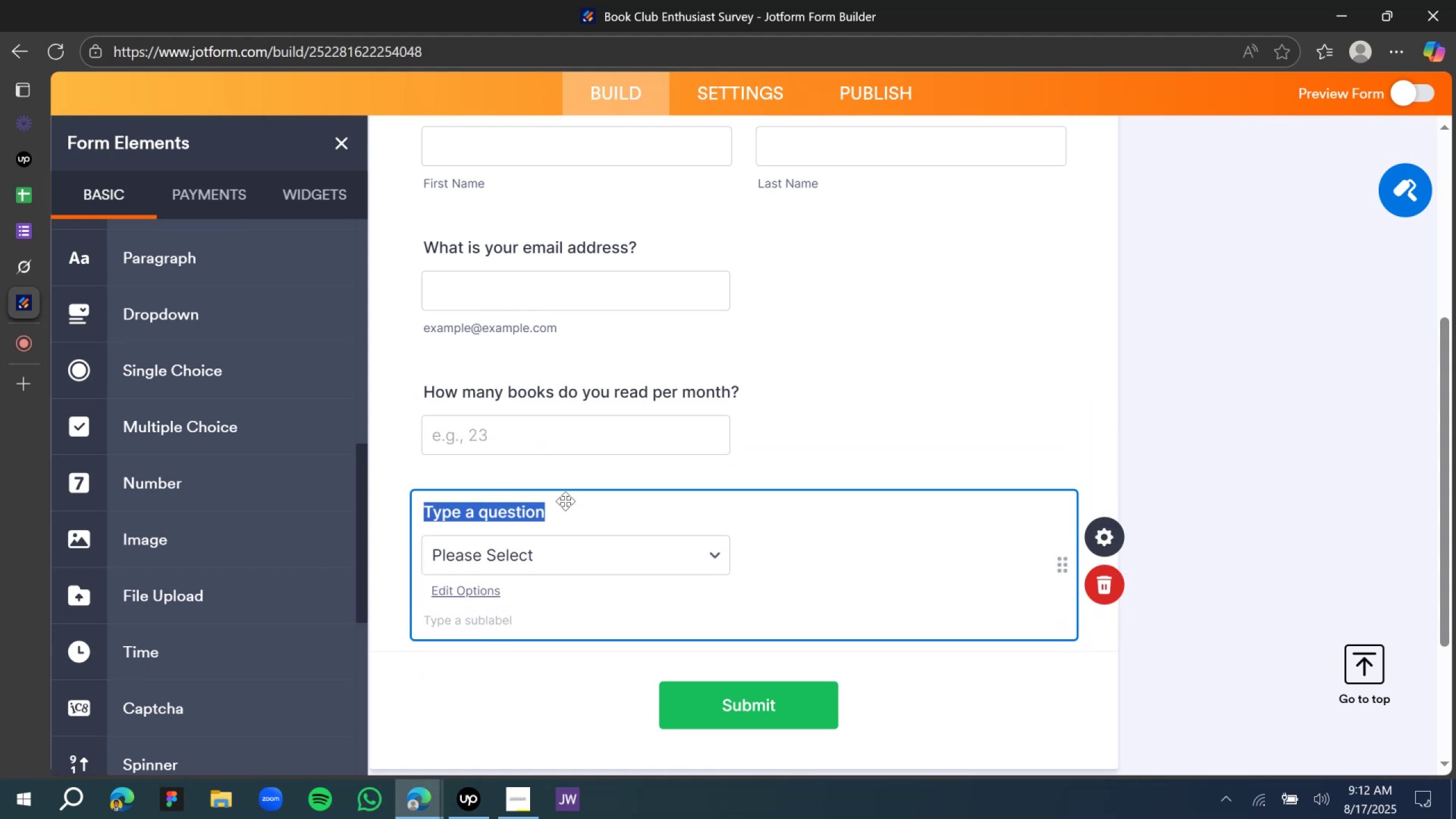 
type(What is your prefered reading )
 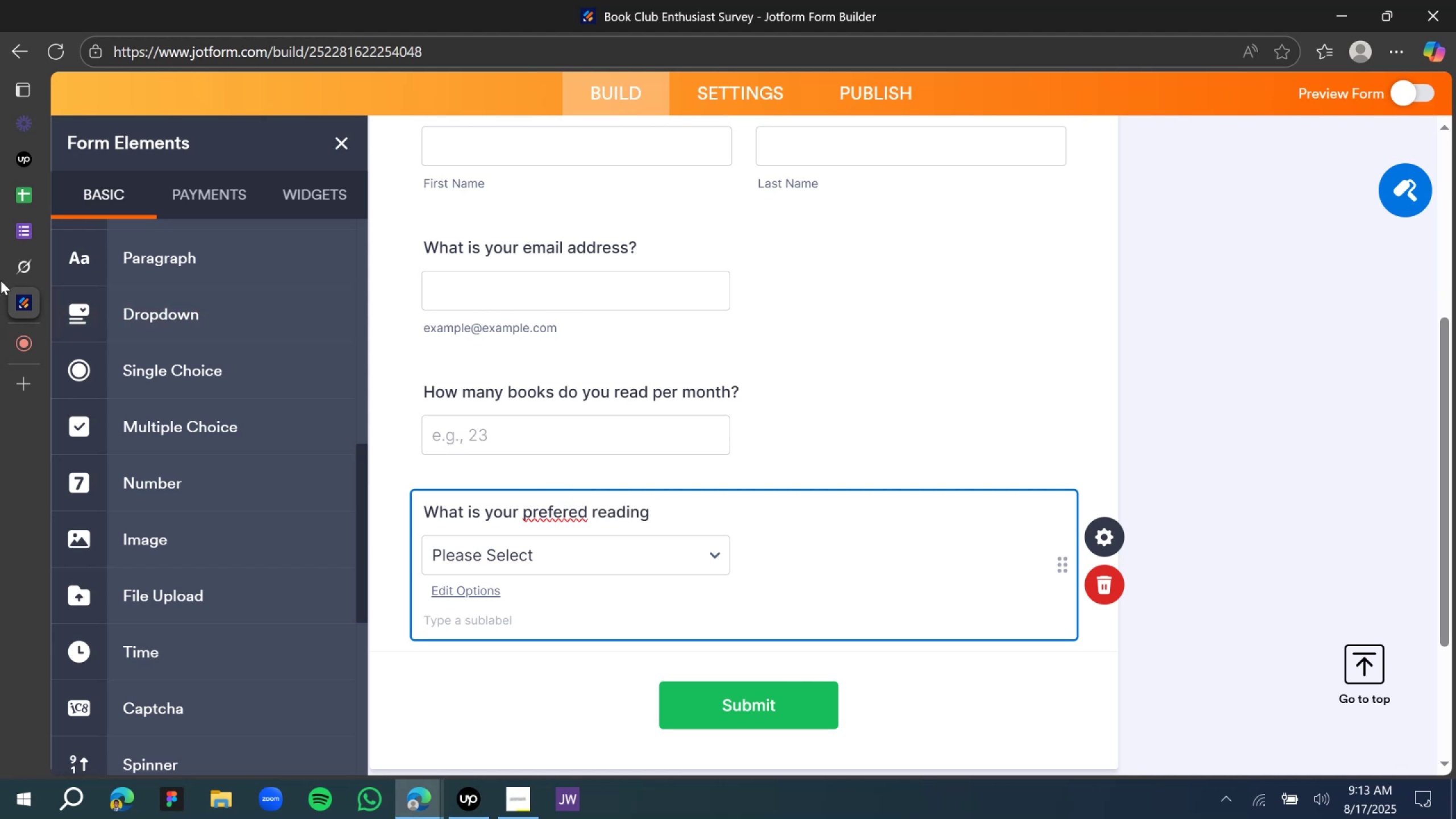 
left_click([21, 262])
 